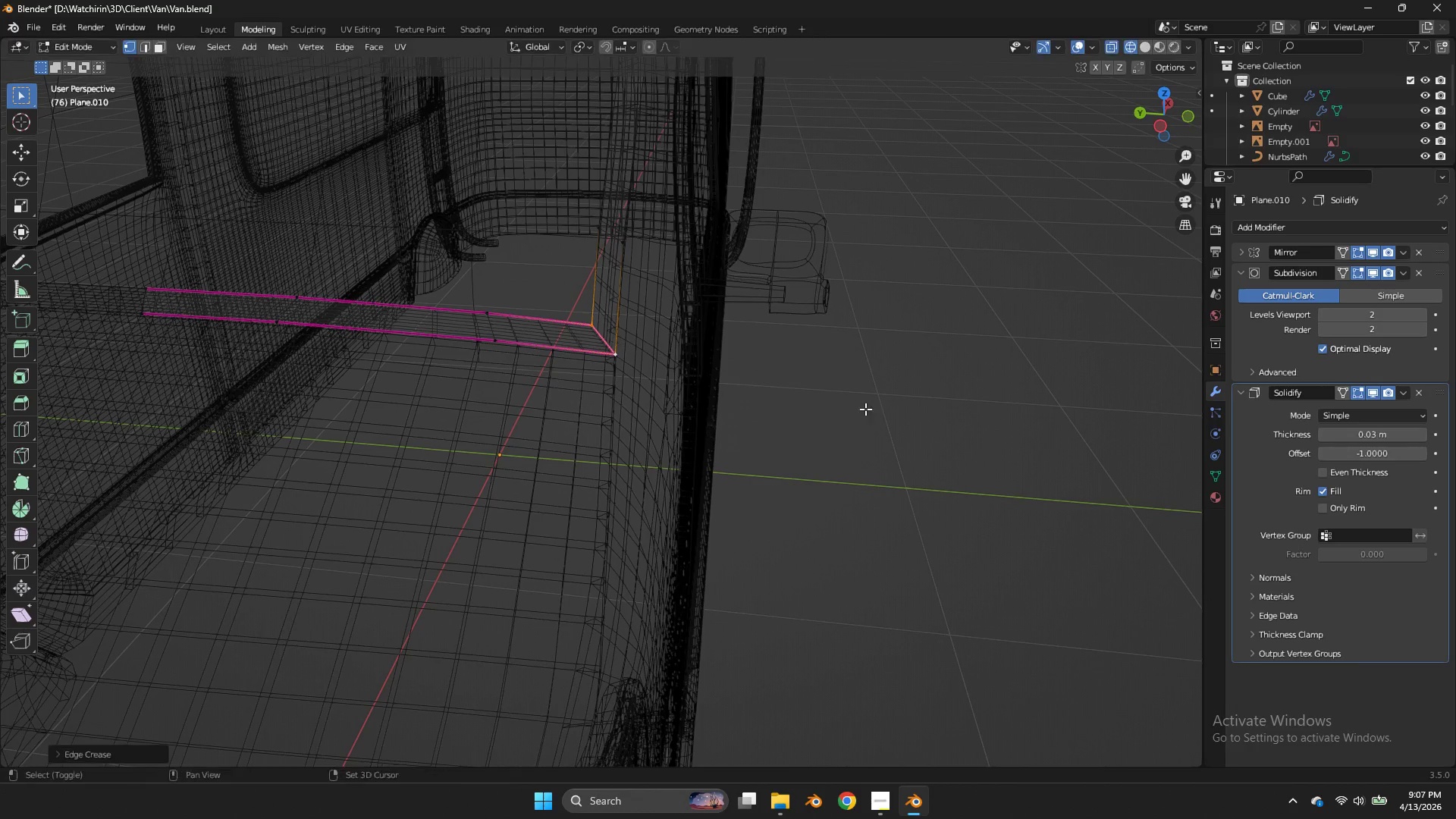 
left_click([865, 409])
 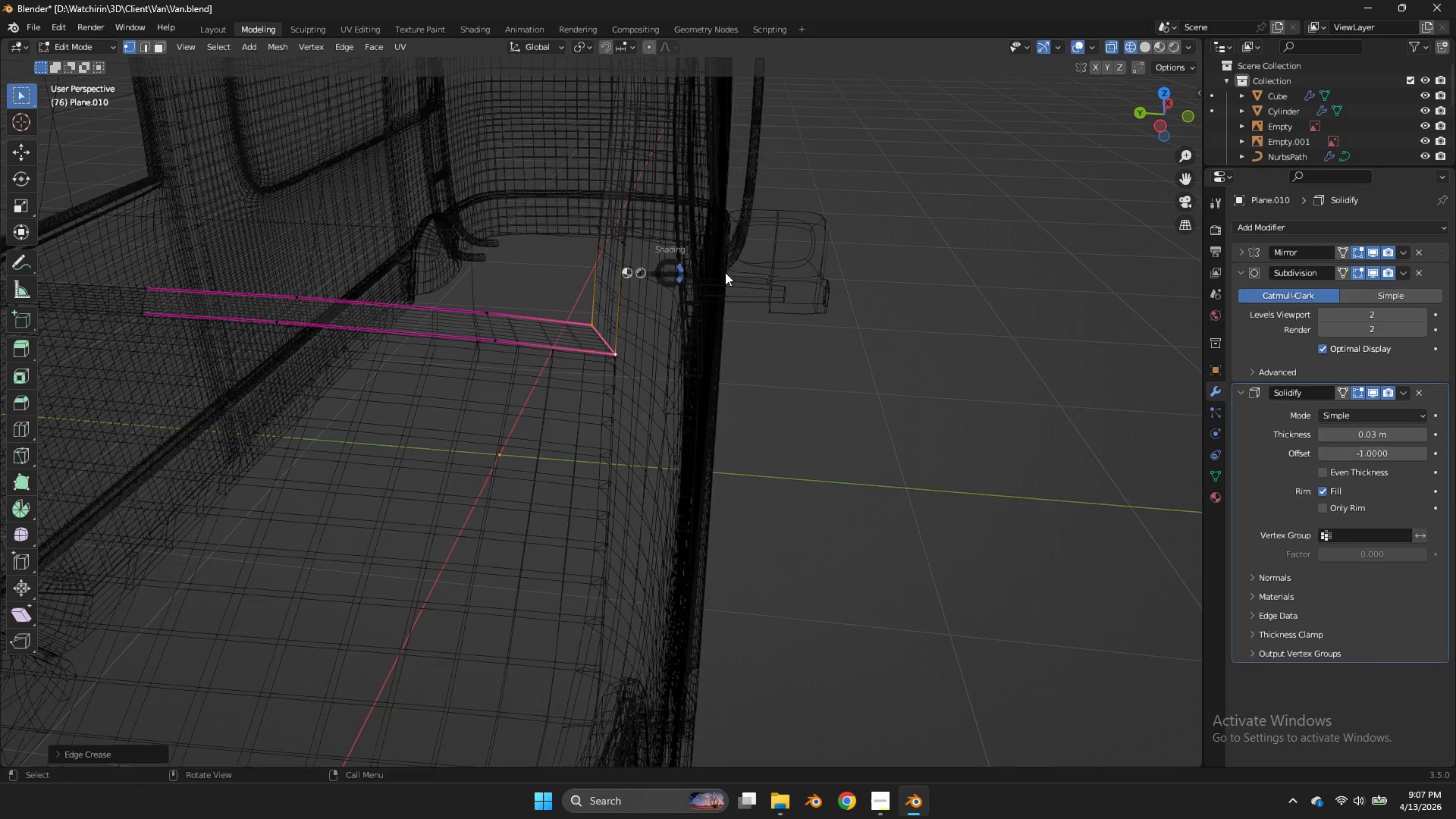 
key(Z)
 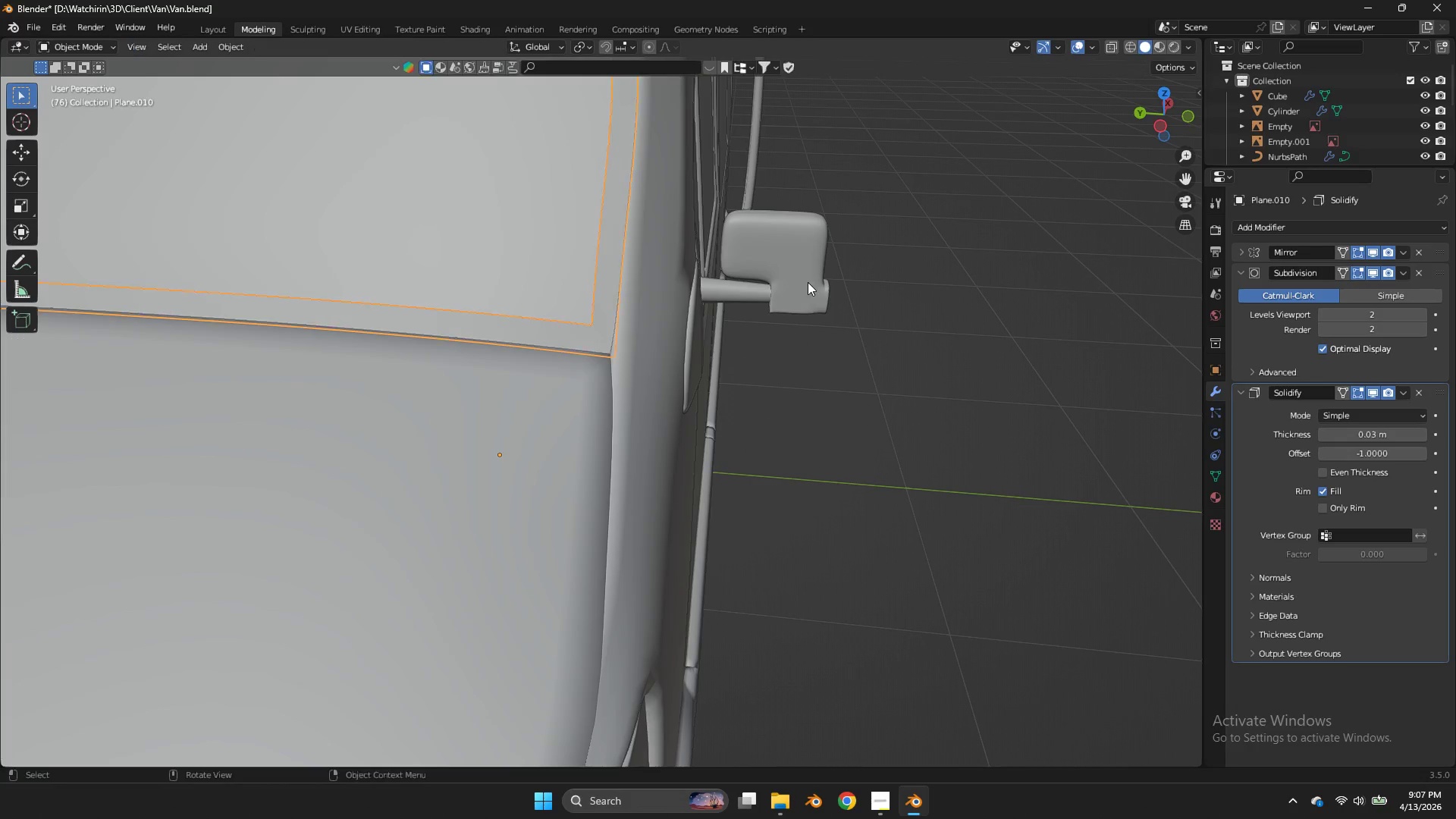 
key(Tab)
 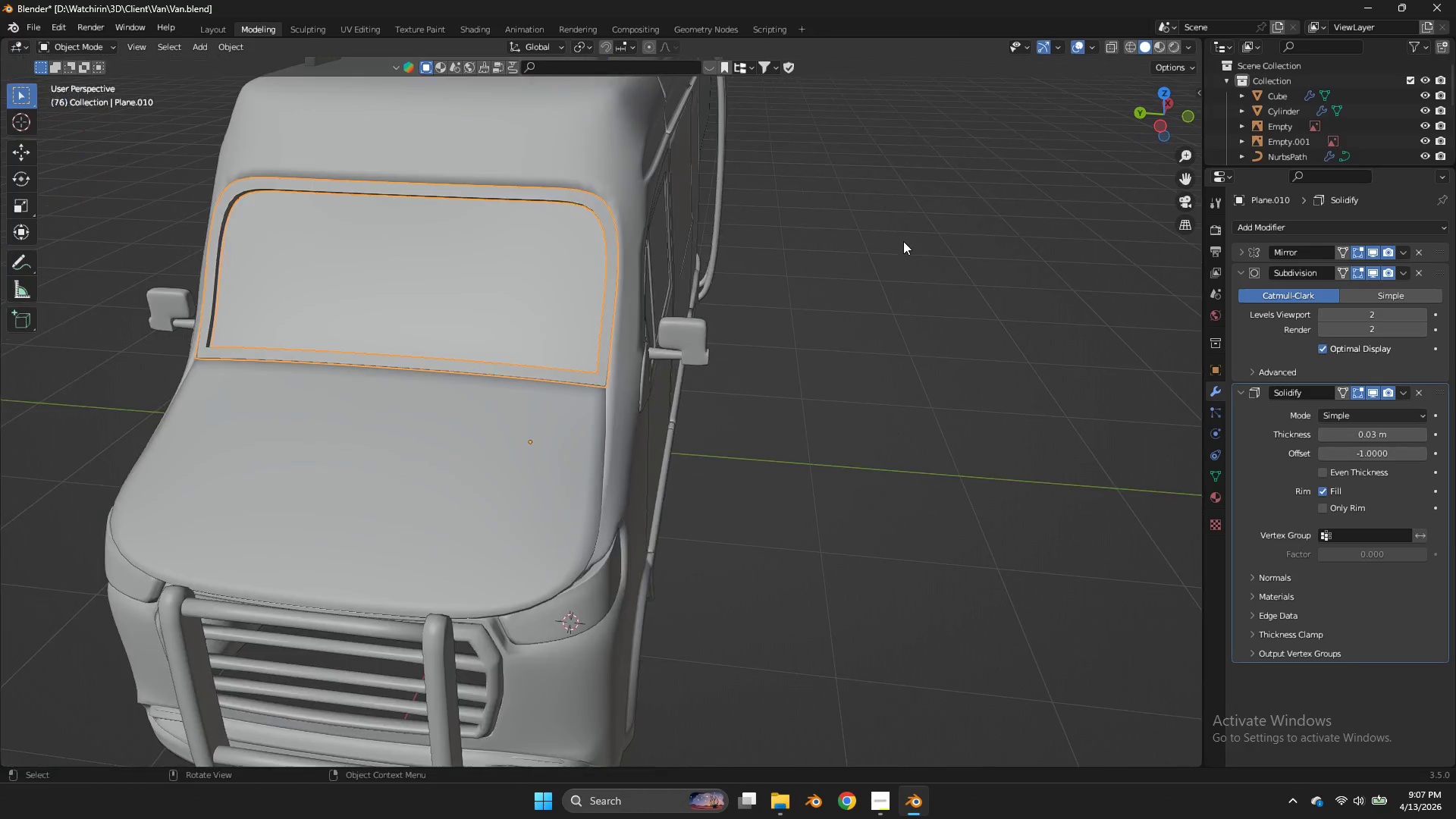 
key(Tab)
 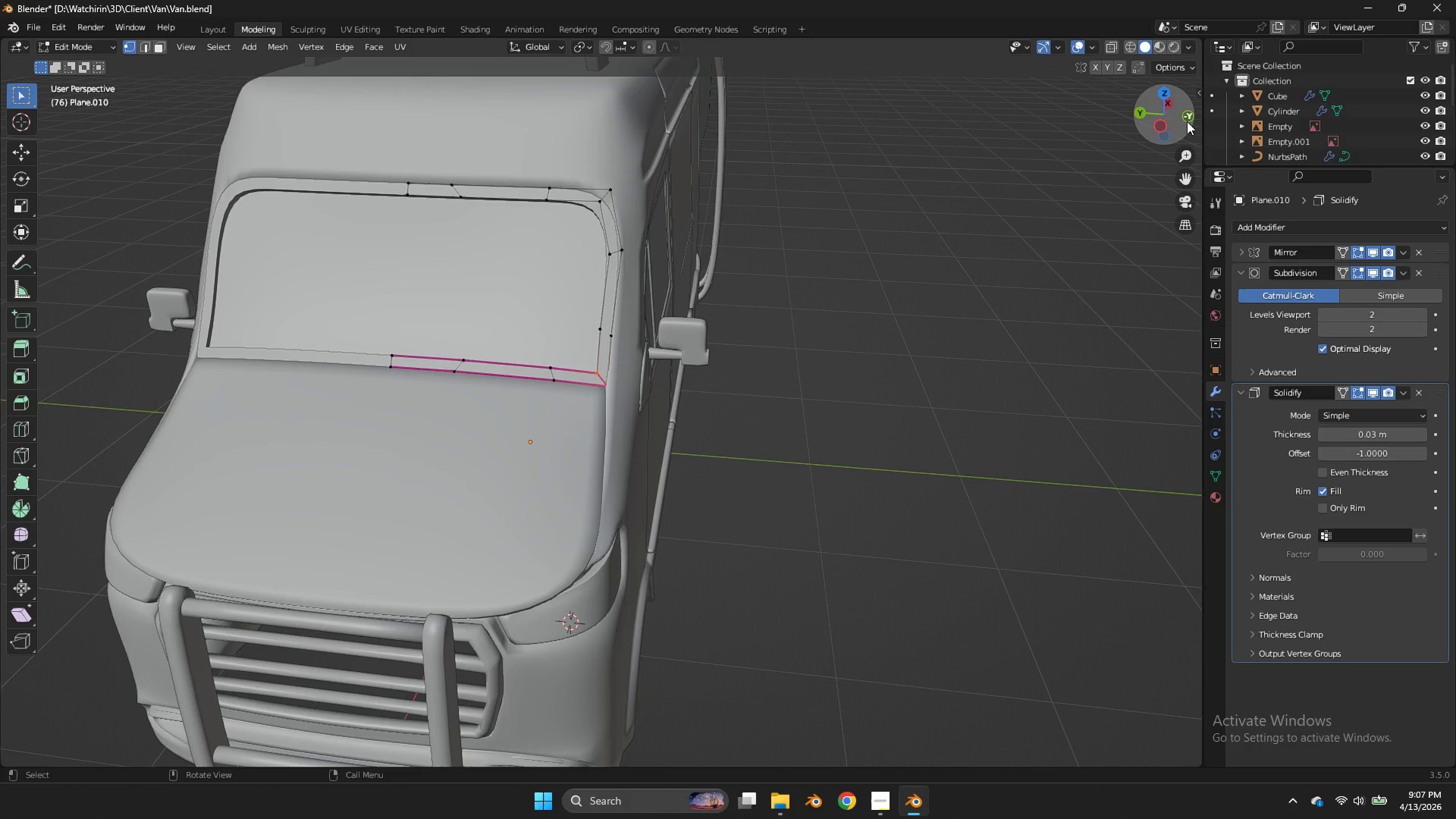 
scroll: coordinate [902, 241], scroll_direction: down, amount: 2.0
 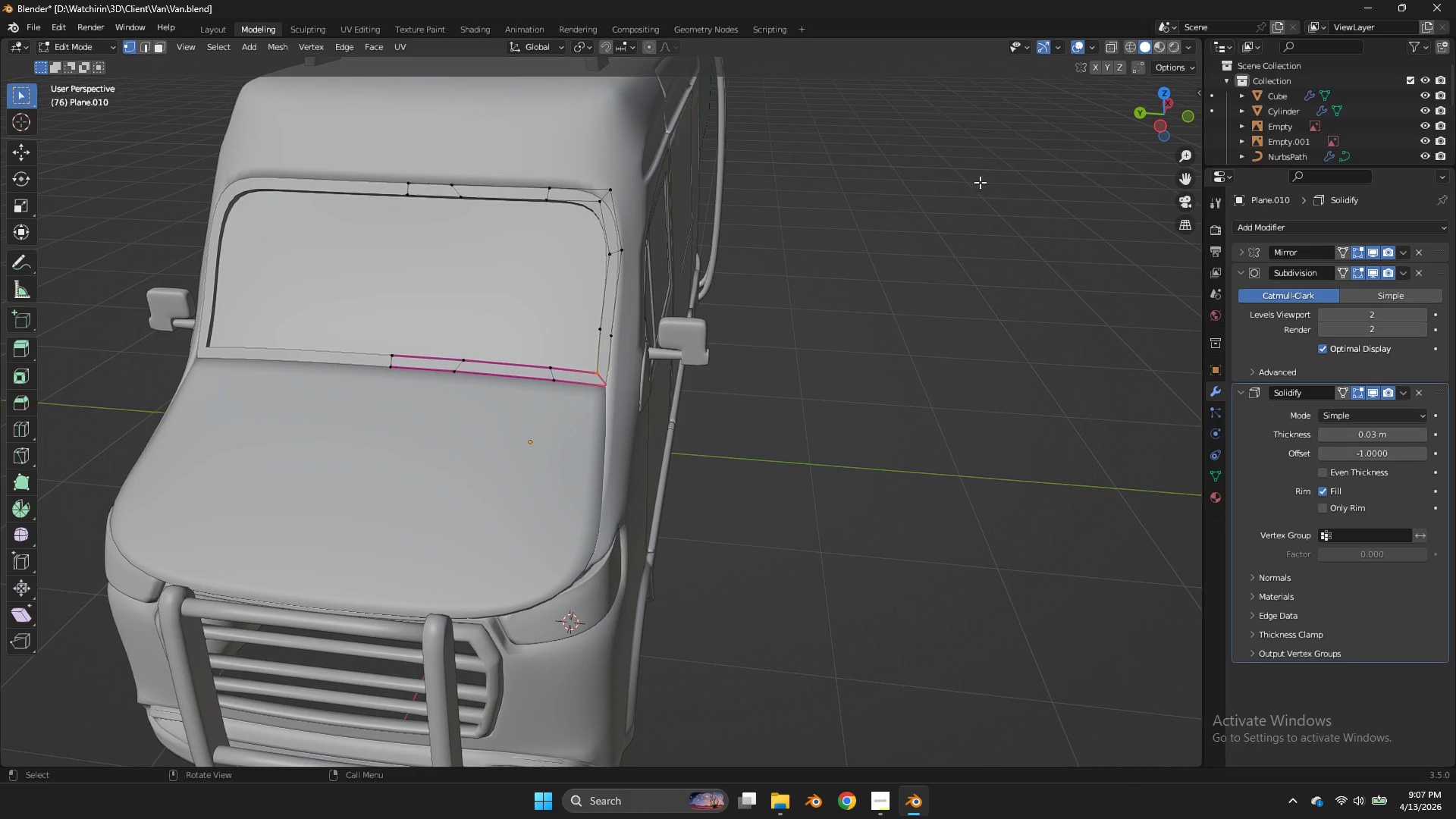 
left_click([1188, 119])
 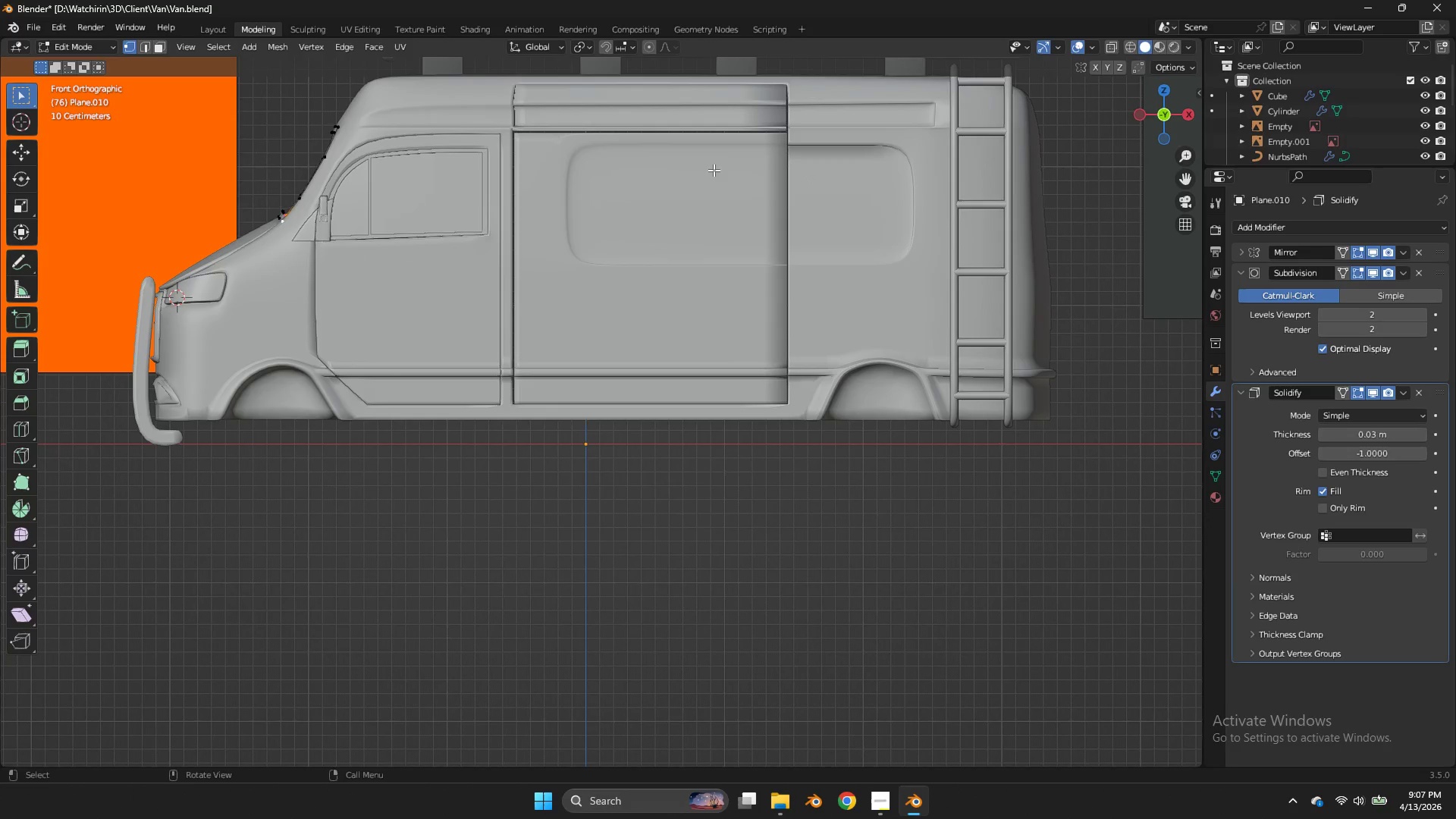 
key(A)
 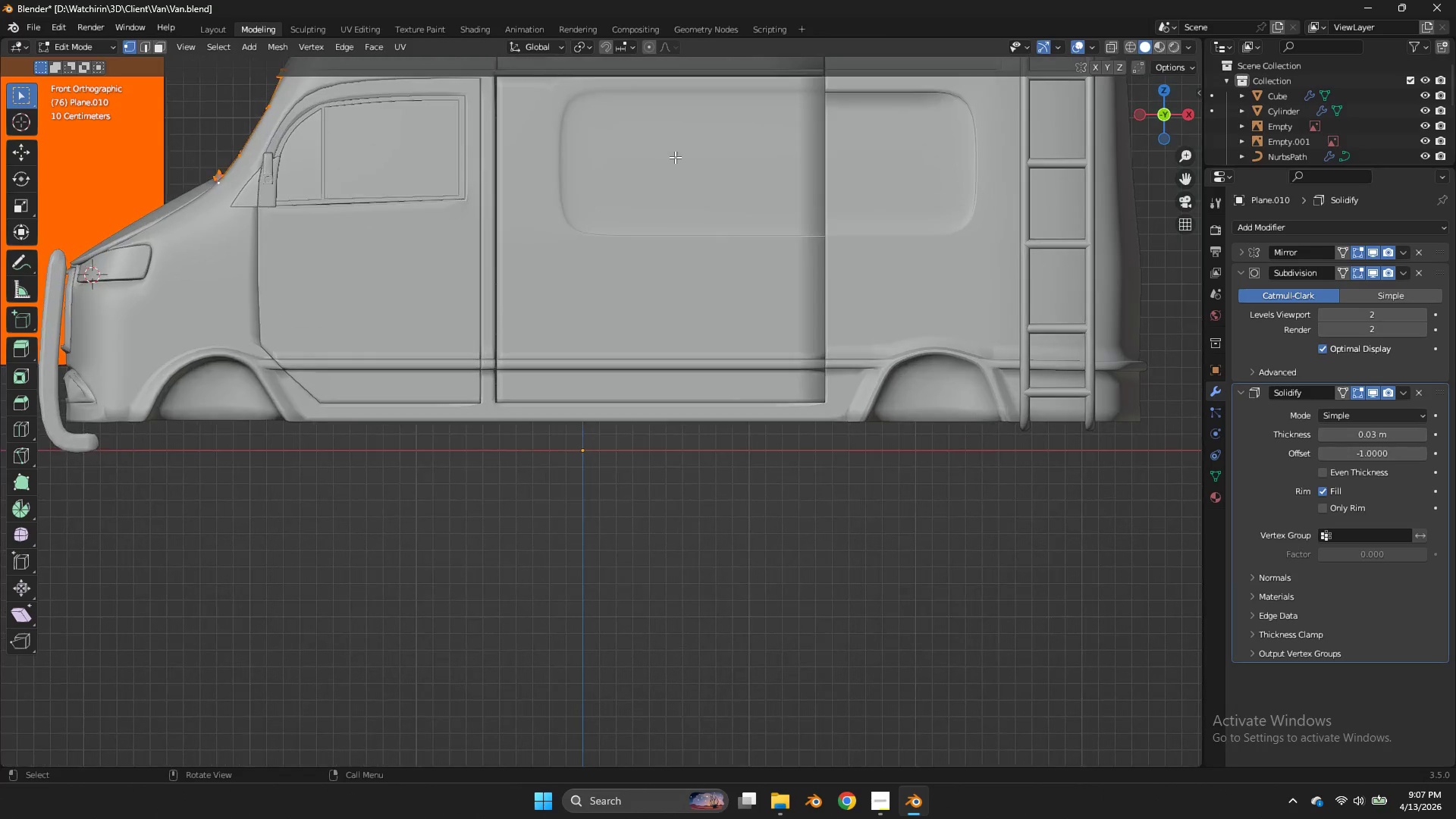 
scroll: coordinate [674, 158], scroll_direction: up, amount: 1.0
 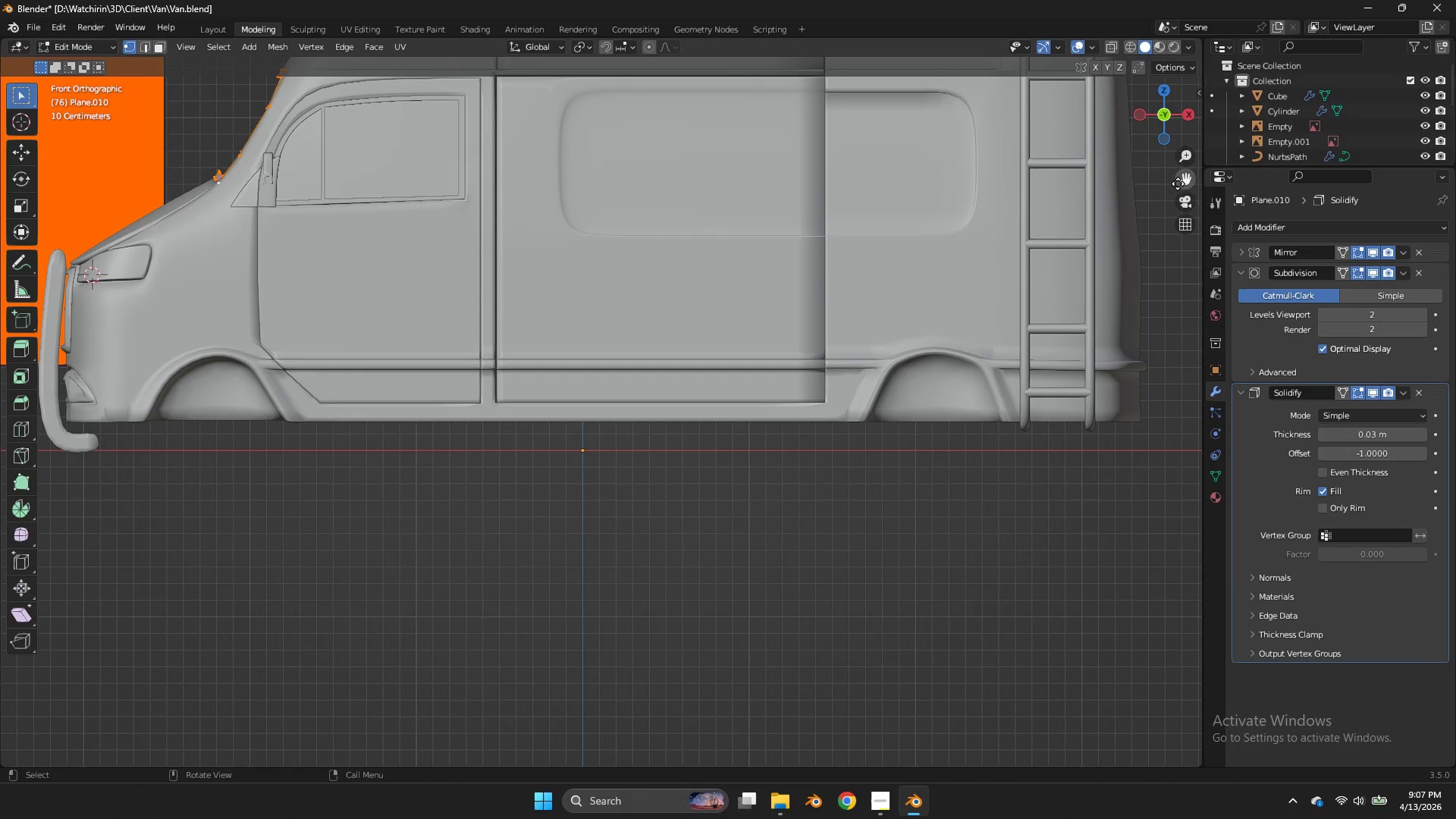 
left_click_drag(start_coordinate=[1179, 181], to_coordinate=[289, 405])
 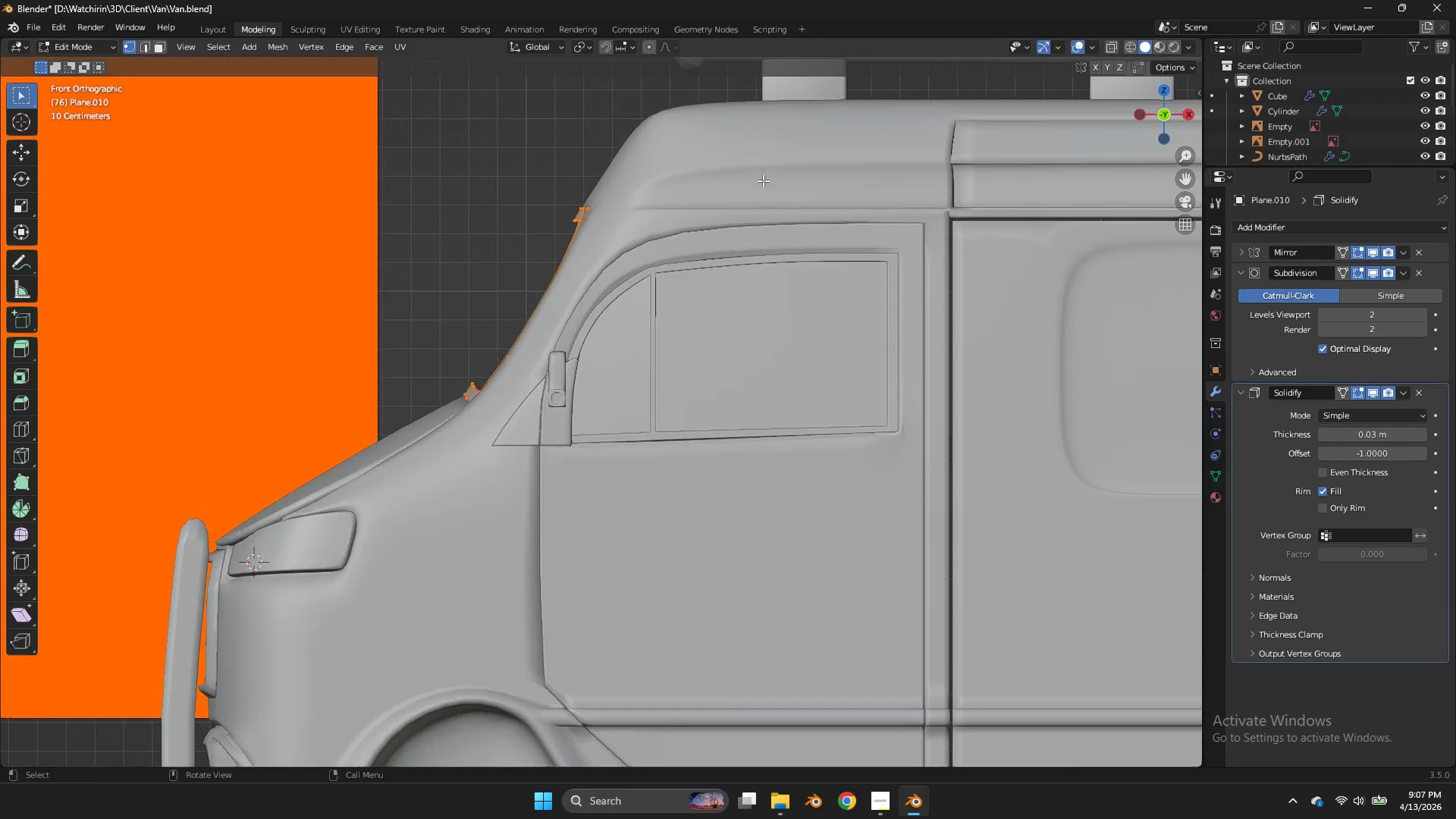 
key(Z)
 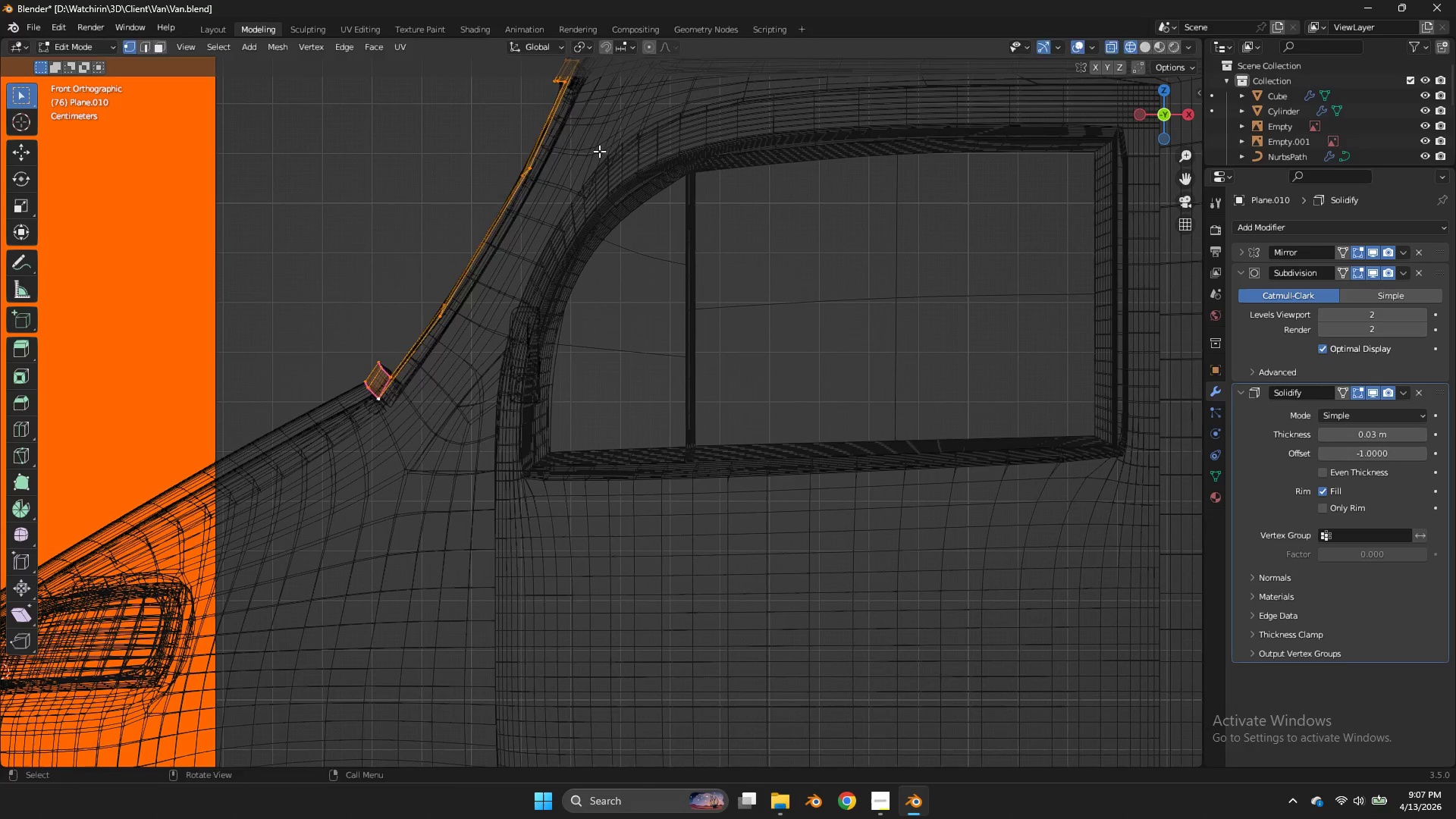 
scroll: coordinate [694, 164], scroll_direction: up, amount: 6.0
 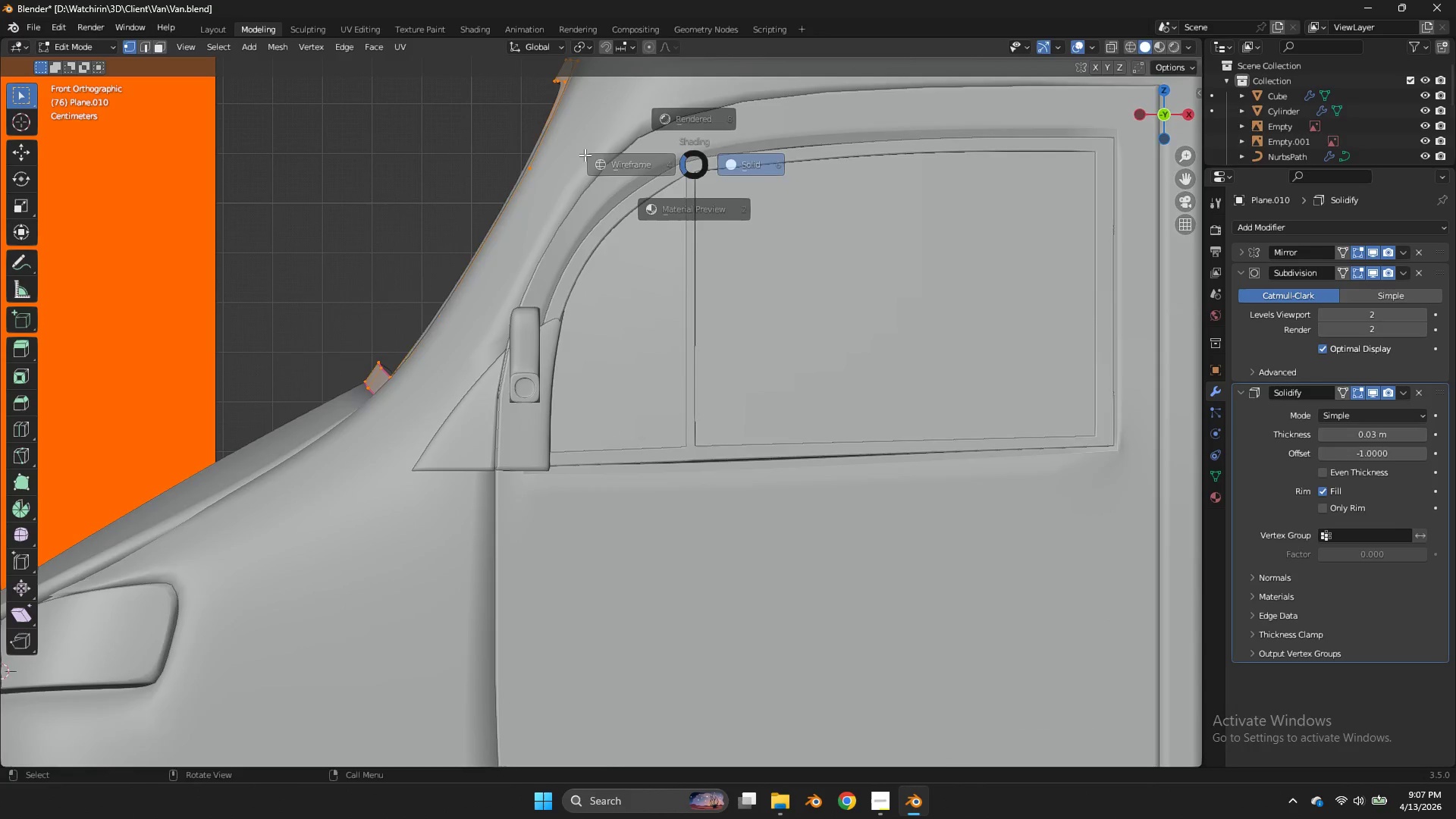 
key(G)
 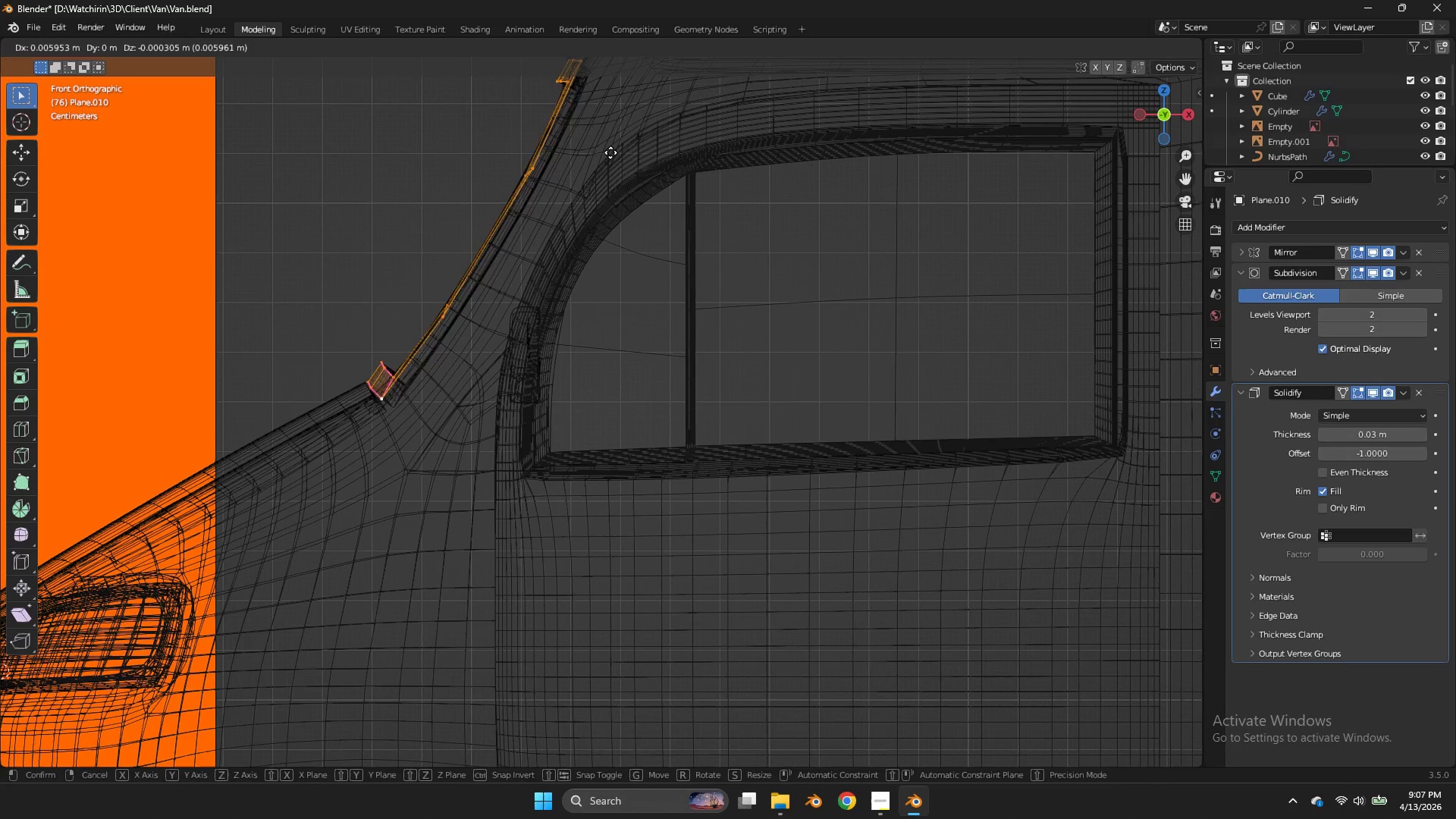 
hold_key(key=ShiftLeft, duration=0.75)
left_click([639, 206])
 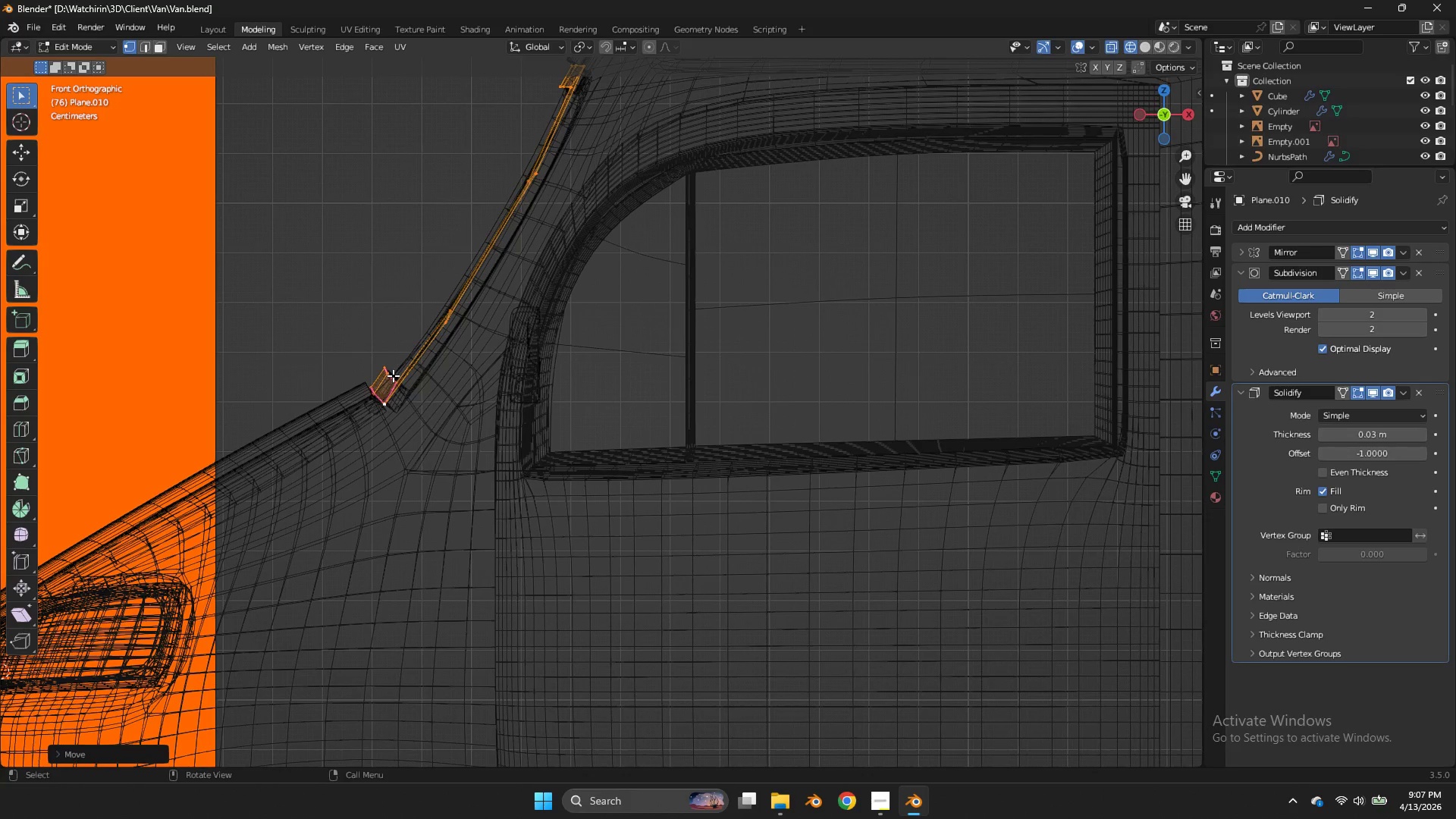 
left_click([393, 375])
 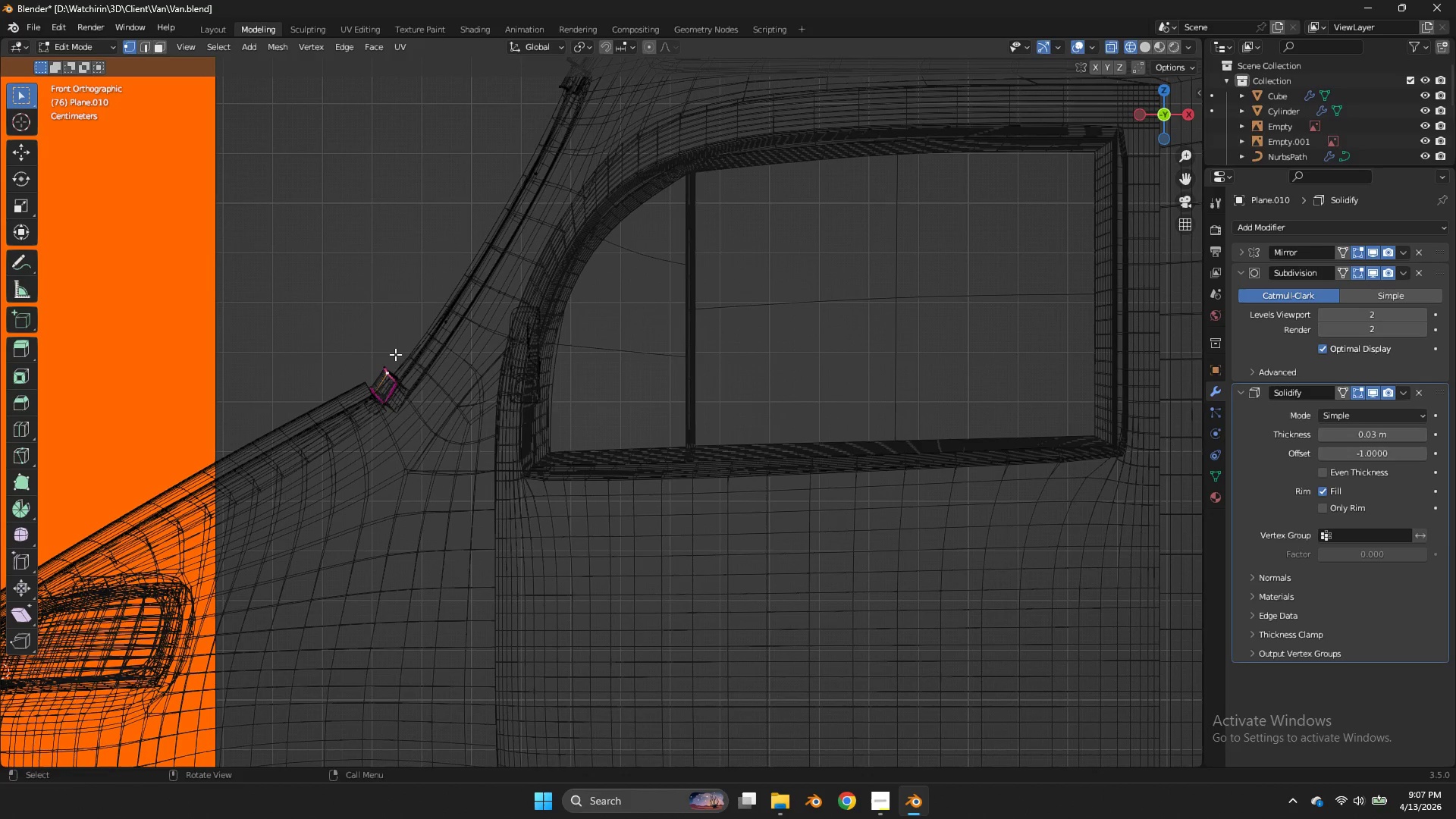 
left_click_drag(start_coordinate=[395, 354], to_coordinate=[382, 378])
 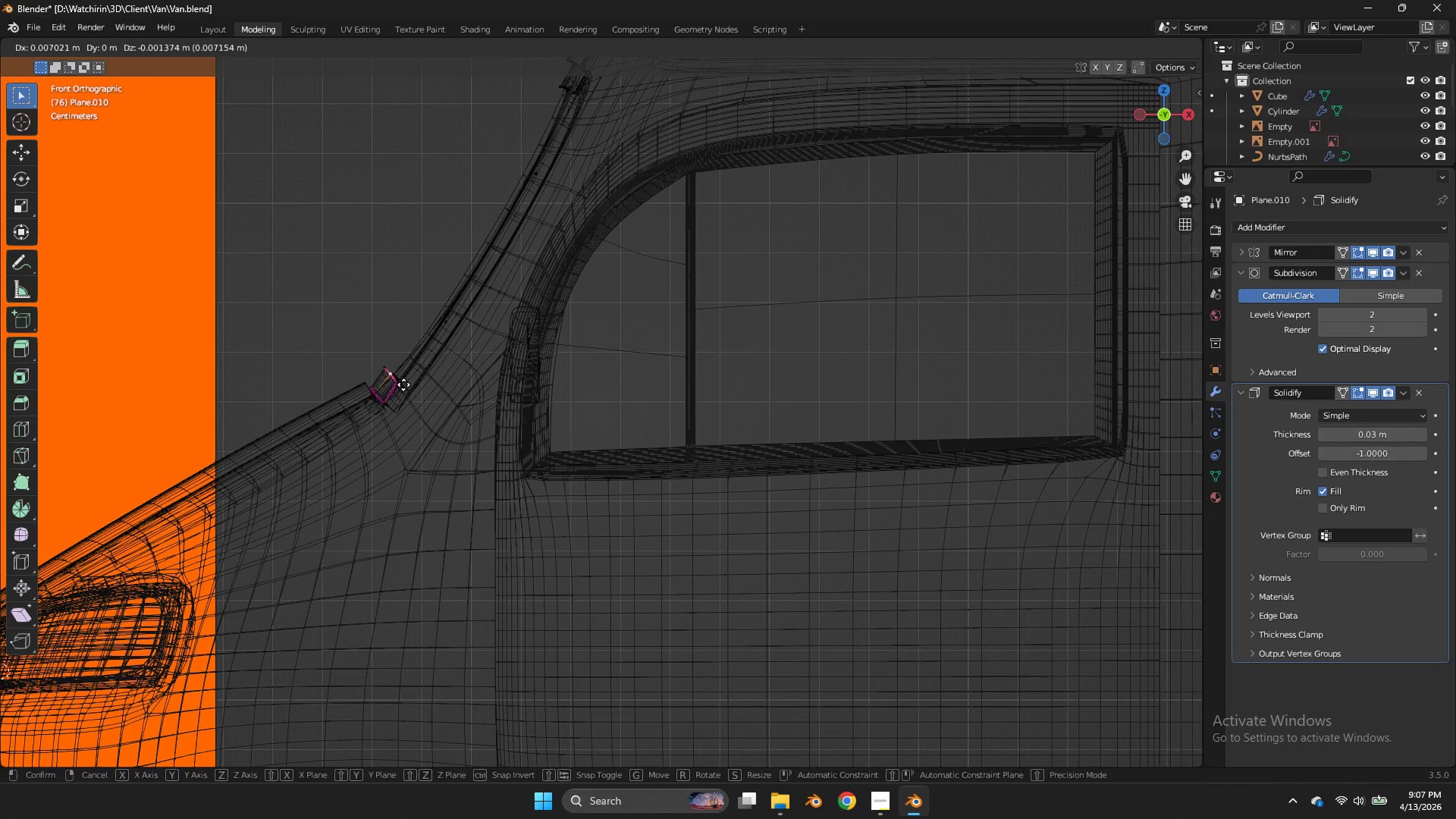 
double_click([382, 378])
 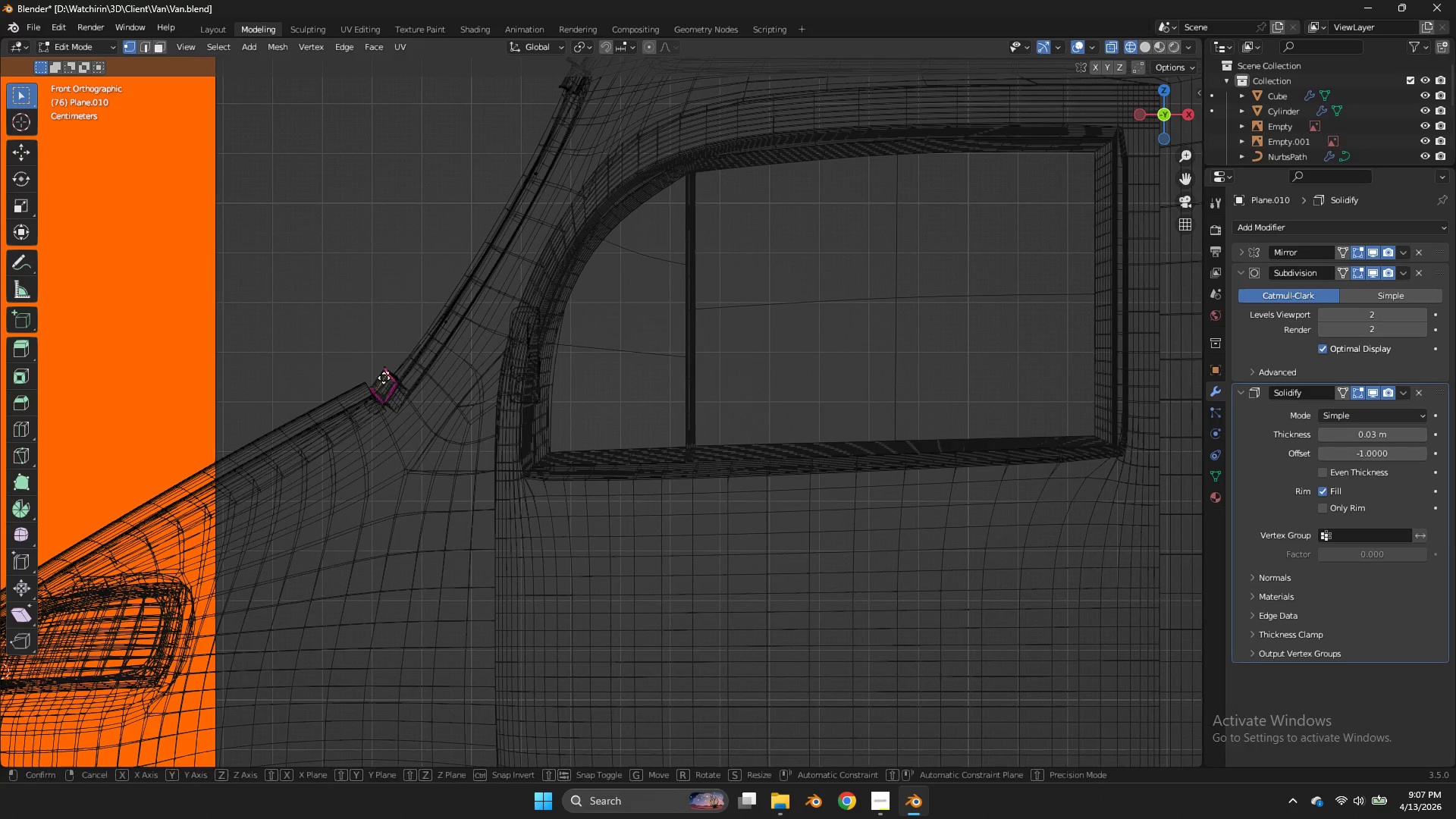 
key(G)
 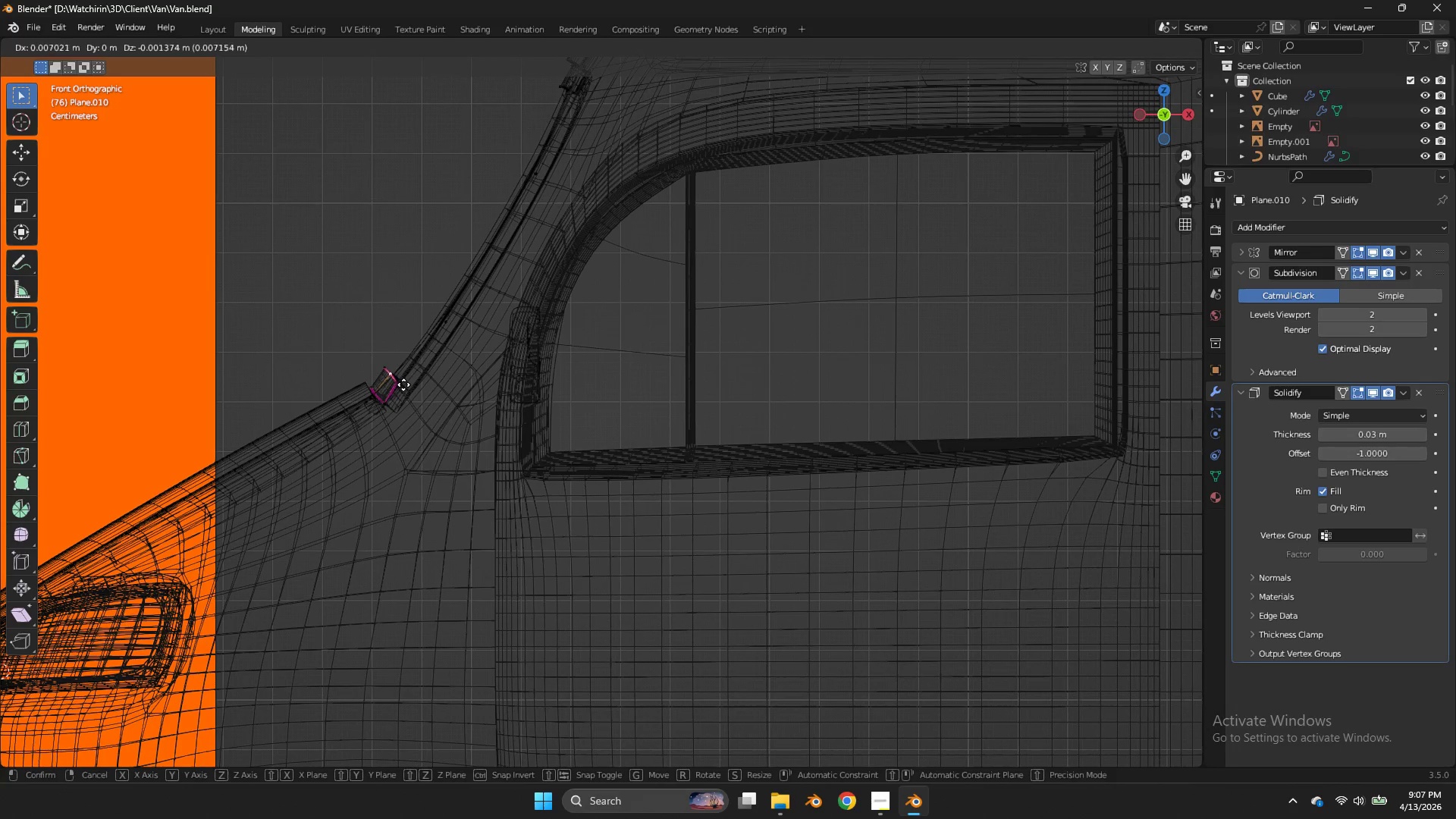 
hold_key(key=ShiftLeft, duration=0.33)
 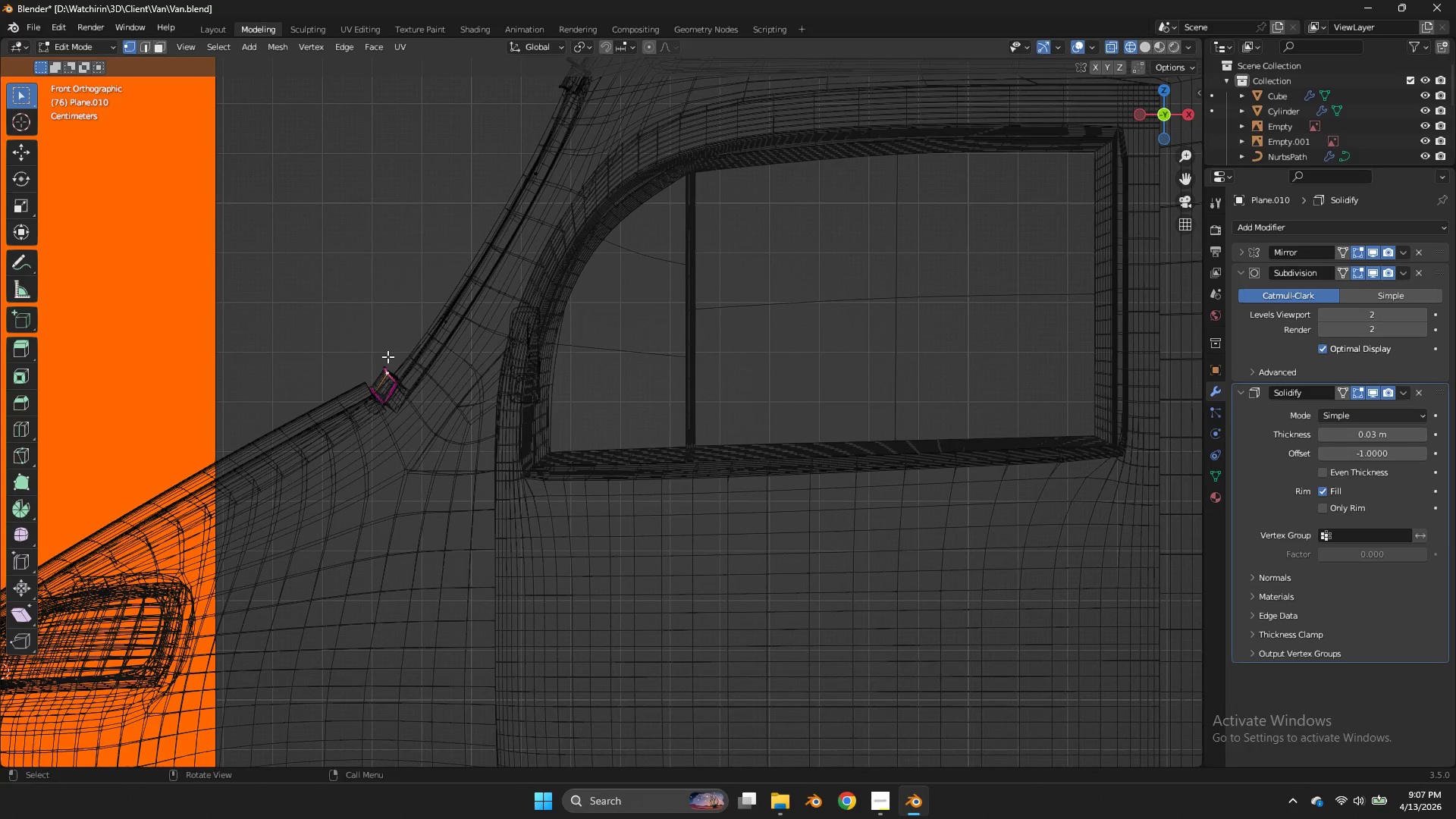 
hold_key(key=ShiftLeft, duration=1.28)
left_click([388, 355])
 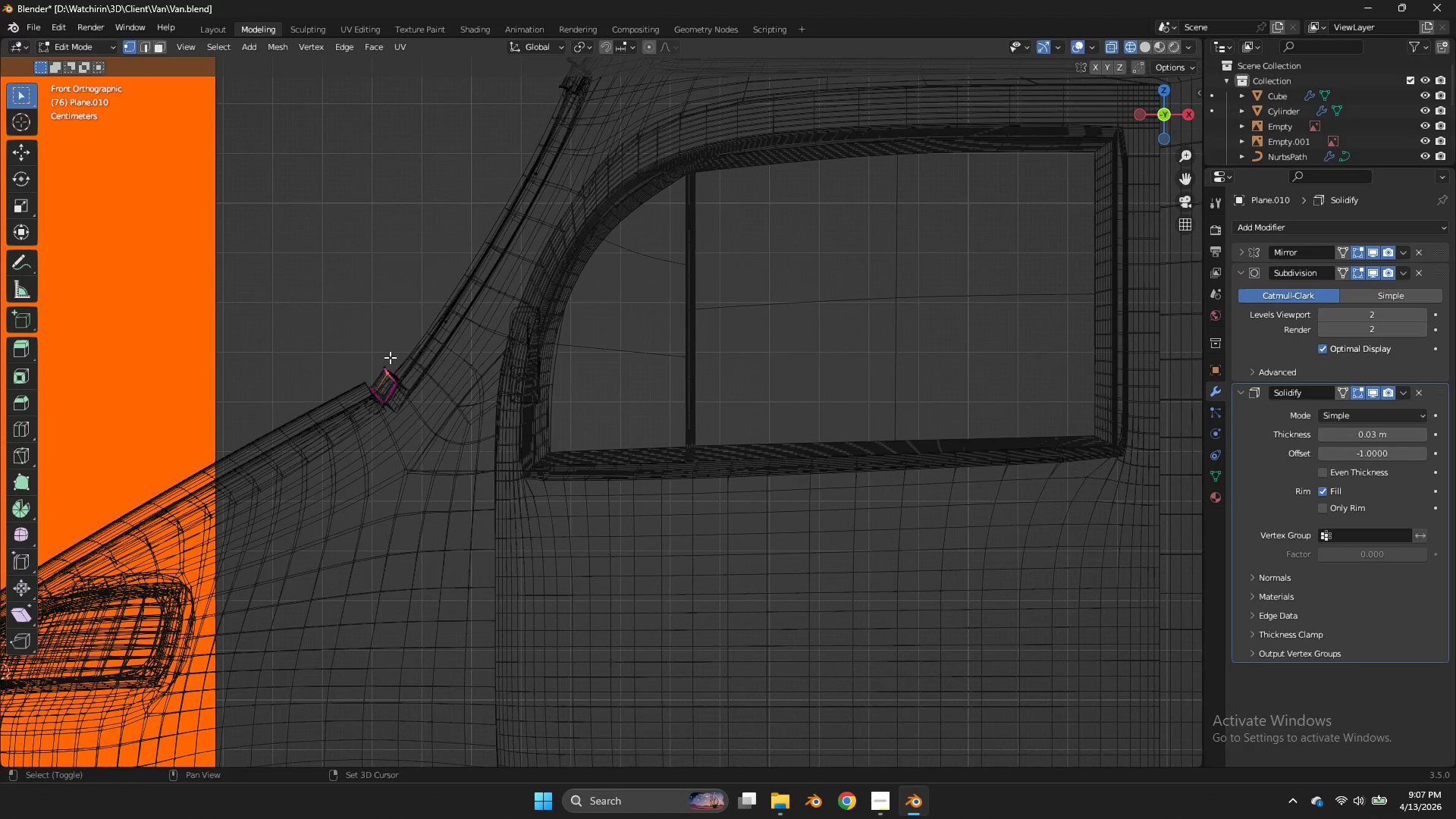 
left_click_drag(start_coordinate=[391, 357], to_coordinate=[378, 378])
 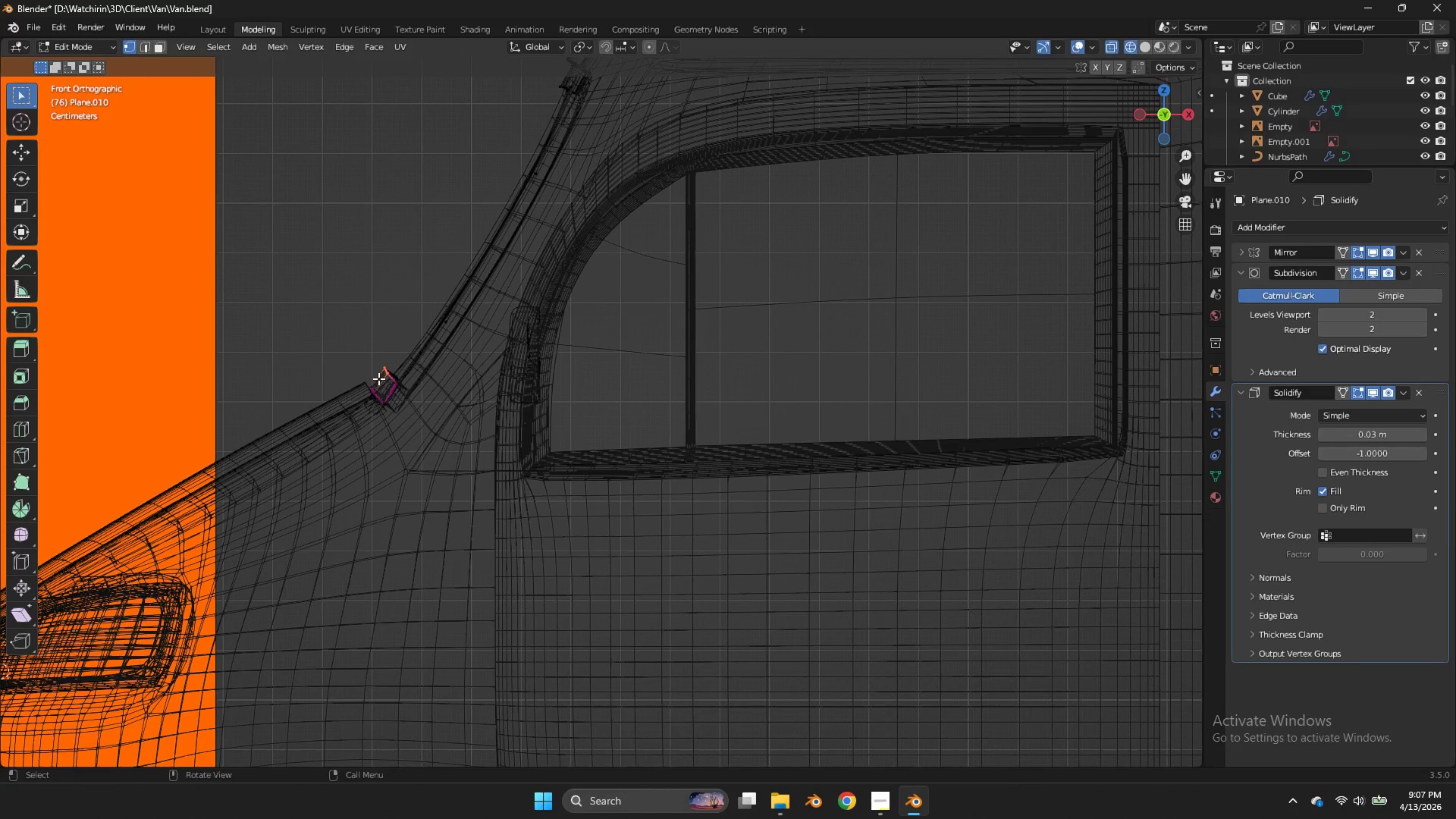 
key(G)
 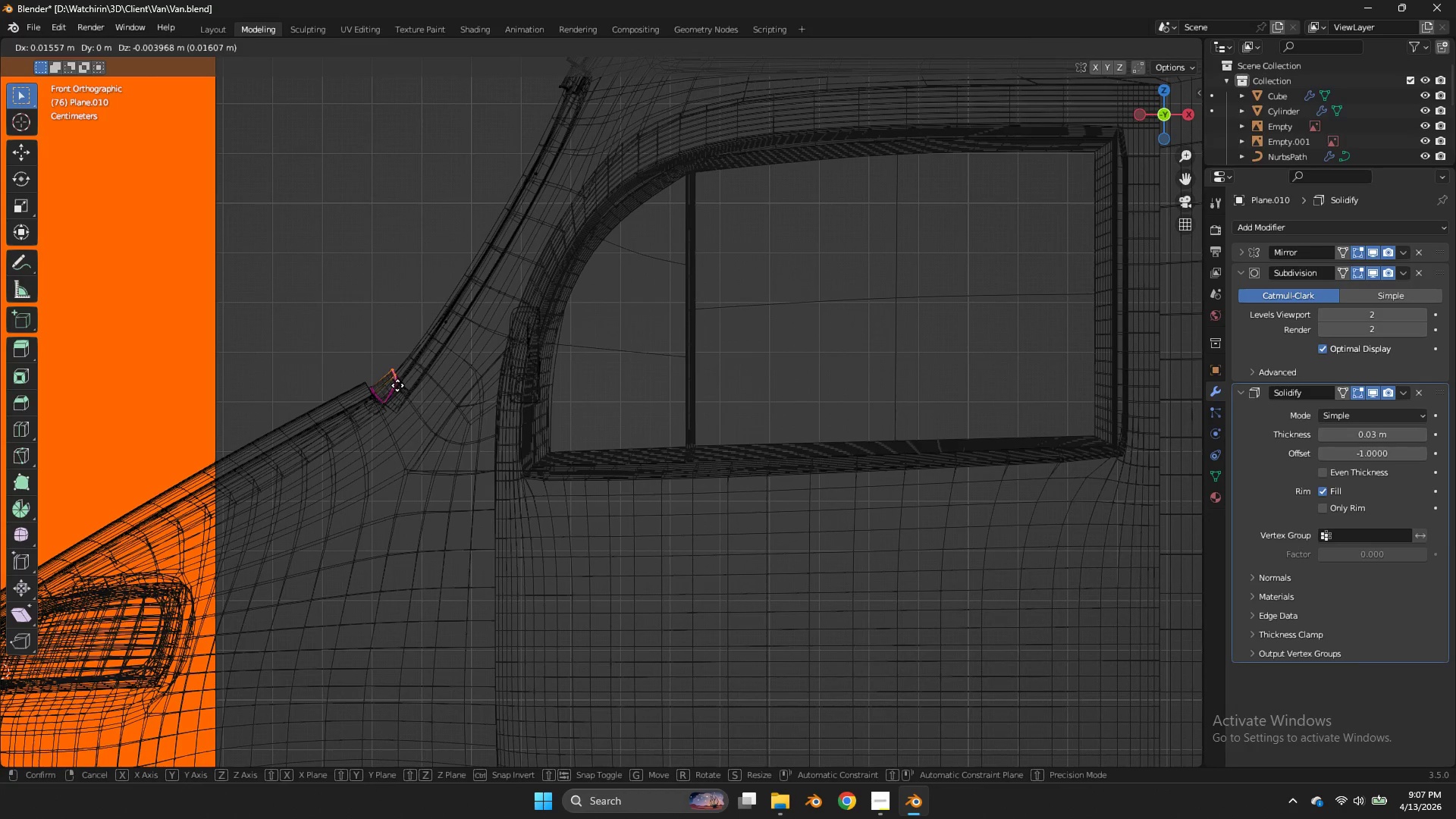 
hold_key(key=ShiftLeft, duration=0.89)
left_click([381, 383])
 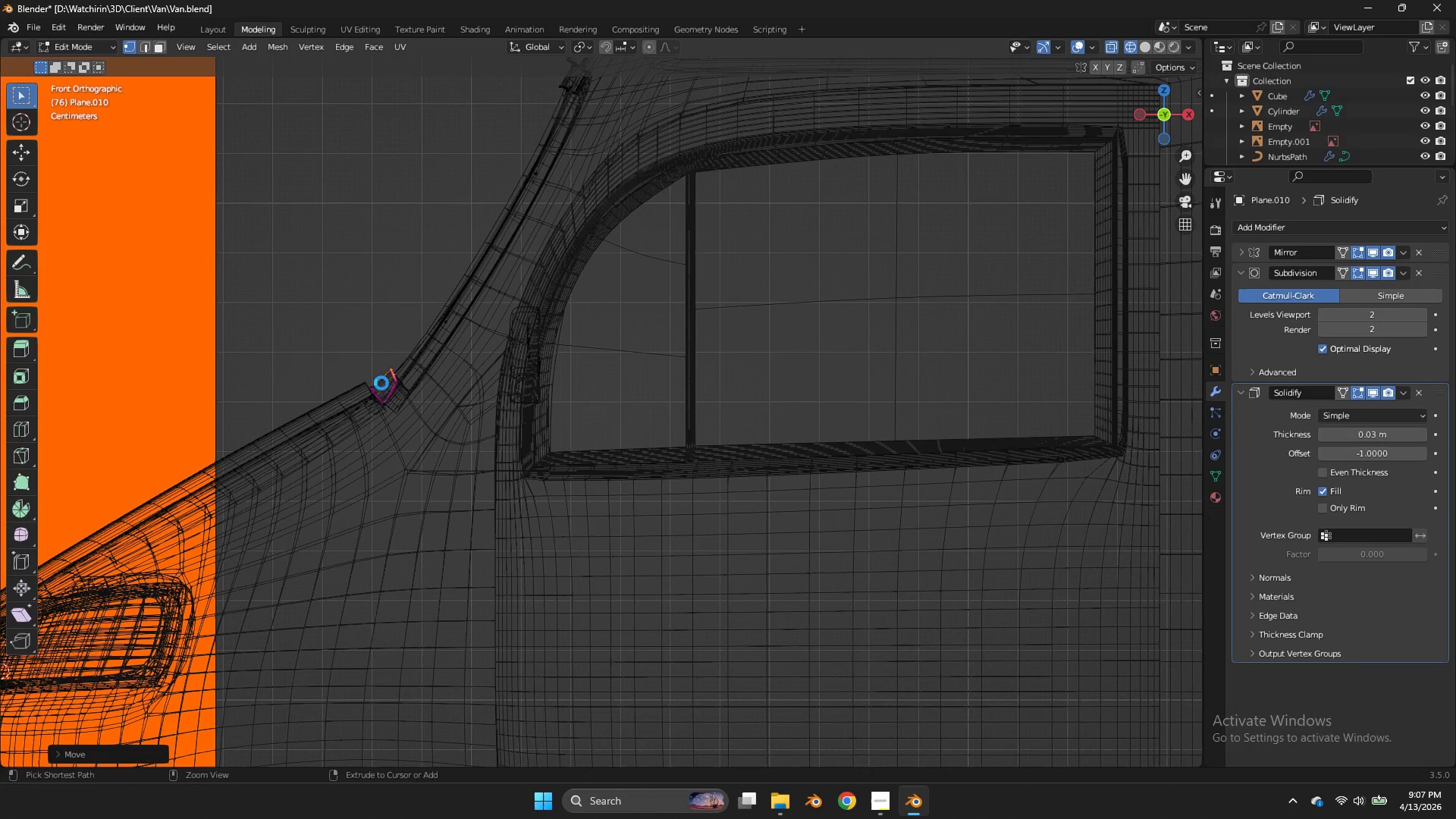 
key(Control+ControlLeft)
 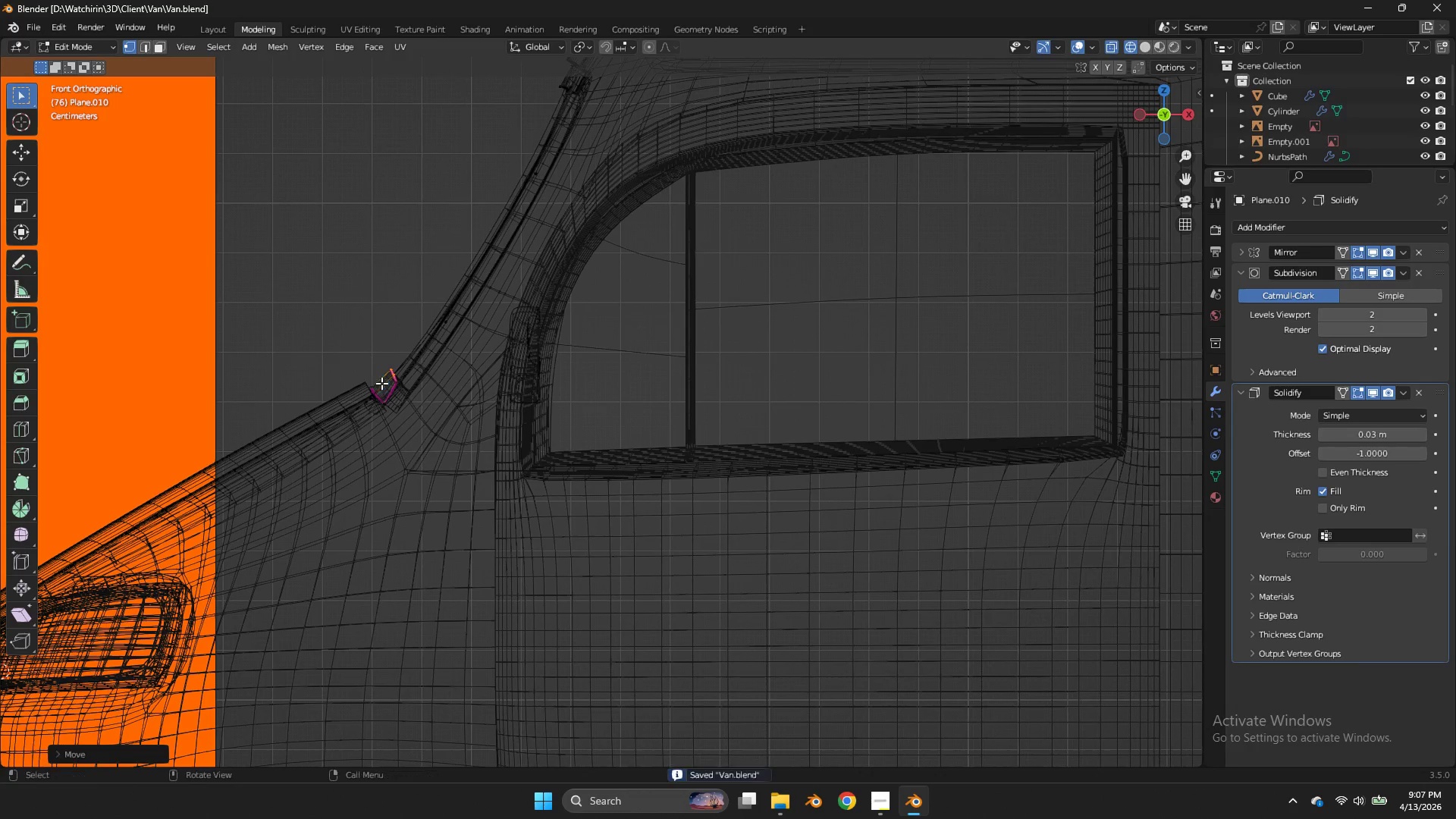 
key(Control+S)
 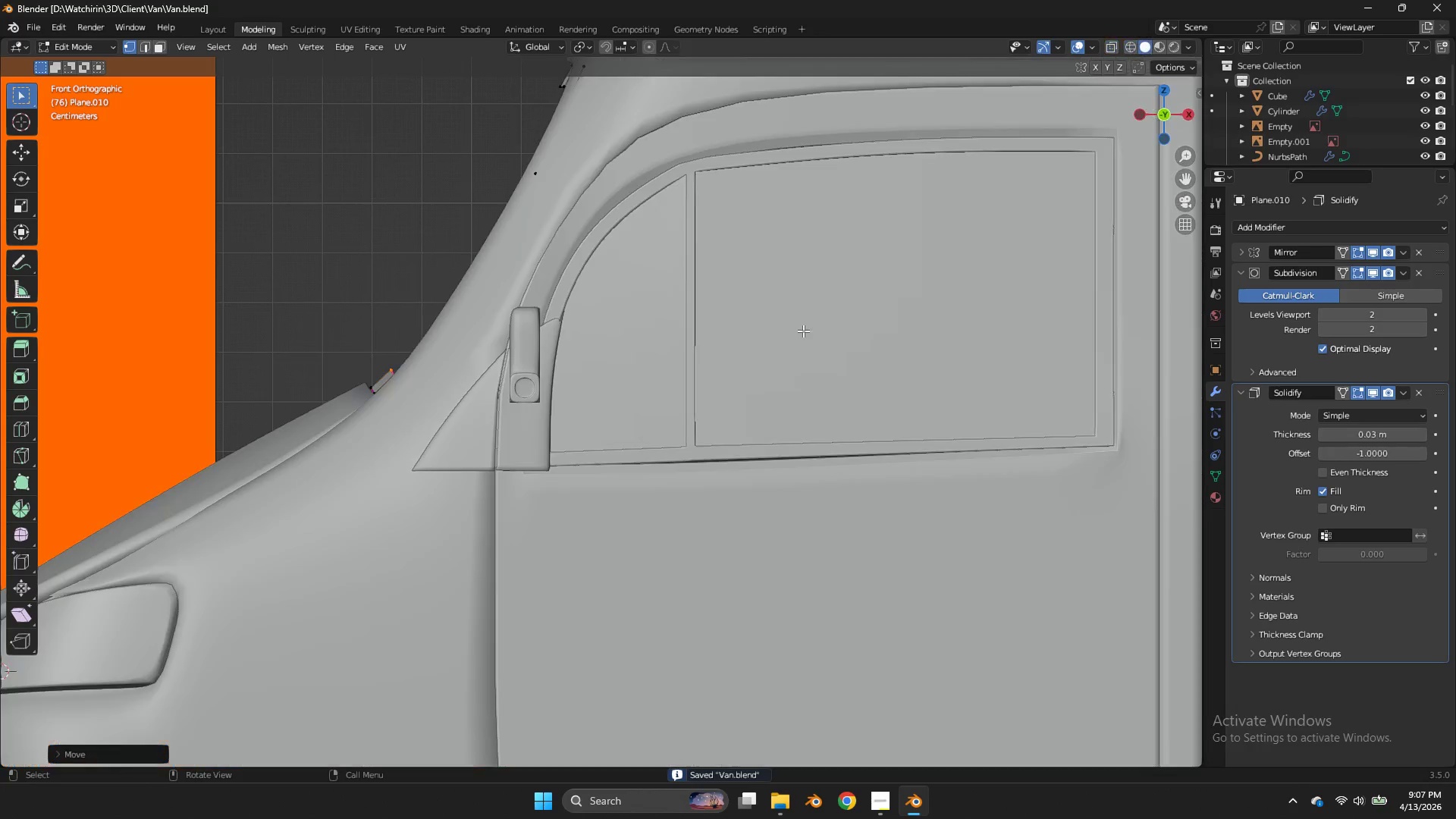 
key(Z)
 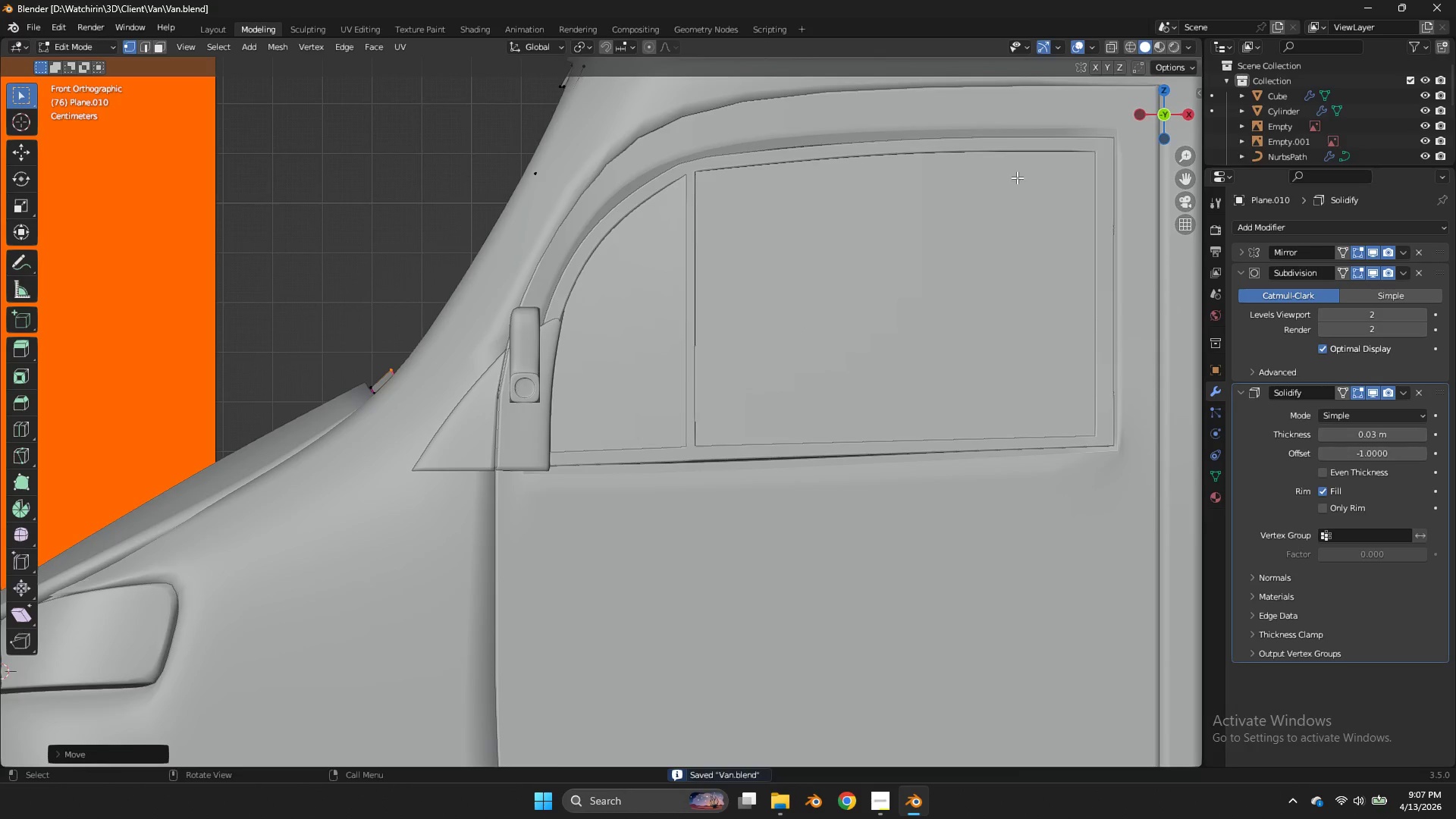 
key(Tab)
 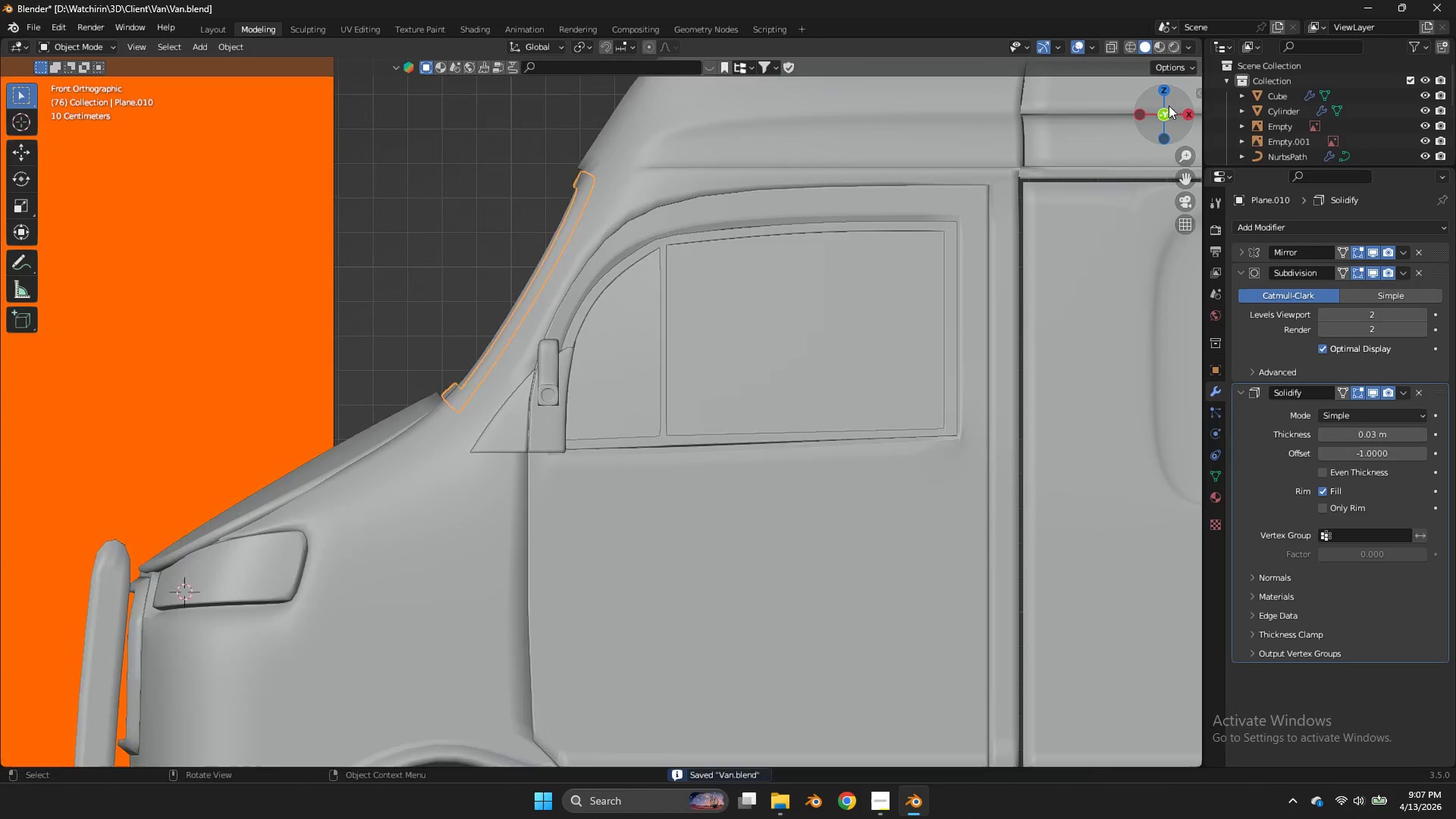 
scroll: coordinate [1017, 177], scroll_direction: down, amount: 2.0
 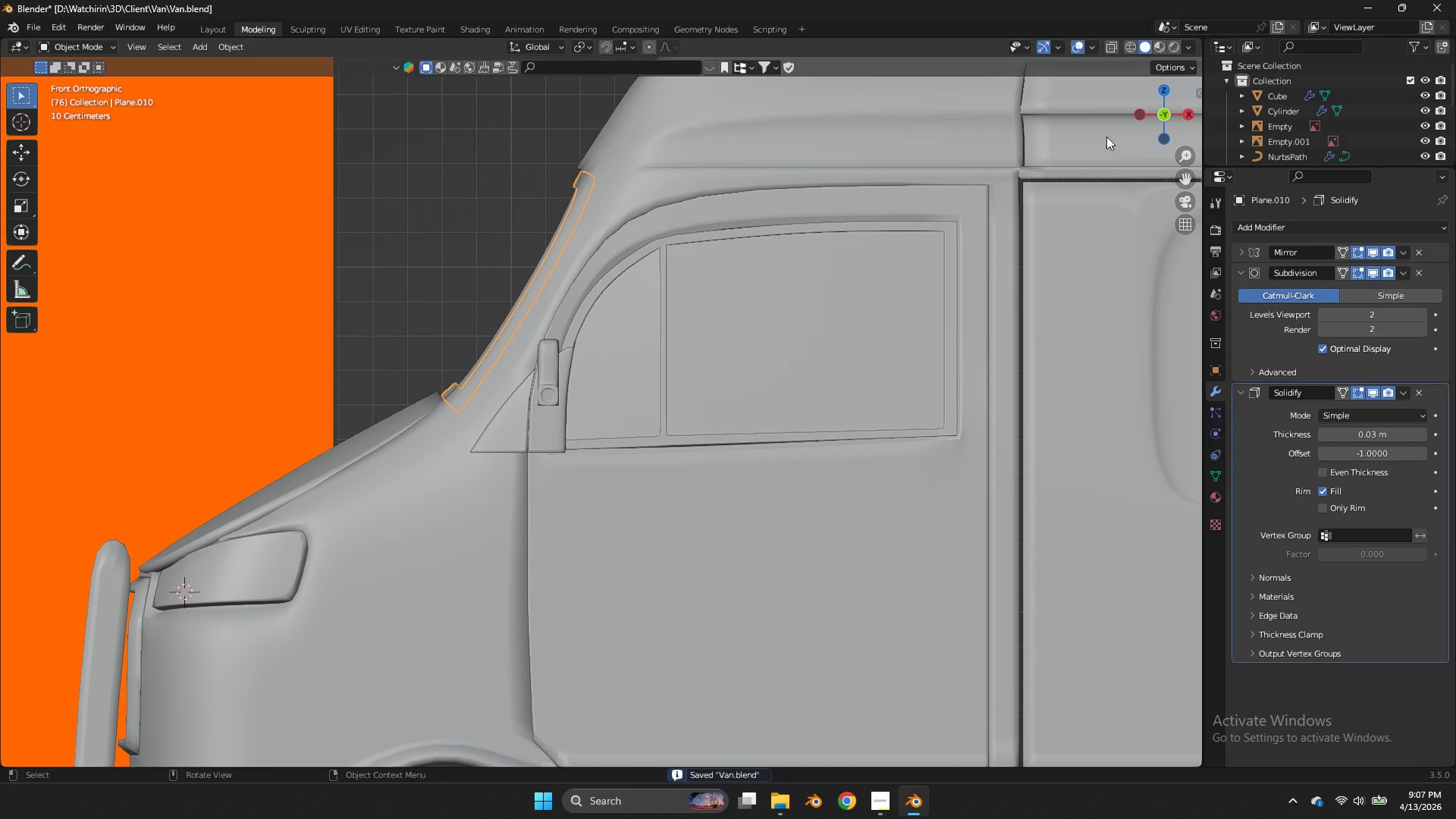 
left_click_drag(start_coordinate=[1169, 105], to_coordinate=[218, 123])
 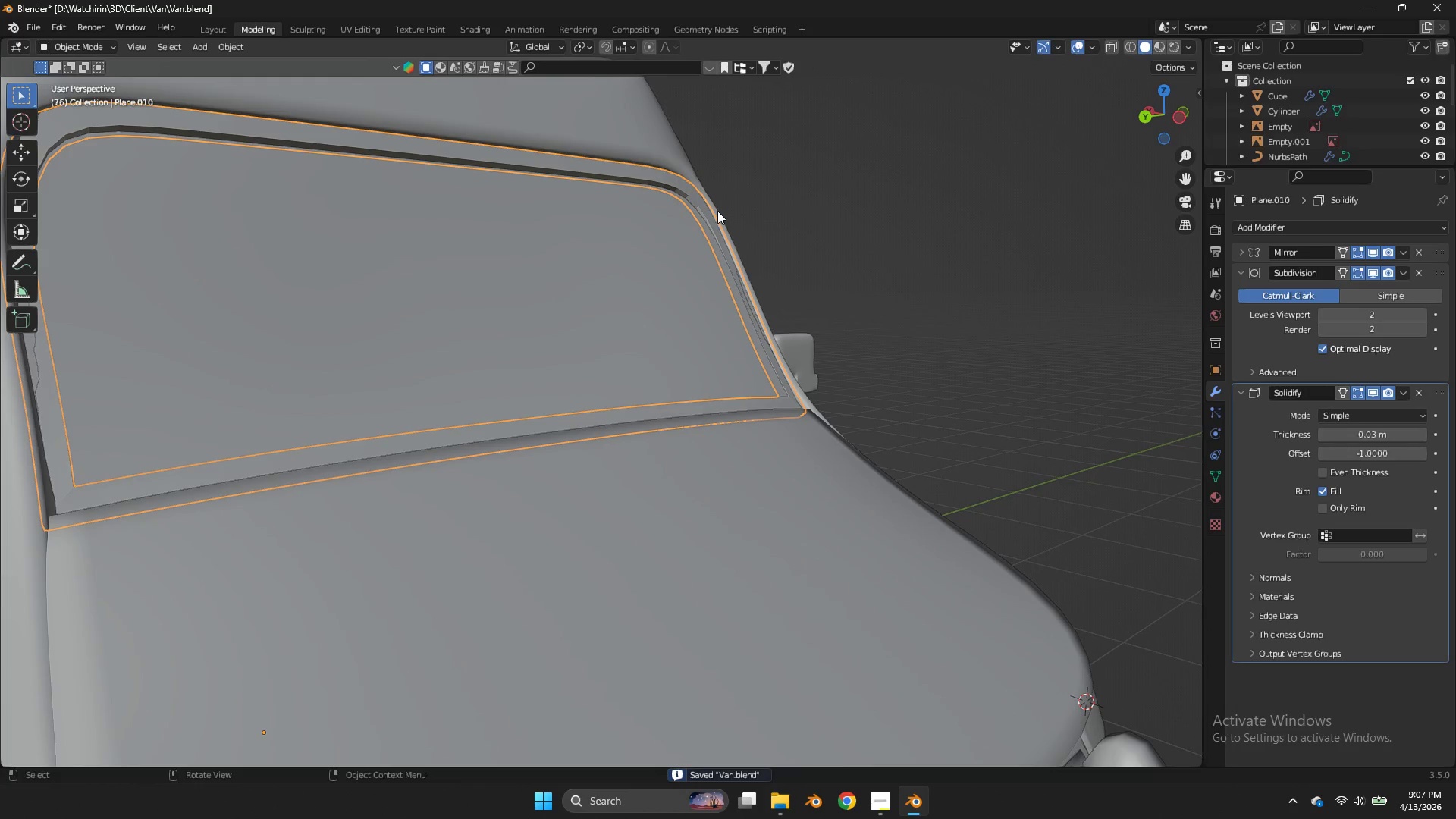 
right_click([705, 208])
 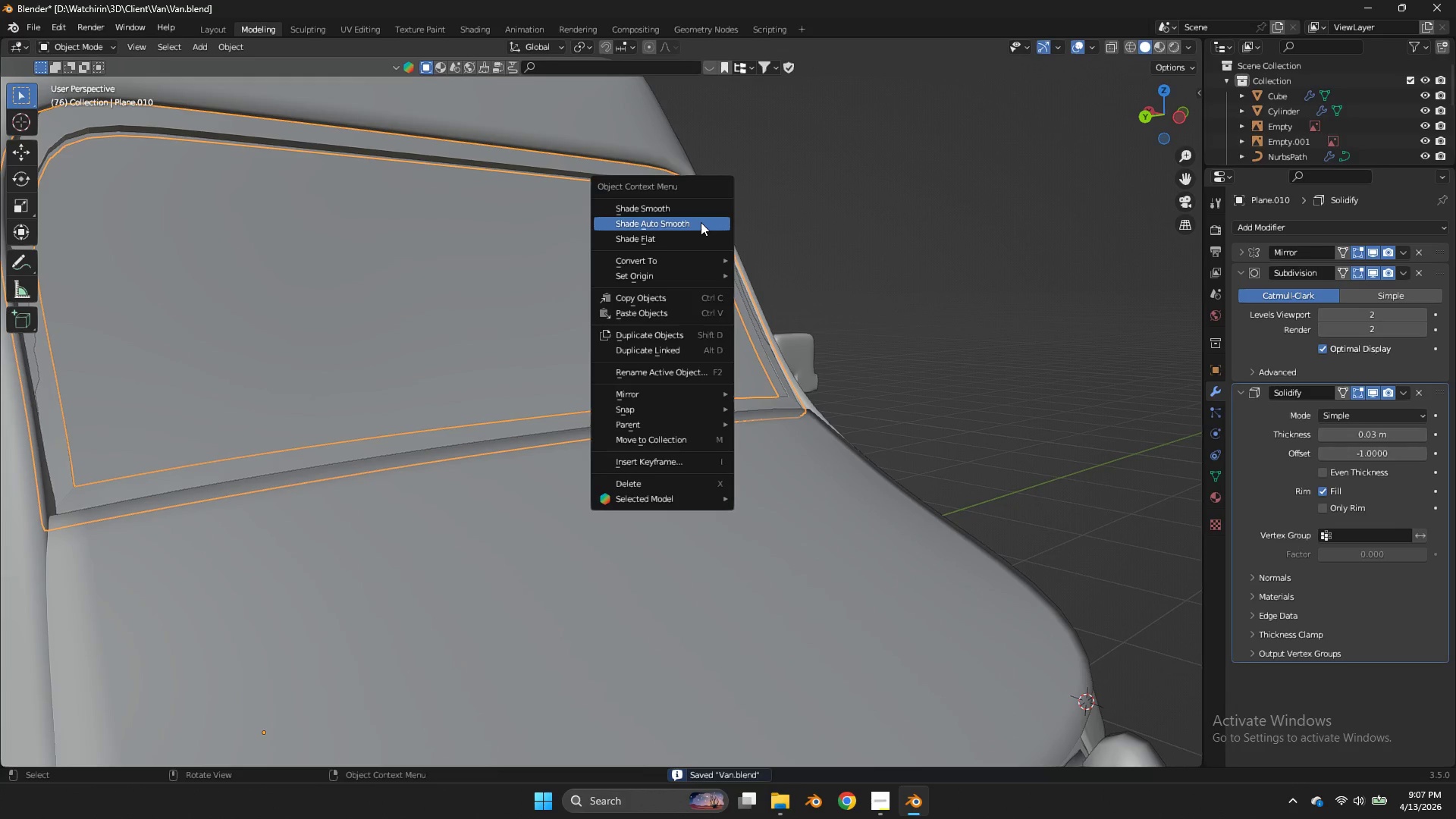 
double_click([701, 222])
 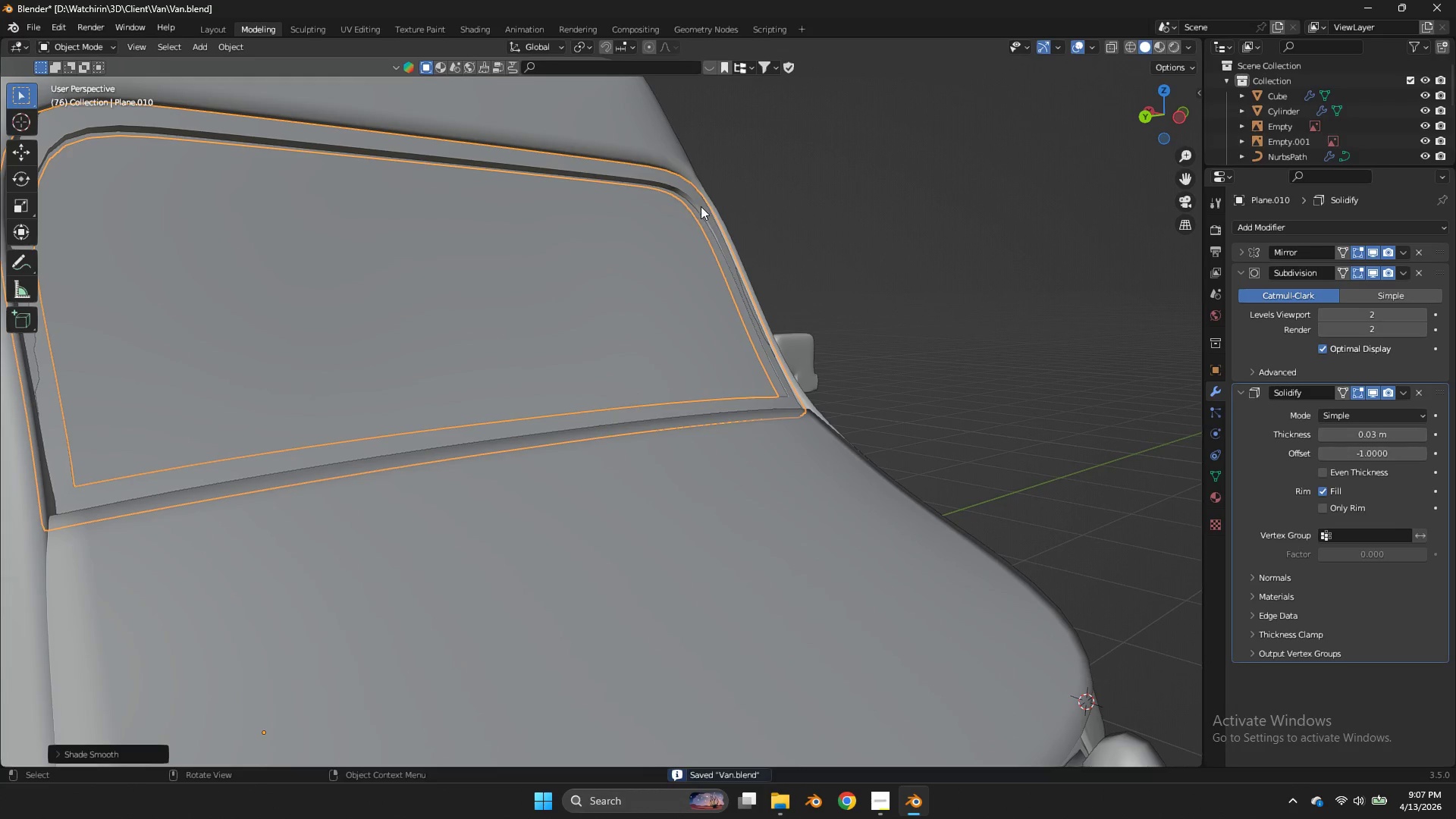 
right_click([701, 206])
 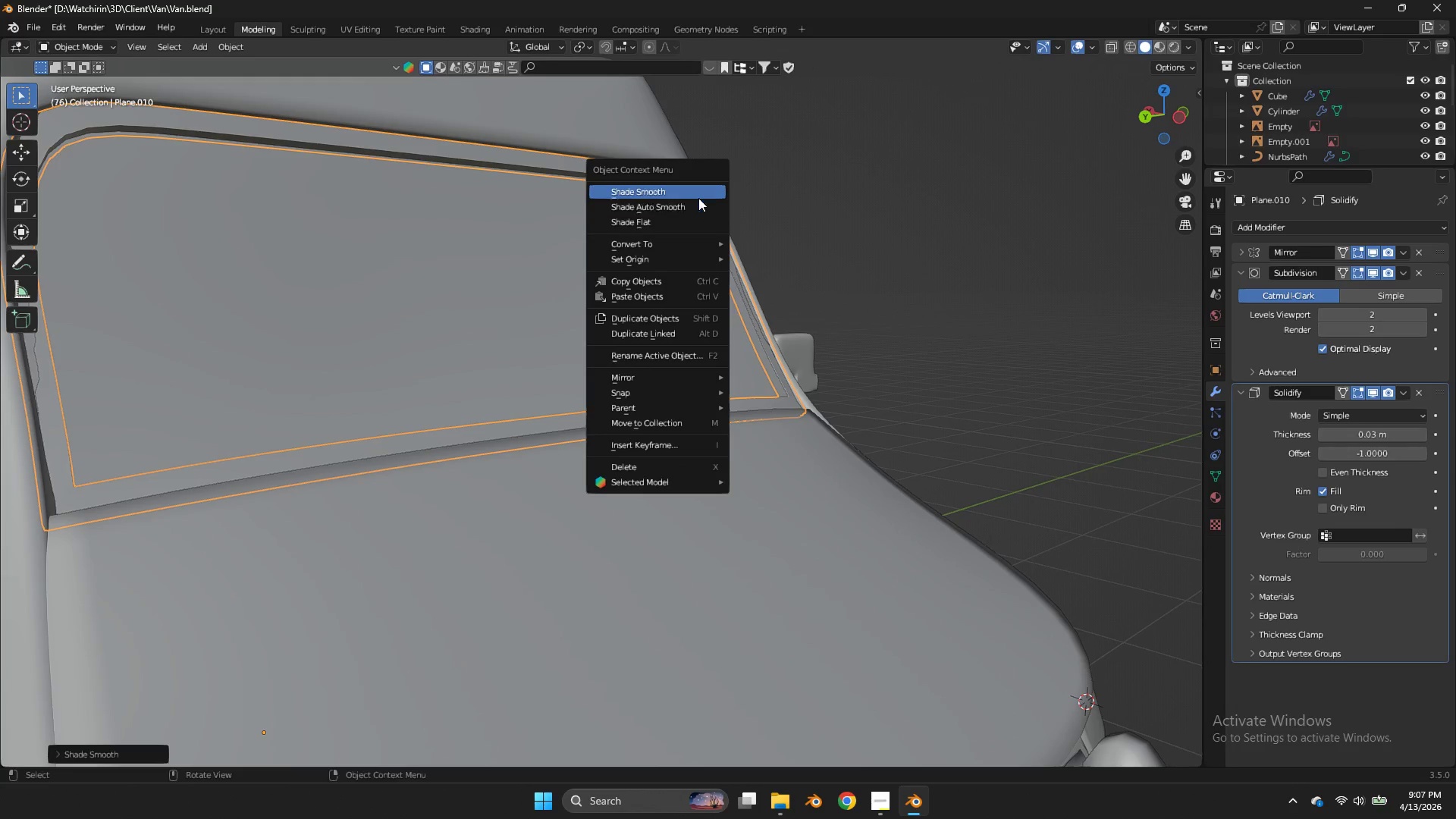 
left_click([698, 198])
 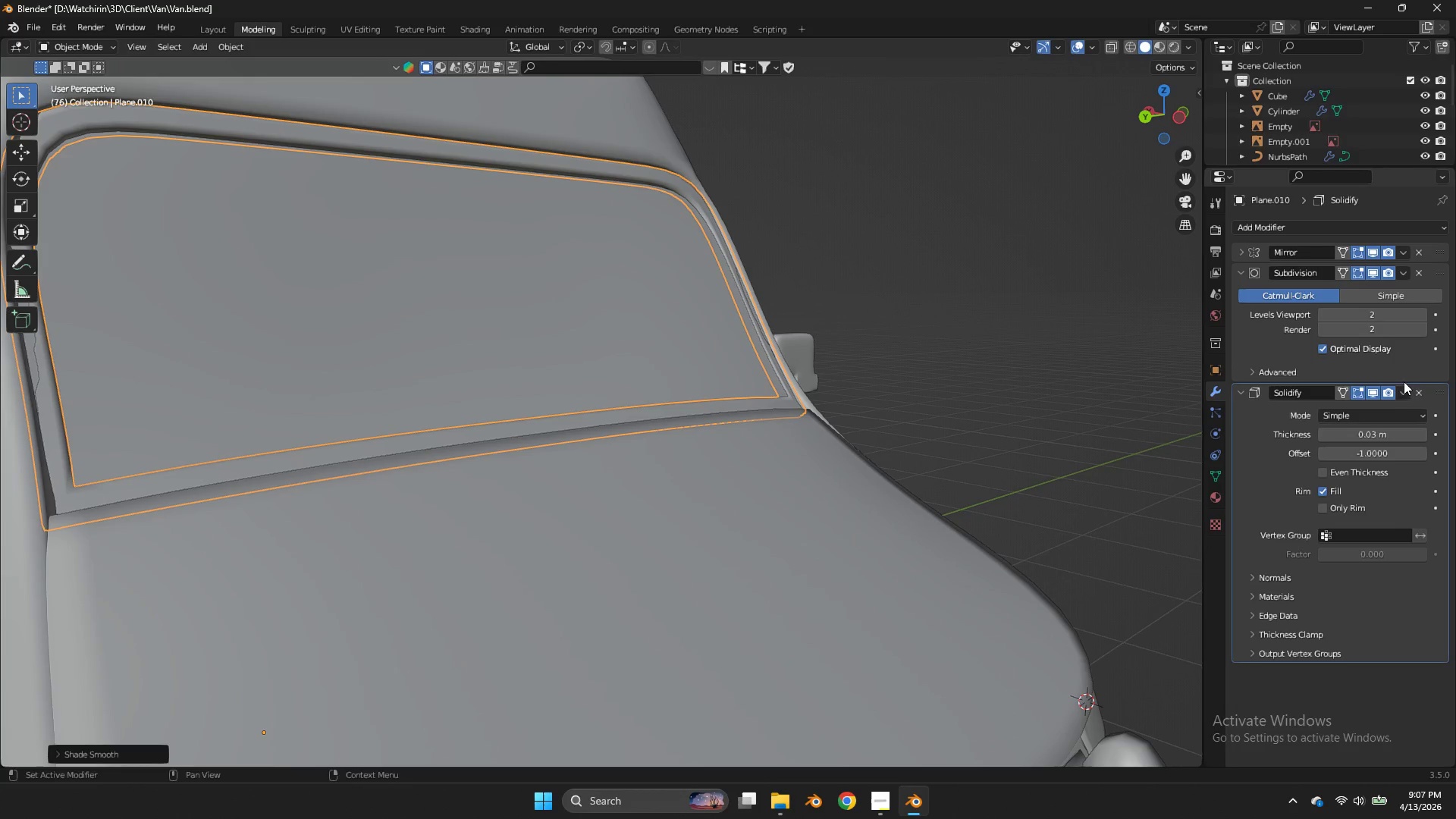 
key(Tab)
 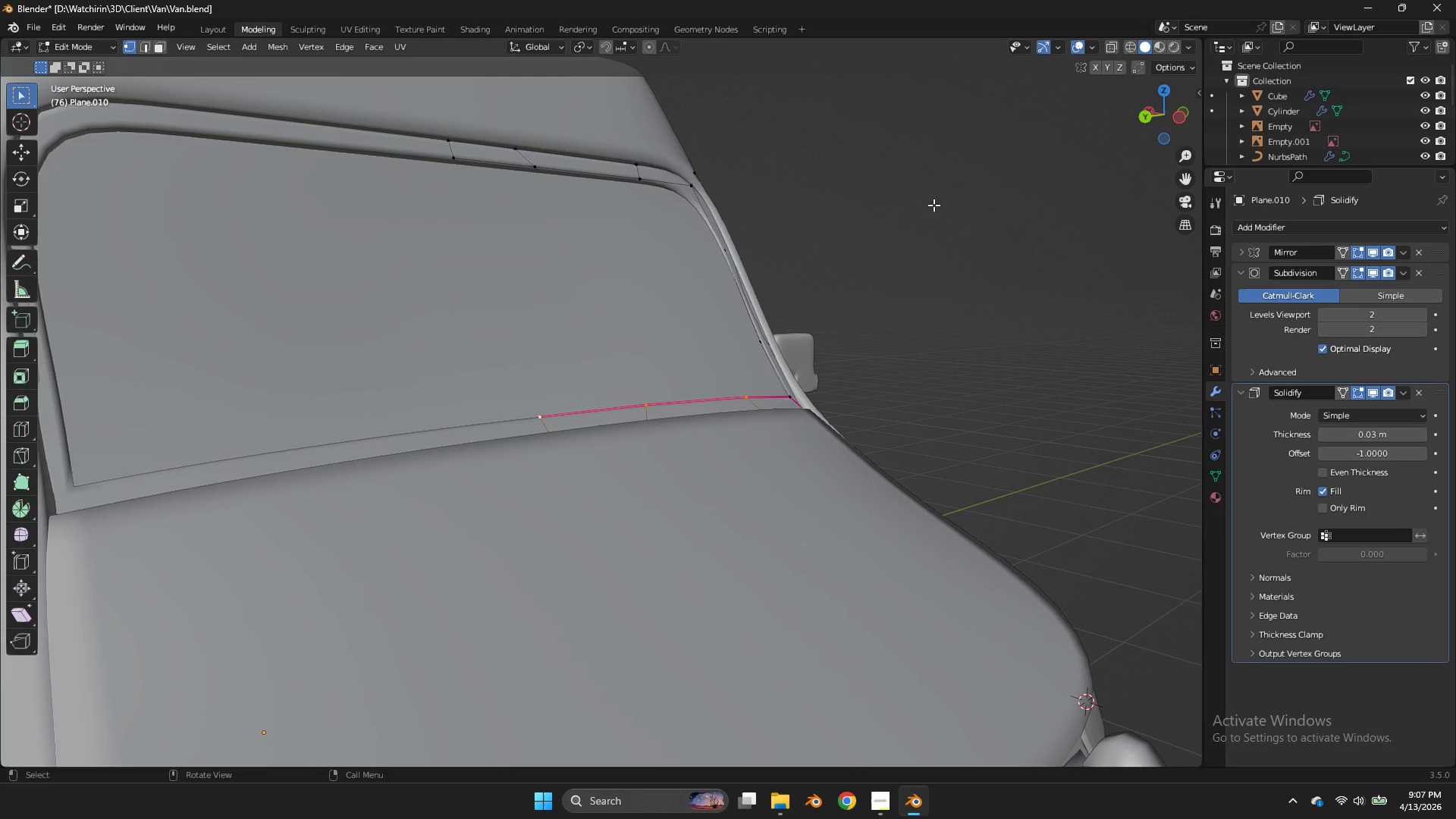 
left_click([934, 205])
 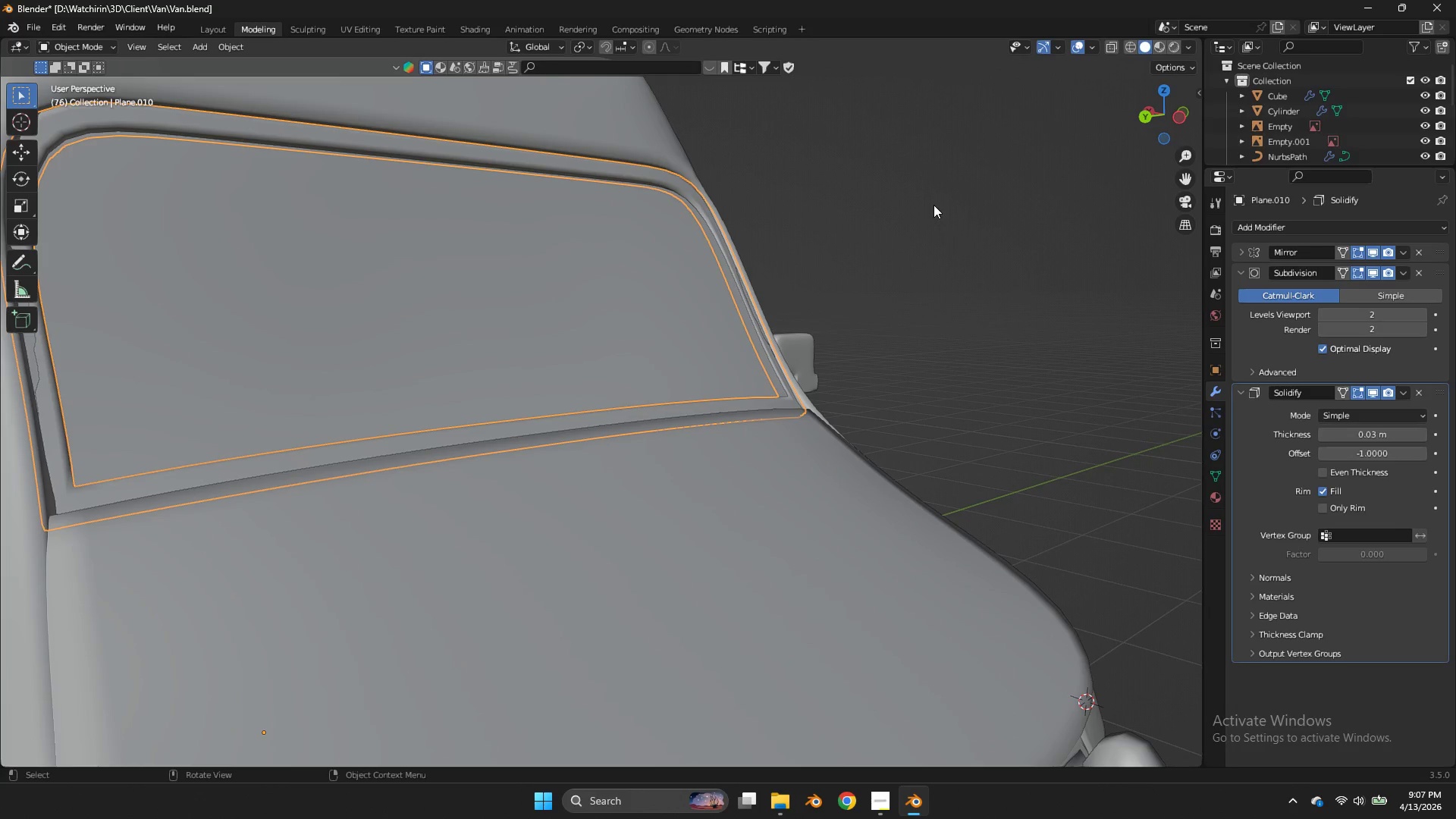 
key(Tab)
 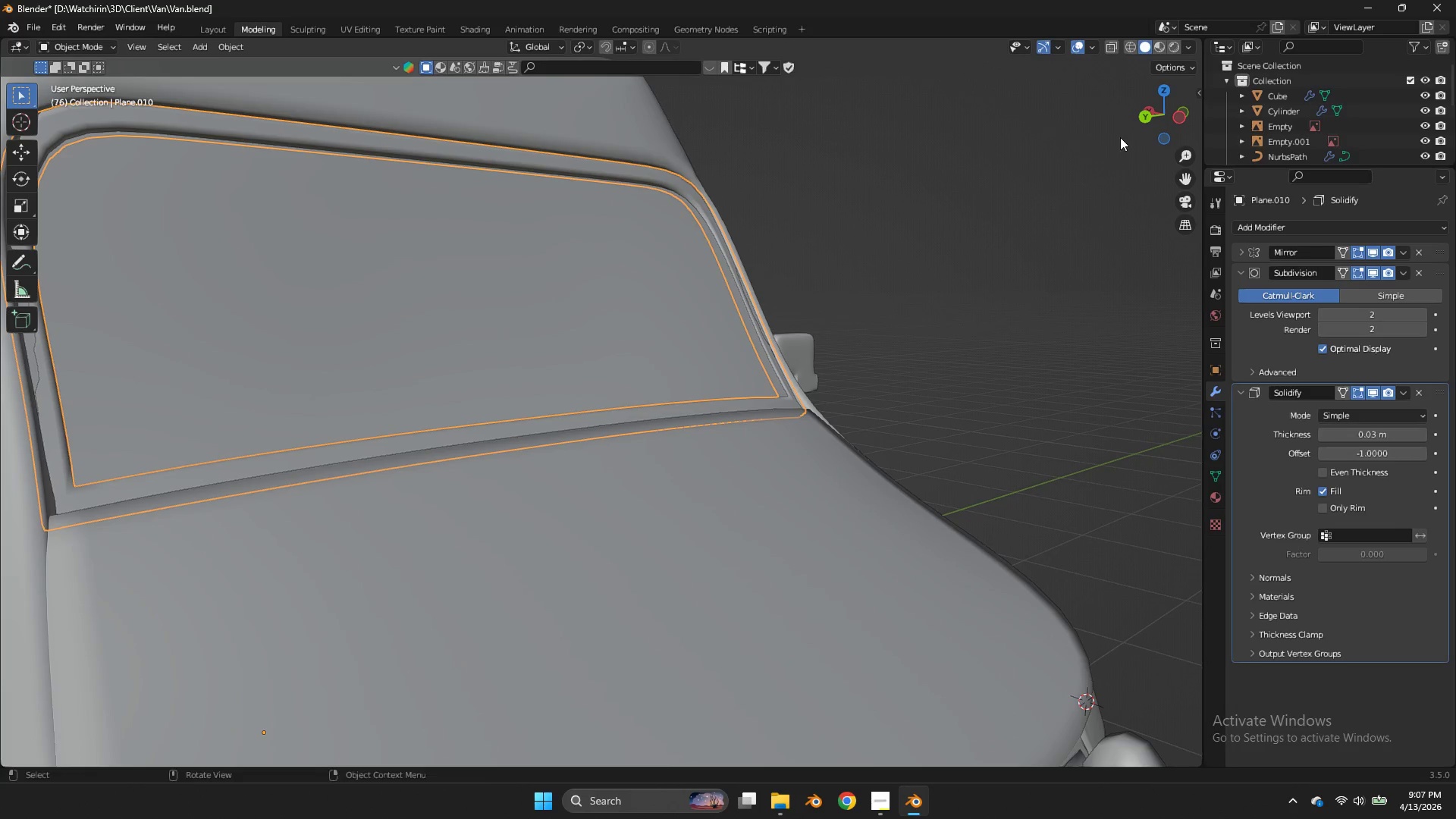 
key(Control+ControlLeft)
 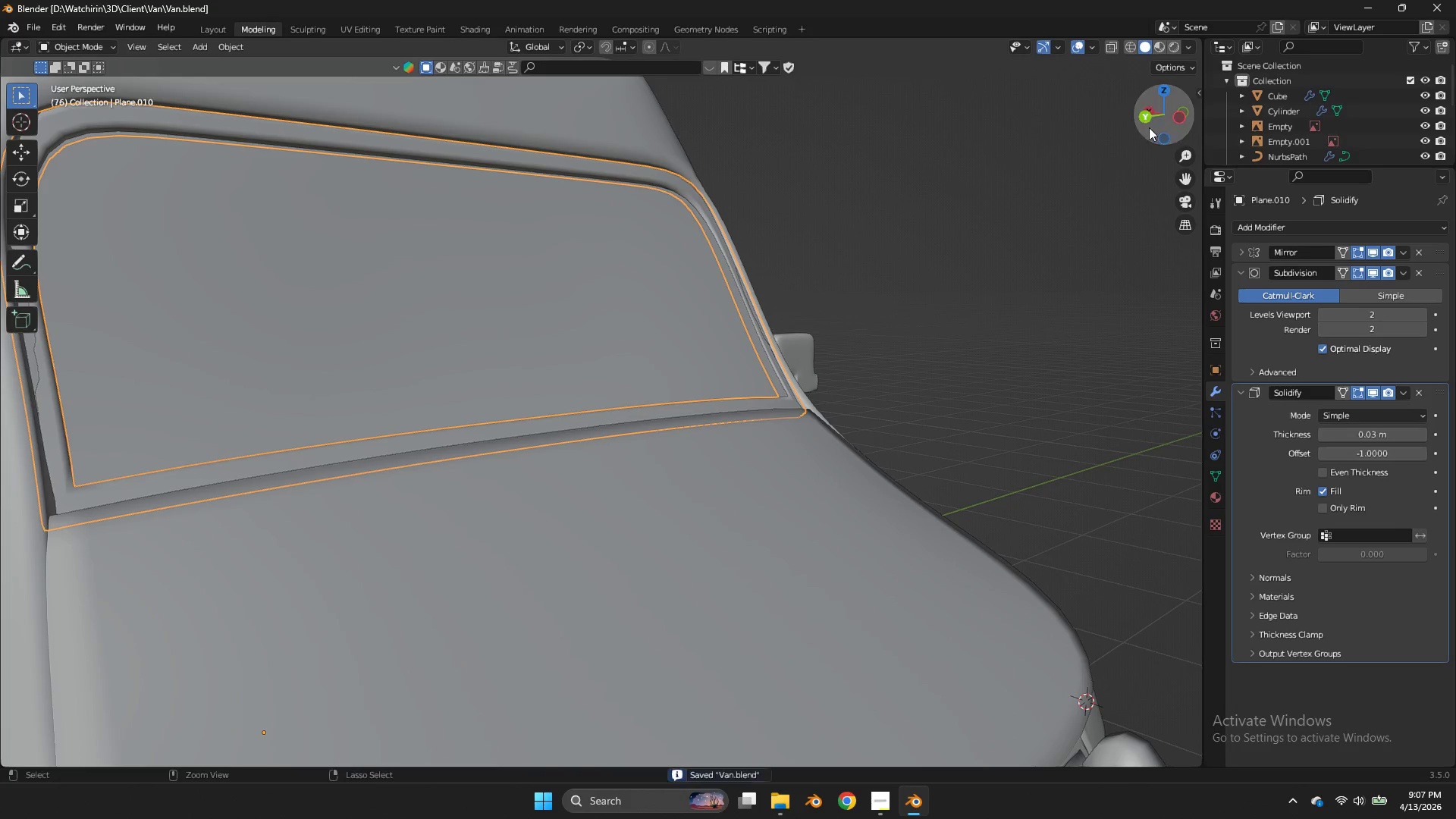 
key(Control+S)
 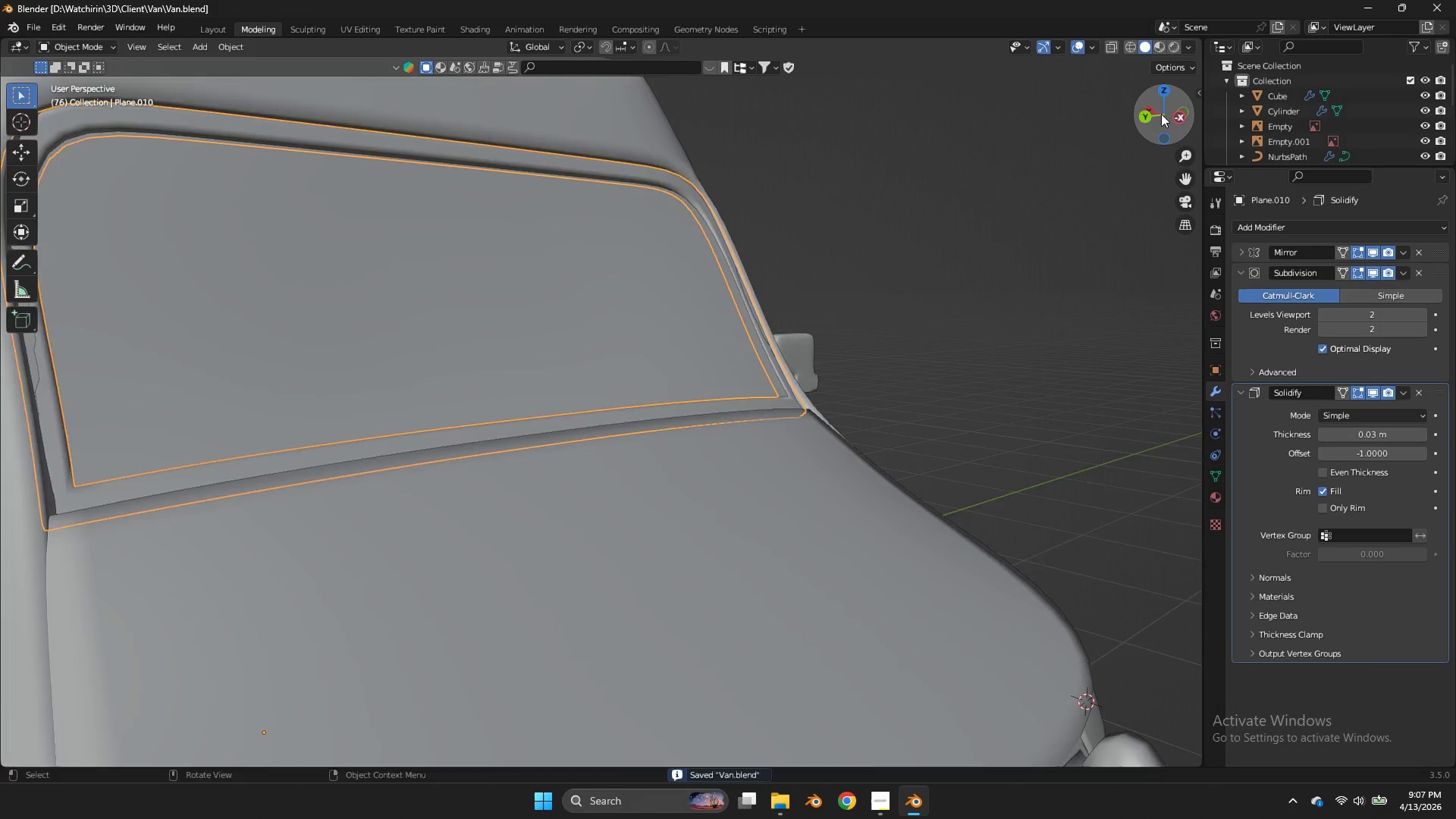 
left_click_drag(start_coordinate=[1166, 113], to_coordinate=[1063, 145])
 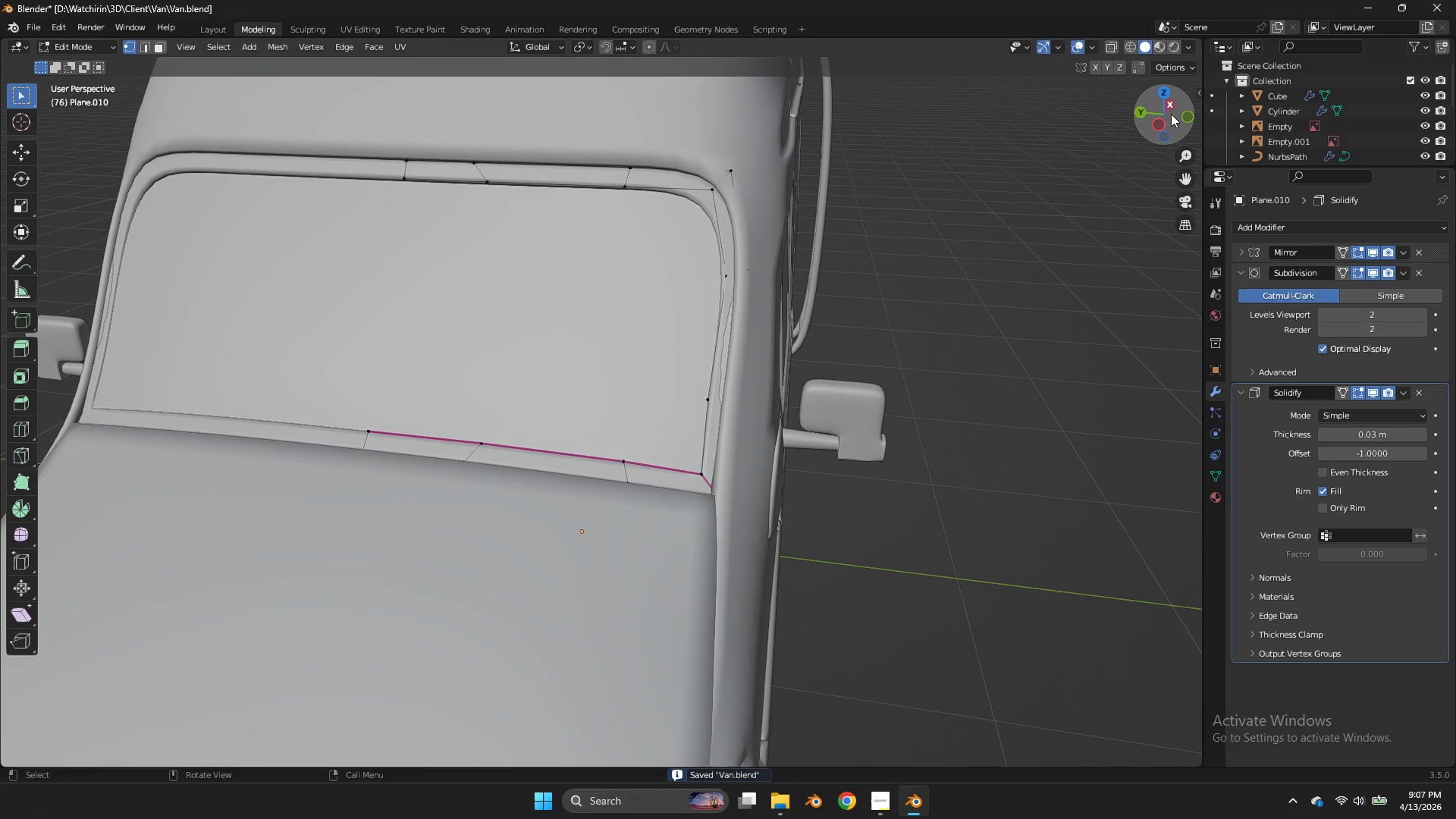 
key(Tab)
 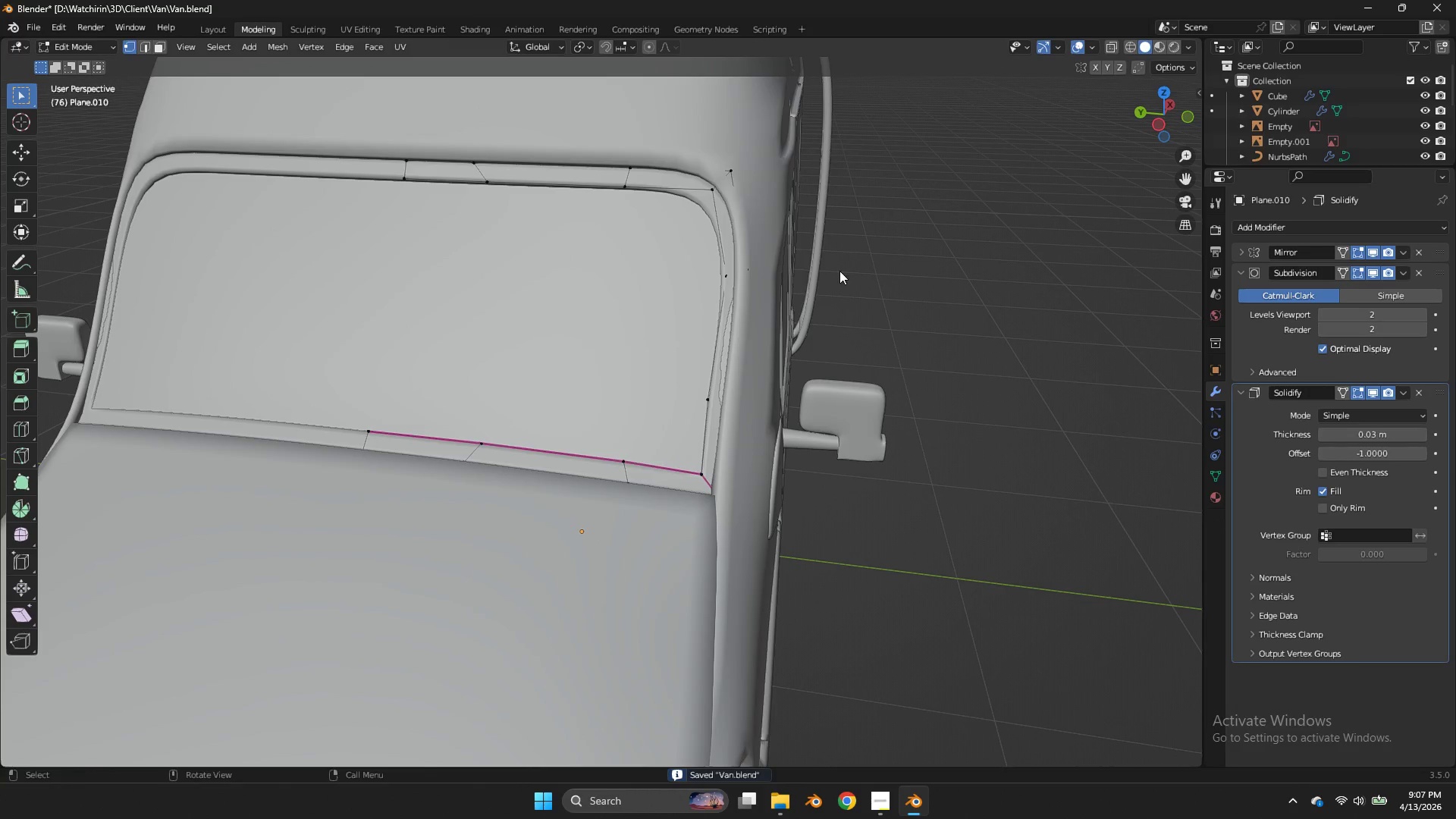 
left_click_drag(start_coordinate=[837, 256], to_coordinate=[645, 415])
 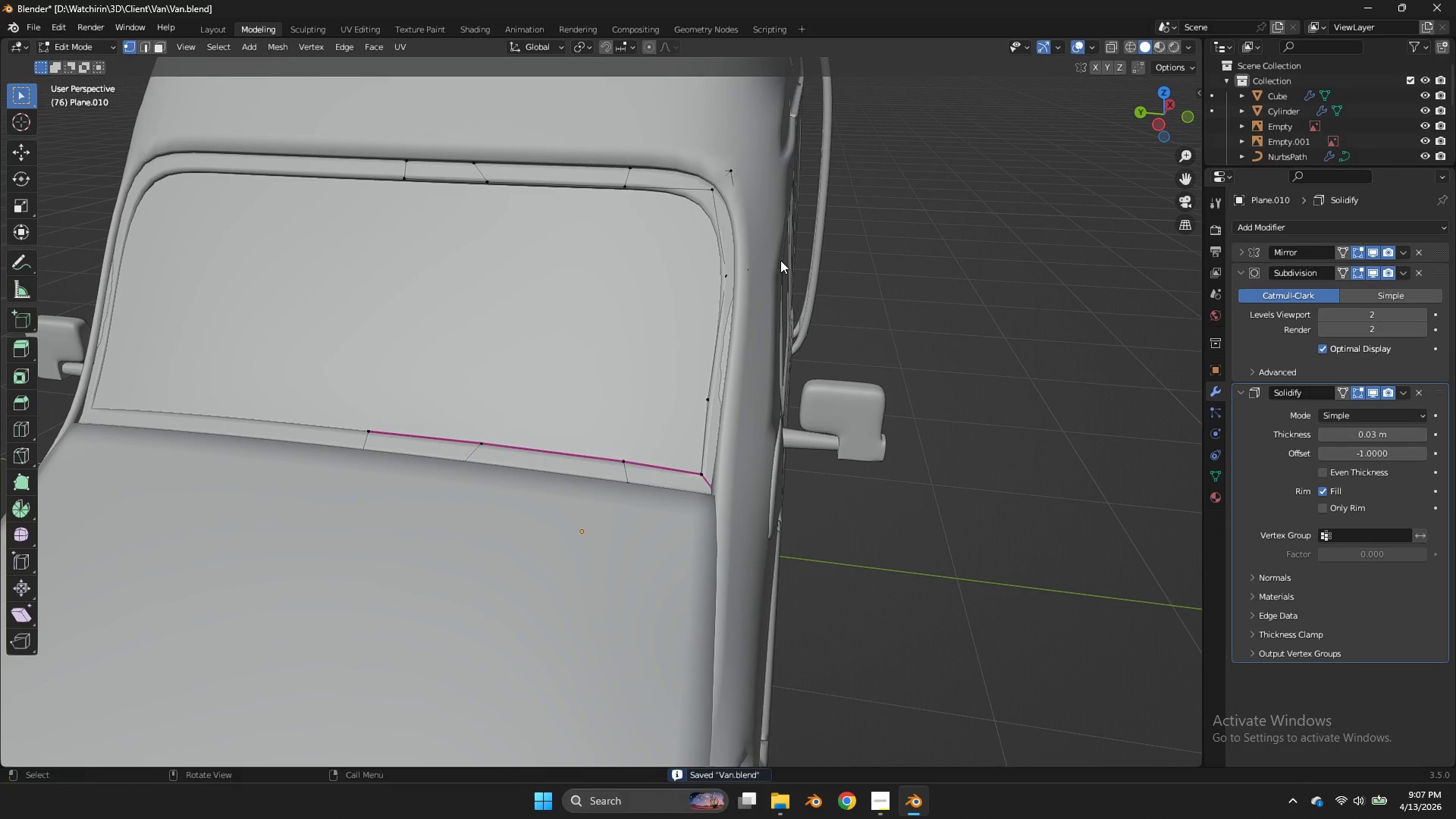 
left_click_drag(start_coordinate=[782, 259], to_coordinate=[607, 419])
 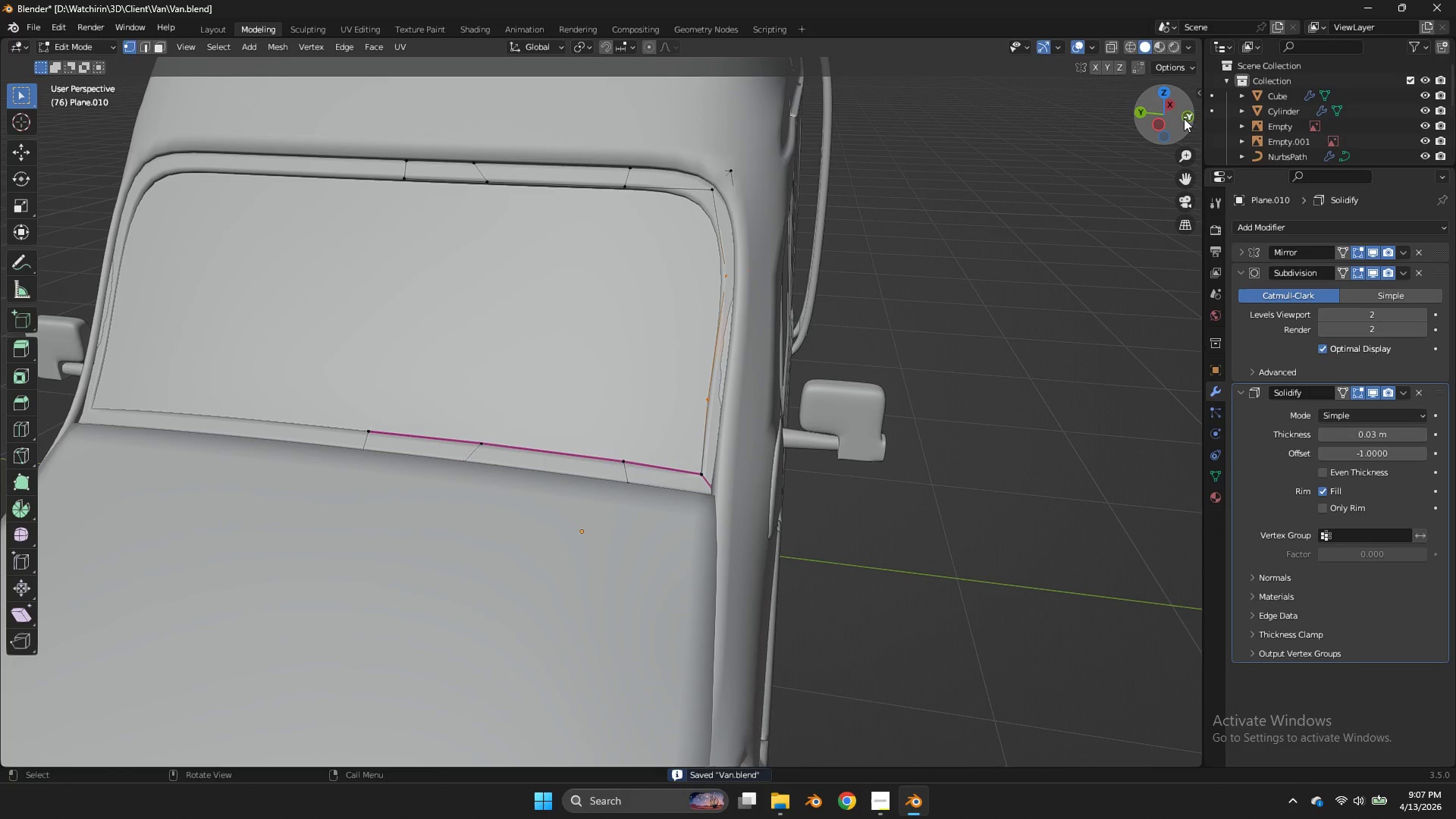 
left_click([1187, 114])
 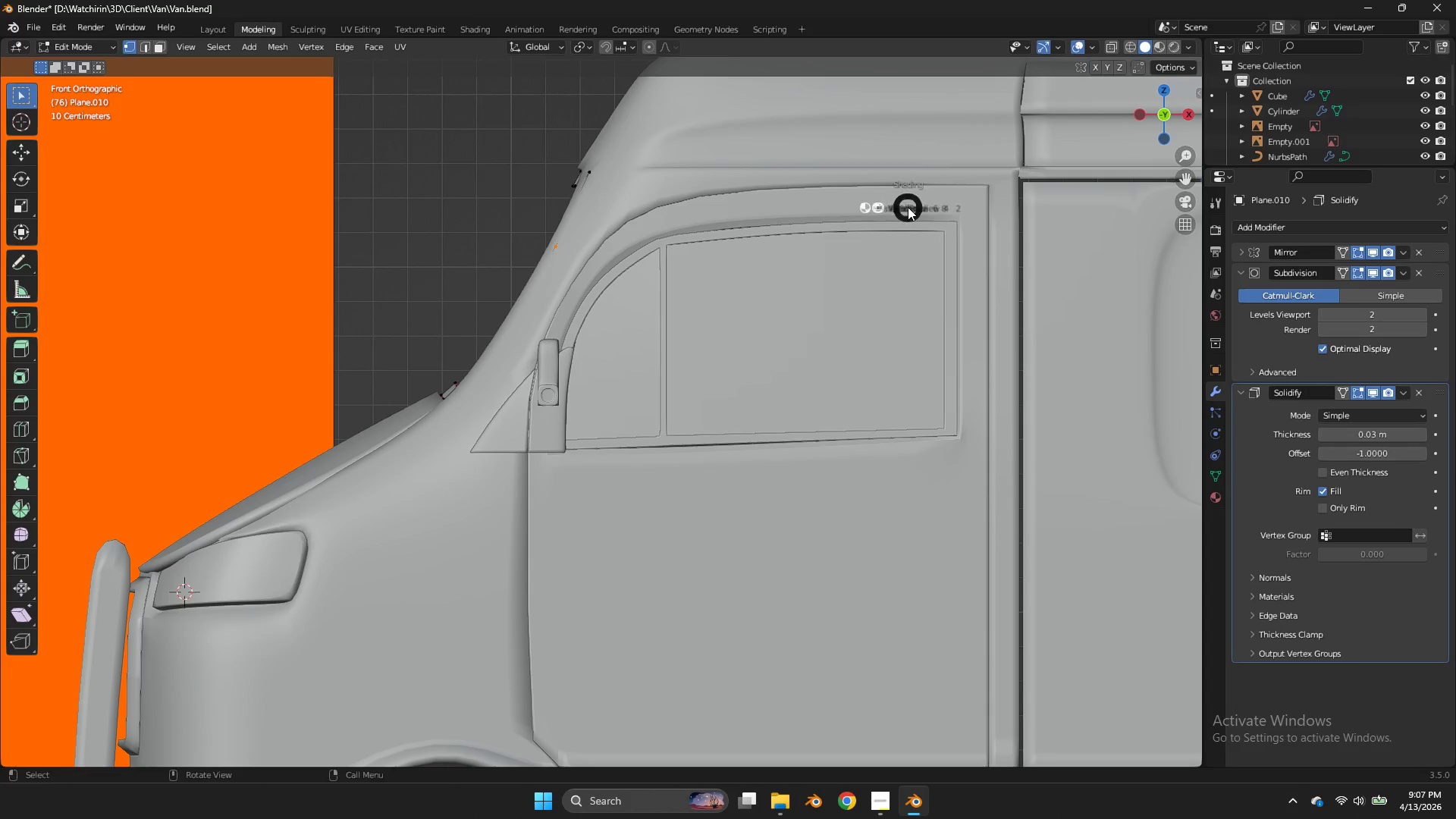 
type(zg)
 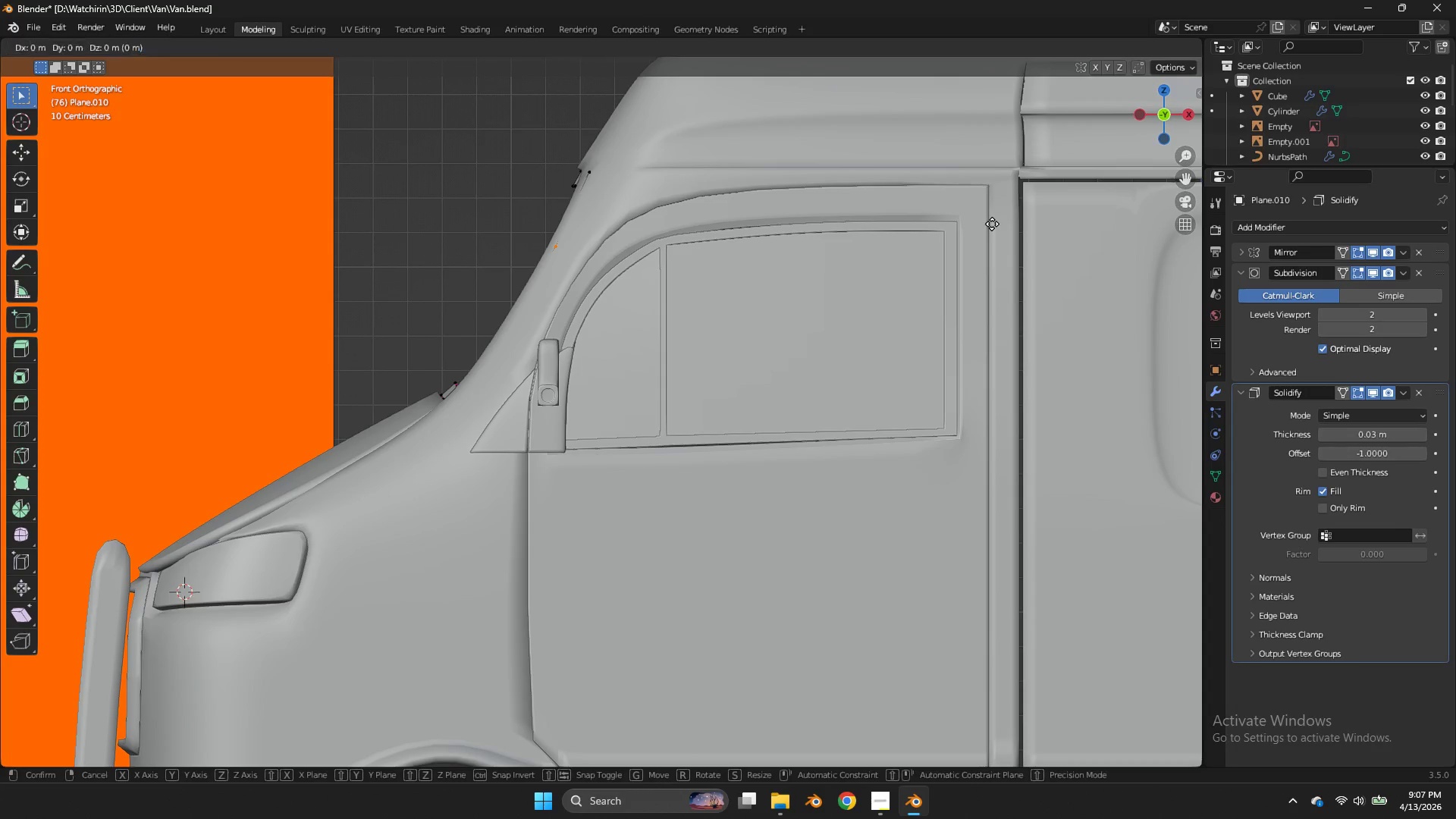 
hold_key(key=ShiftLeft, duration=0.69)
left_click([962, 209])
 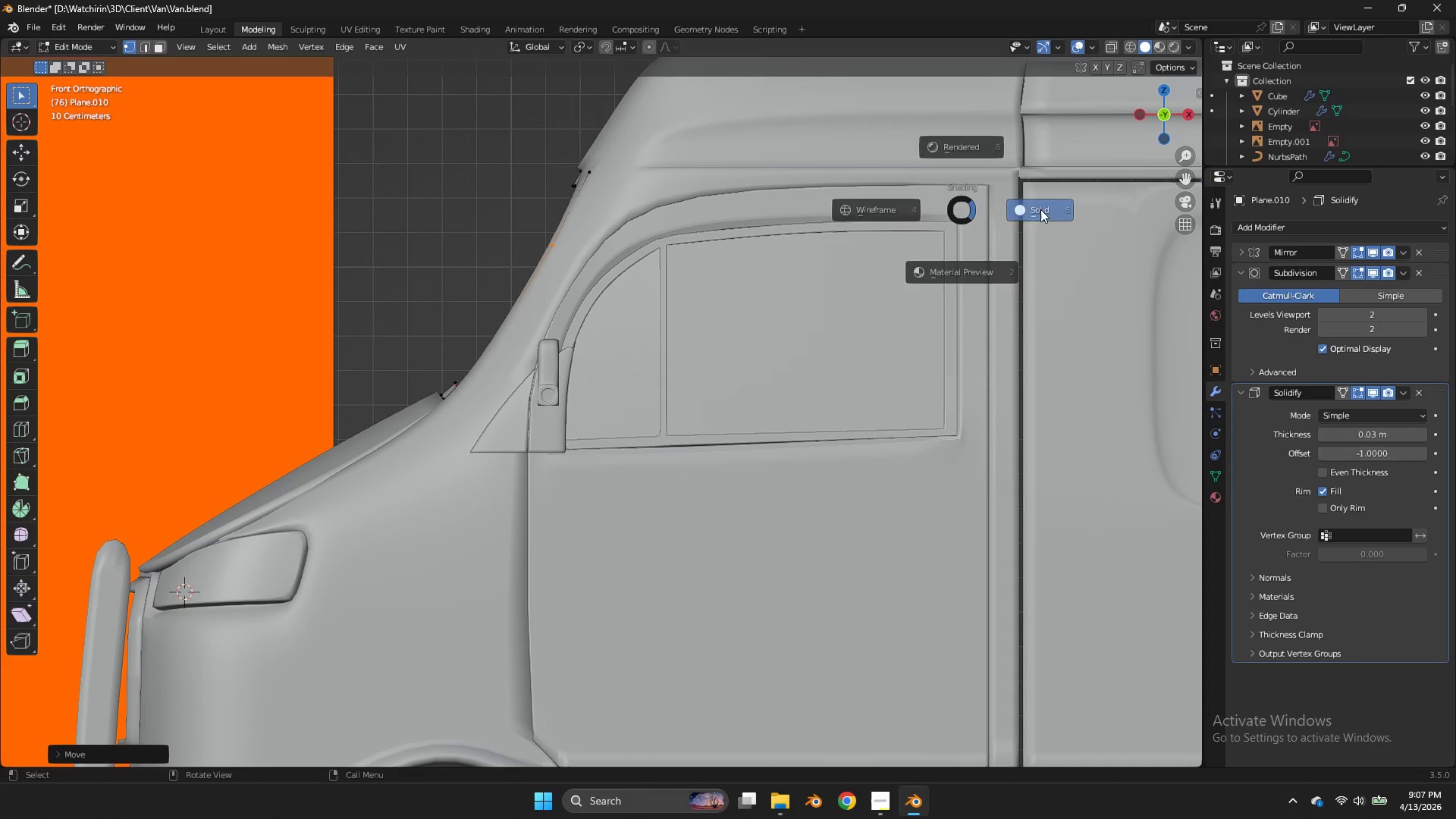 
key(Z)
 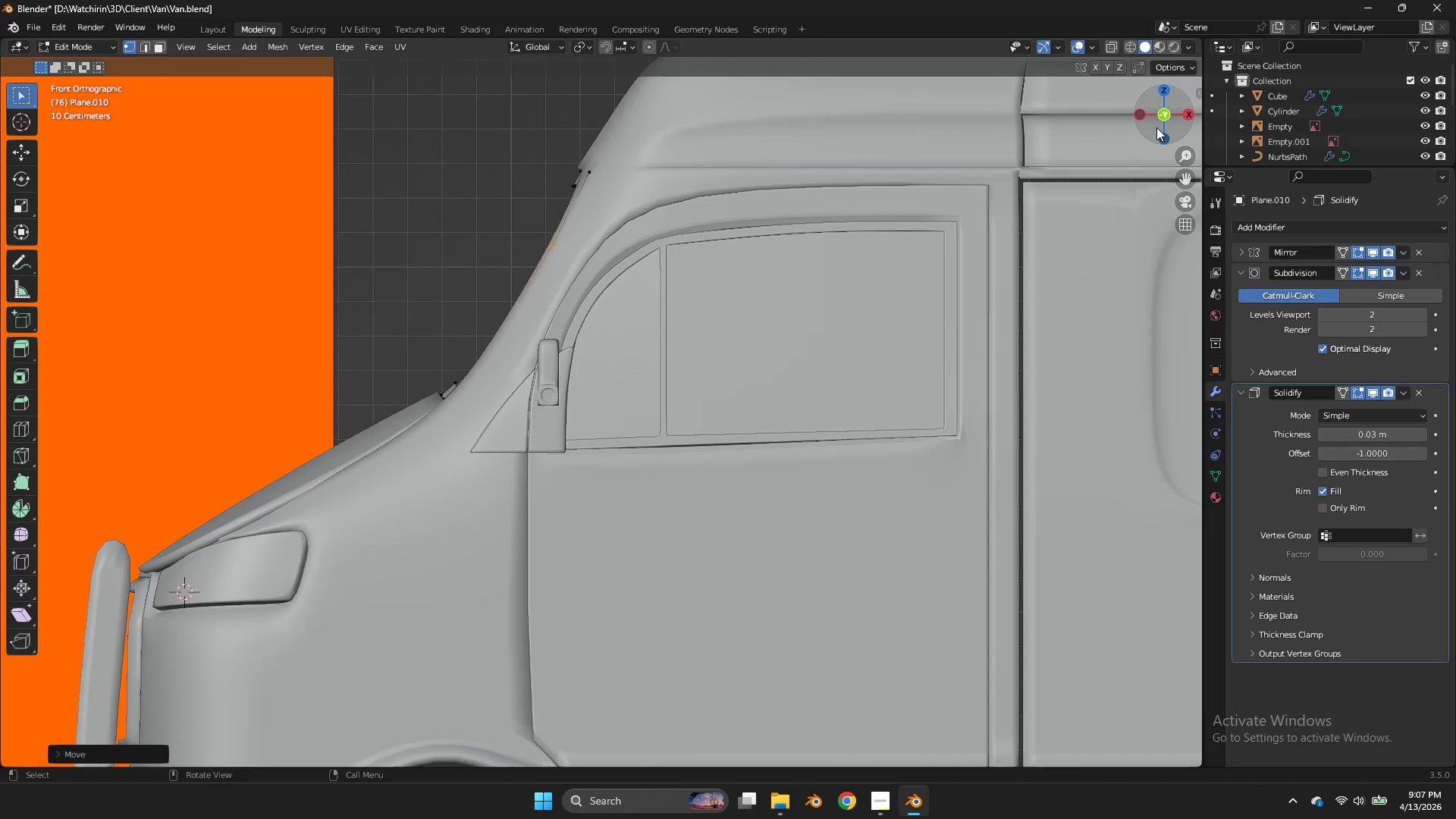 
left_click_drag(start_coordinate=[1156, 127], to_coordinate=[142, 159])
 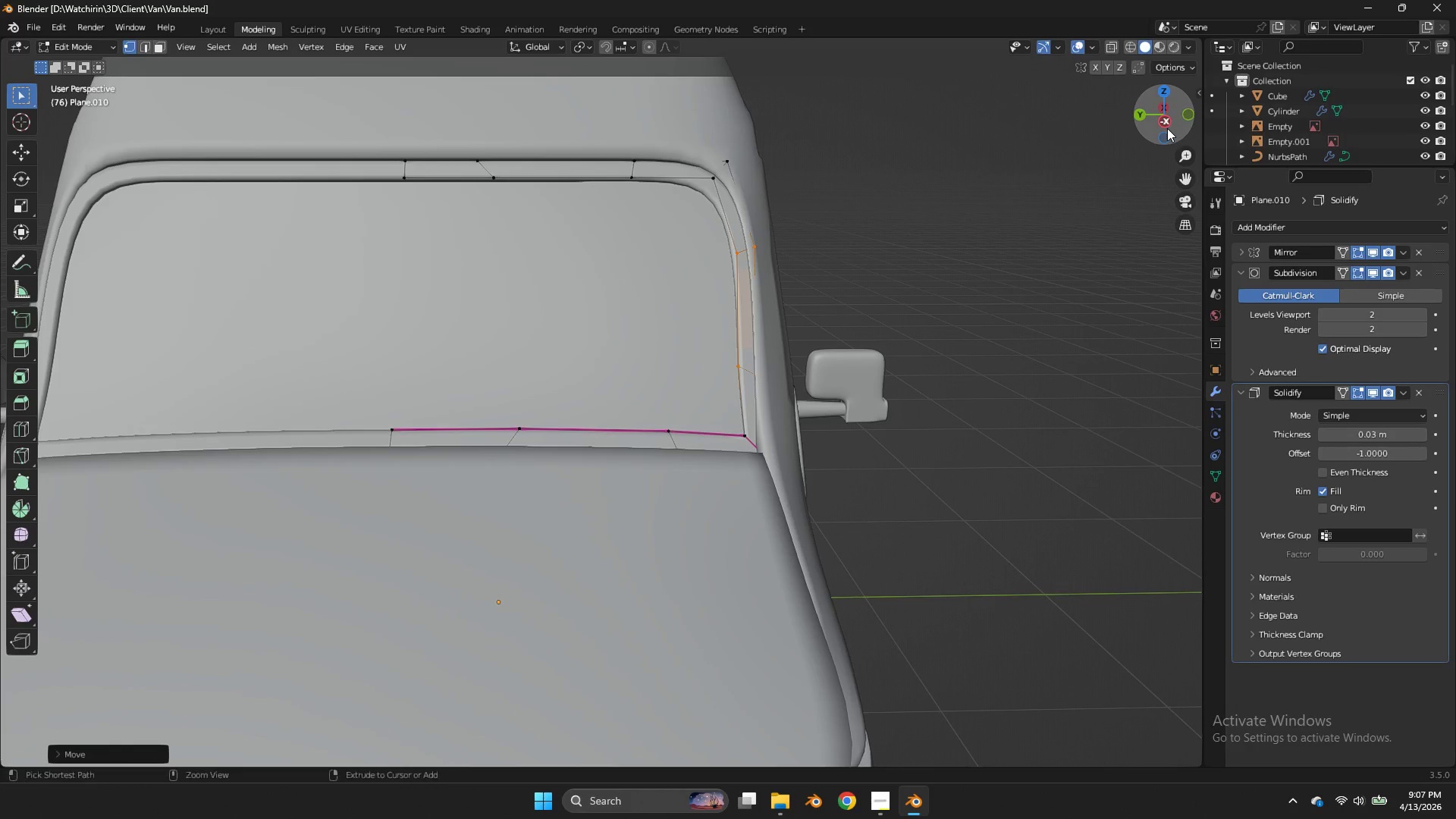 
key(Control+ControlLeft)
 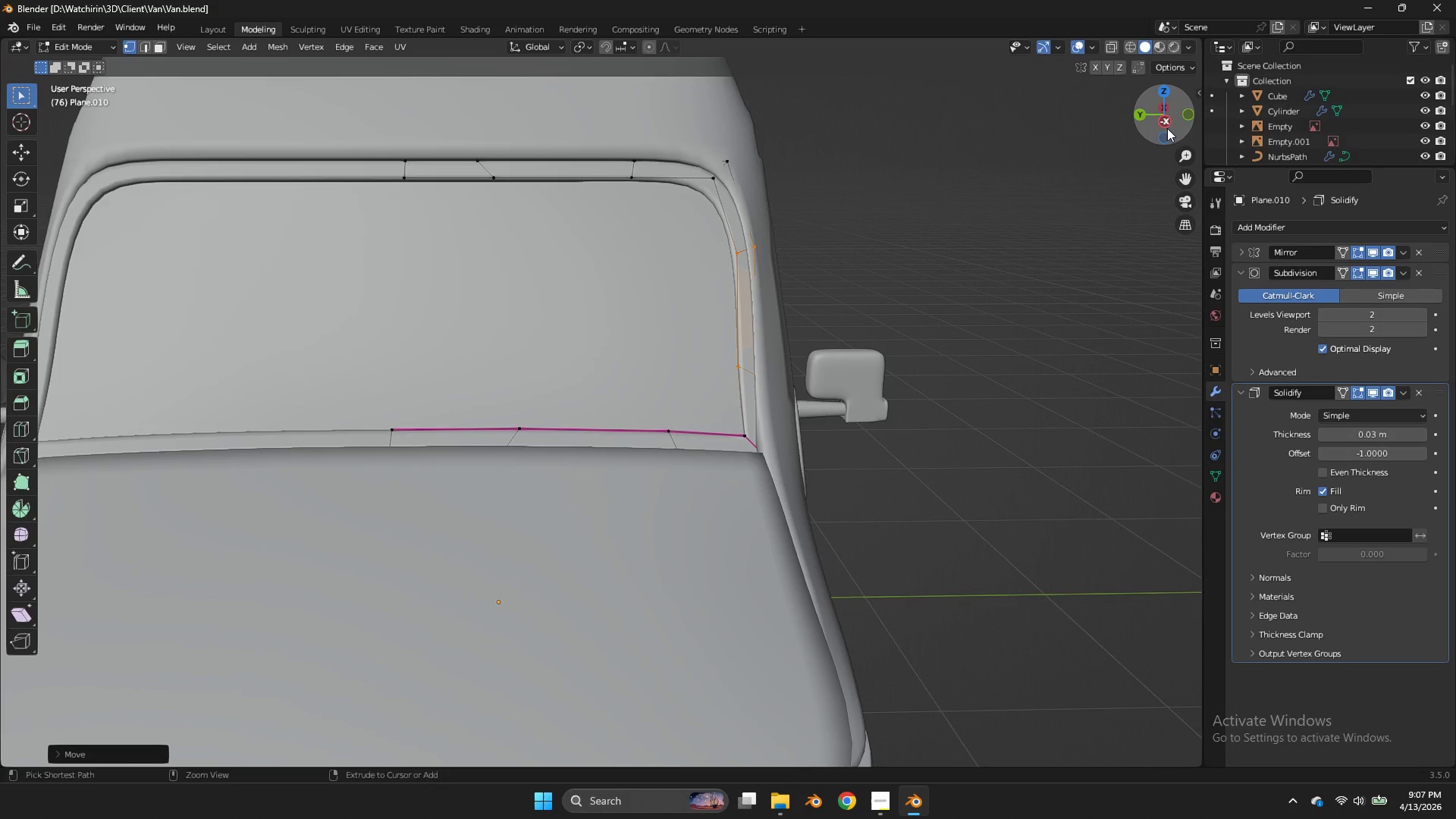 
key(Control+S)
 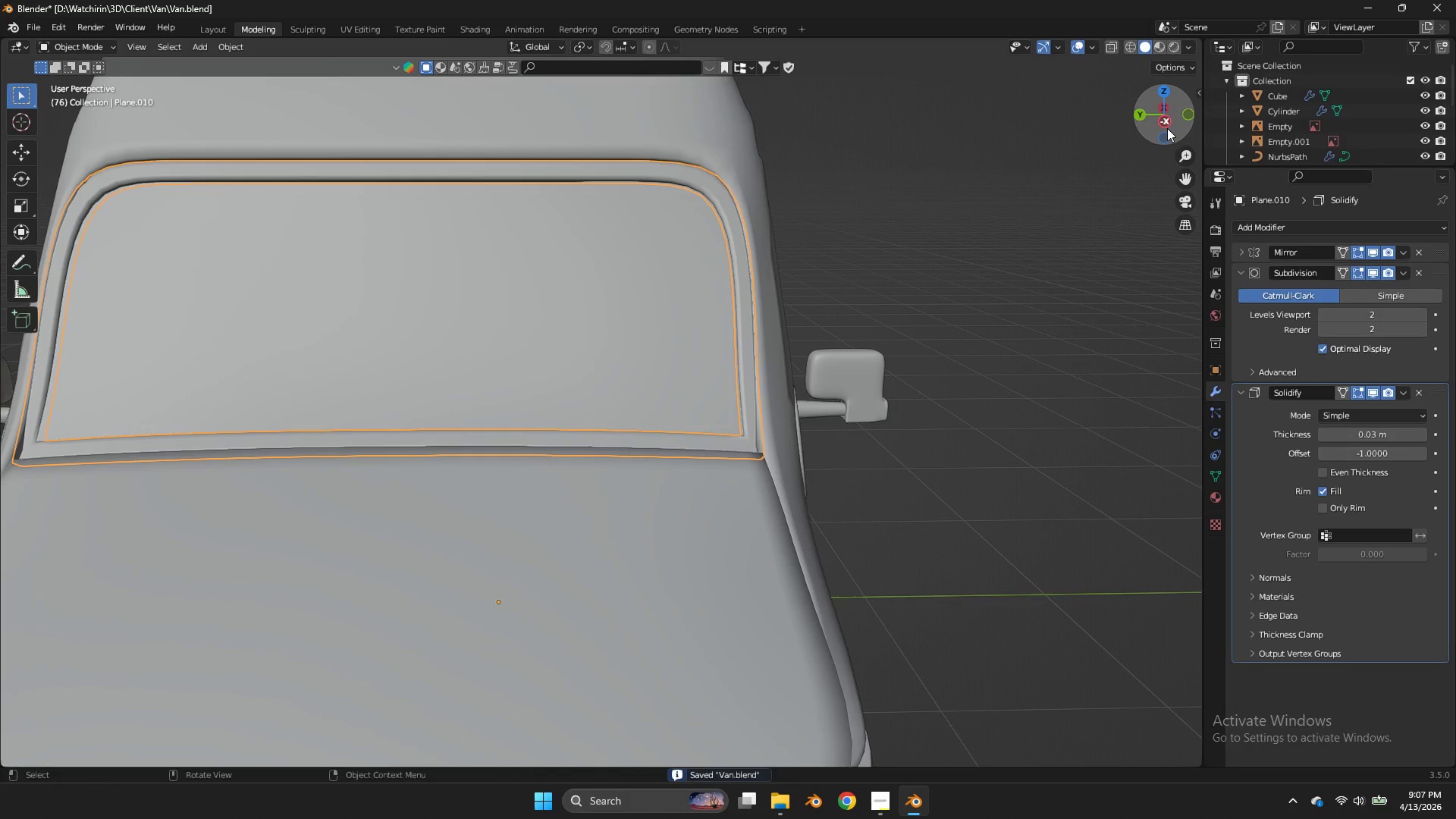 
key(Tab)
 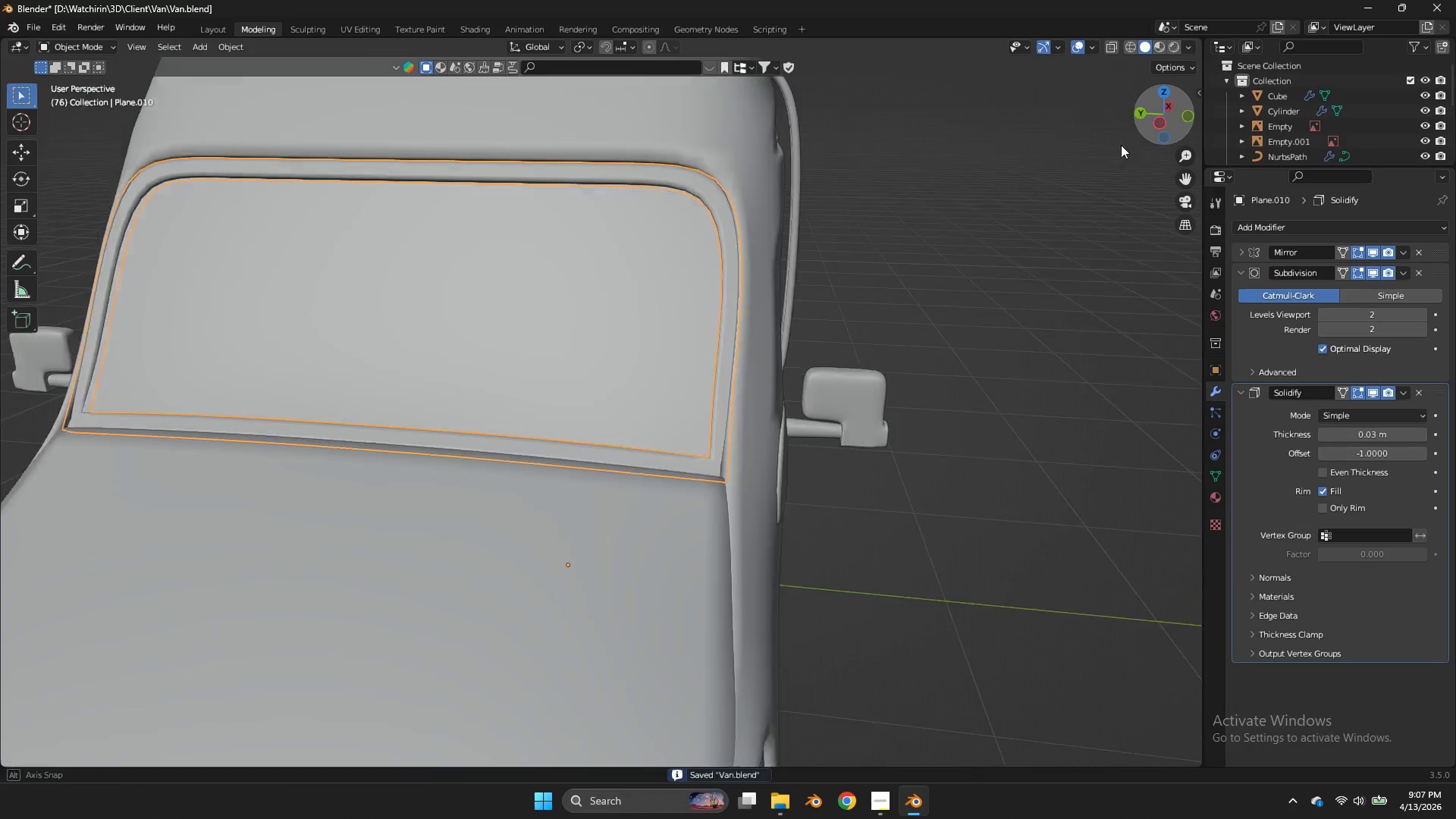 
left_click_drag(start_coordinate=[1167, 128], to_coordinate=[1101, 174])
 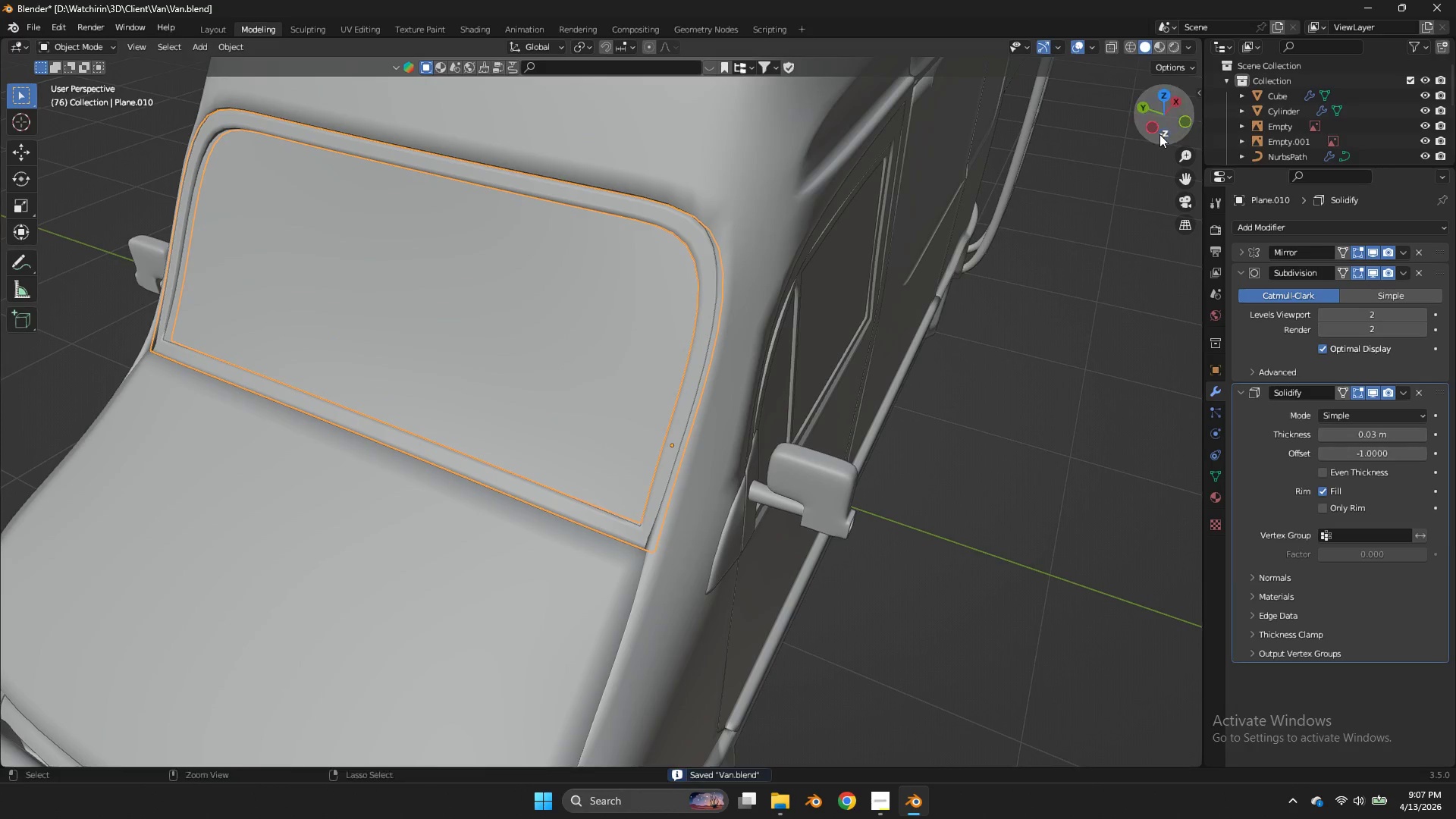 
left_click([1159, 134])
 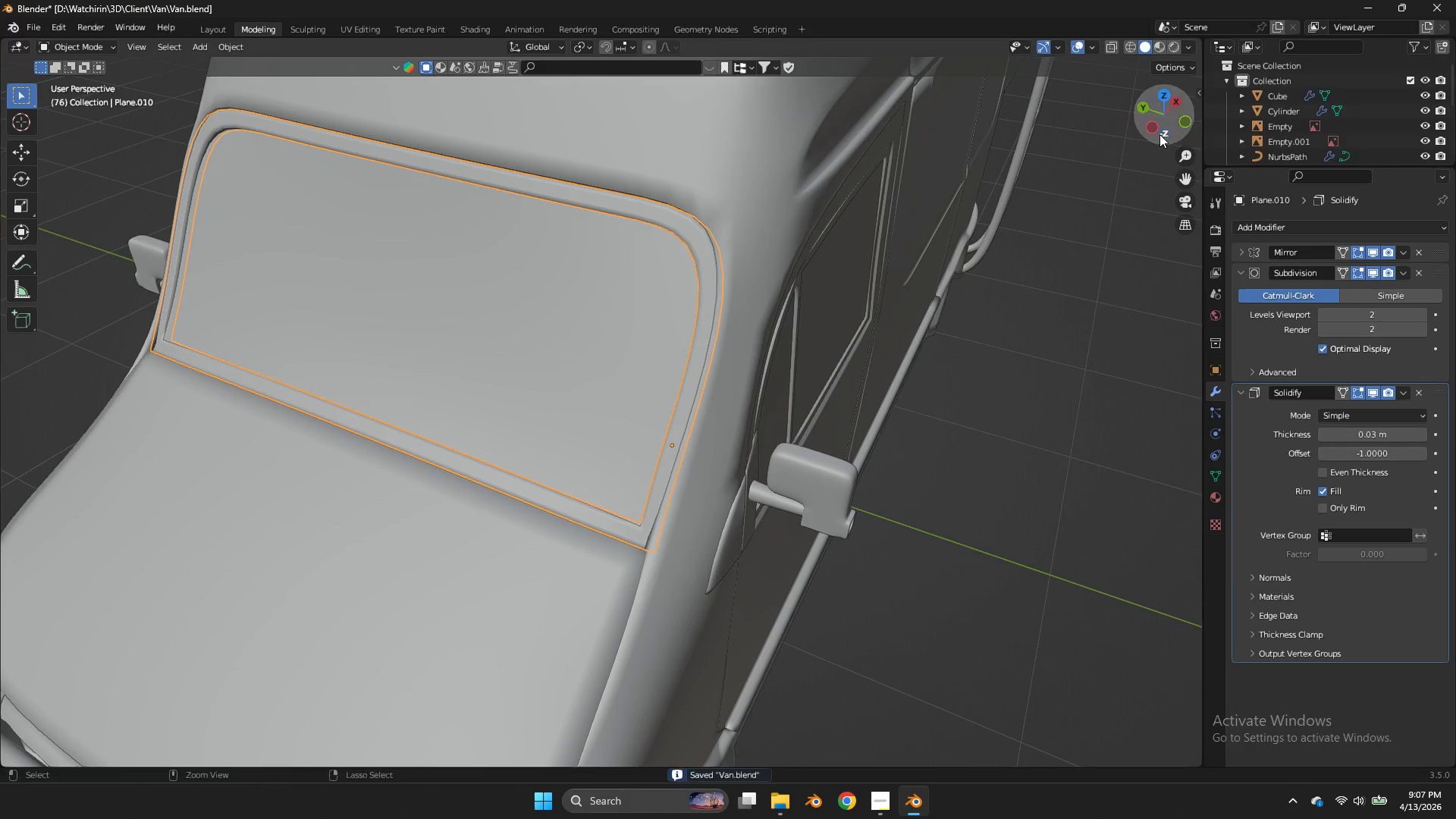 
key(Control+ControlLeft)
 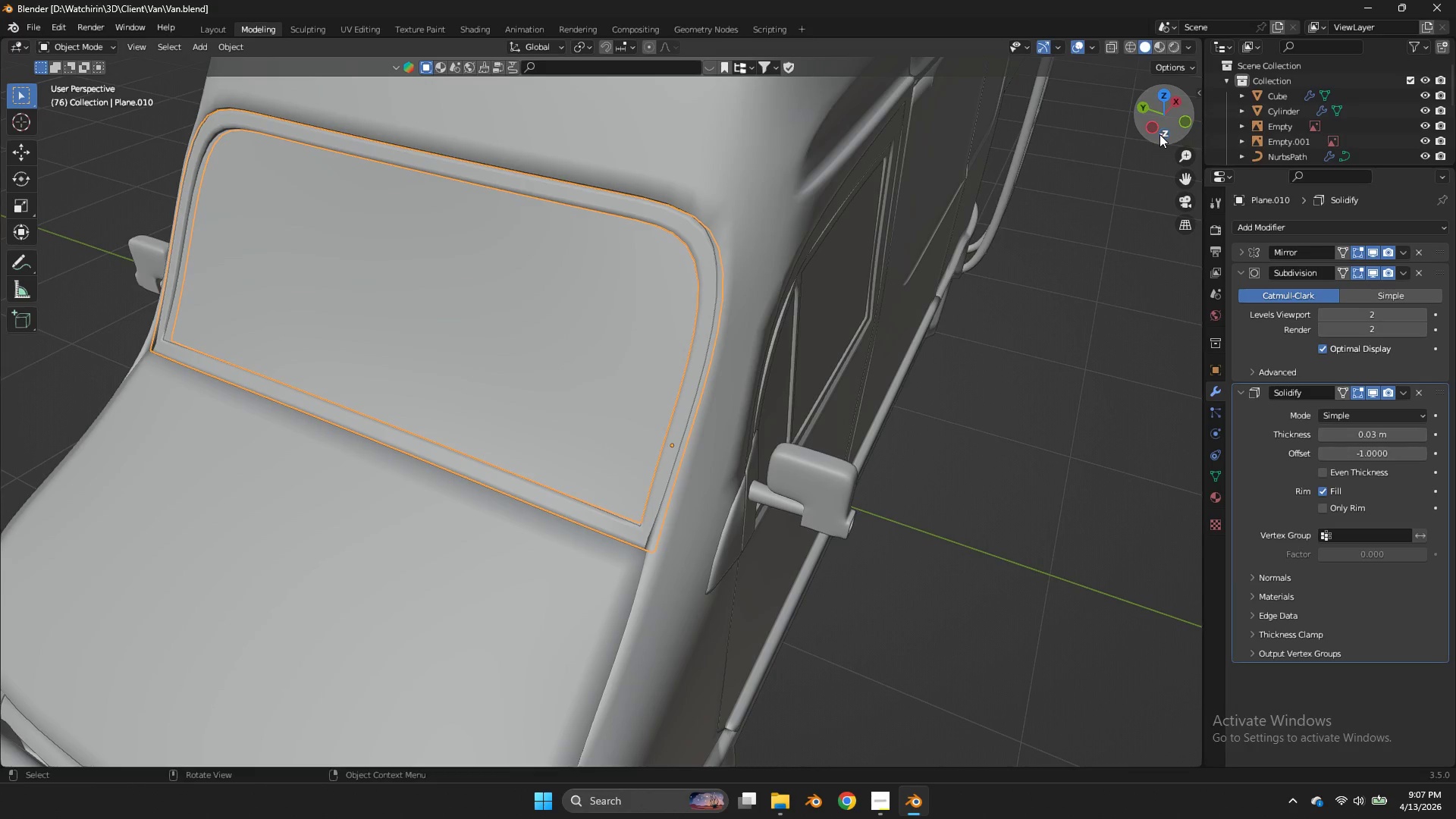 
key(Control+S)
 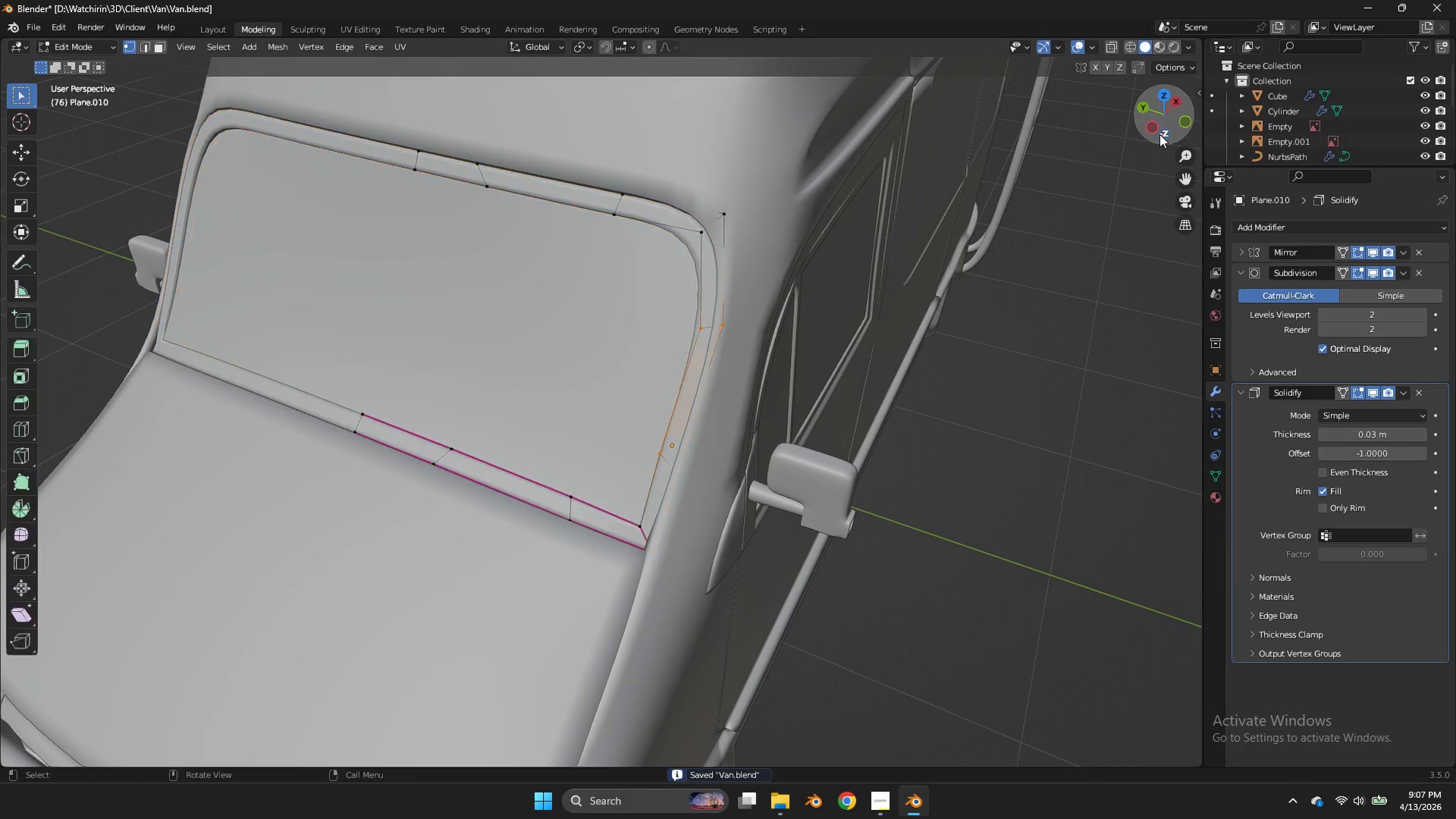 
key(Tab)
 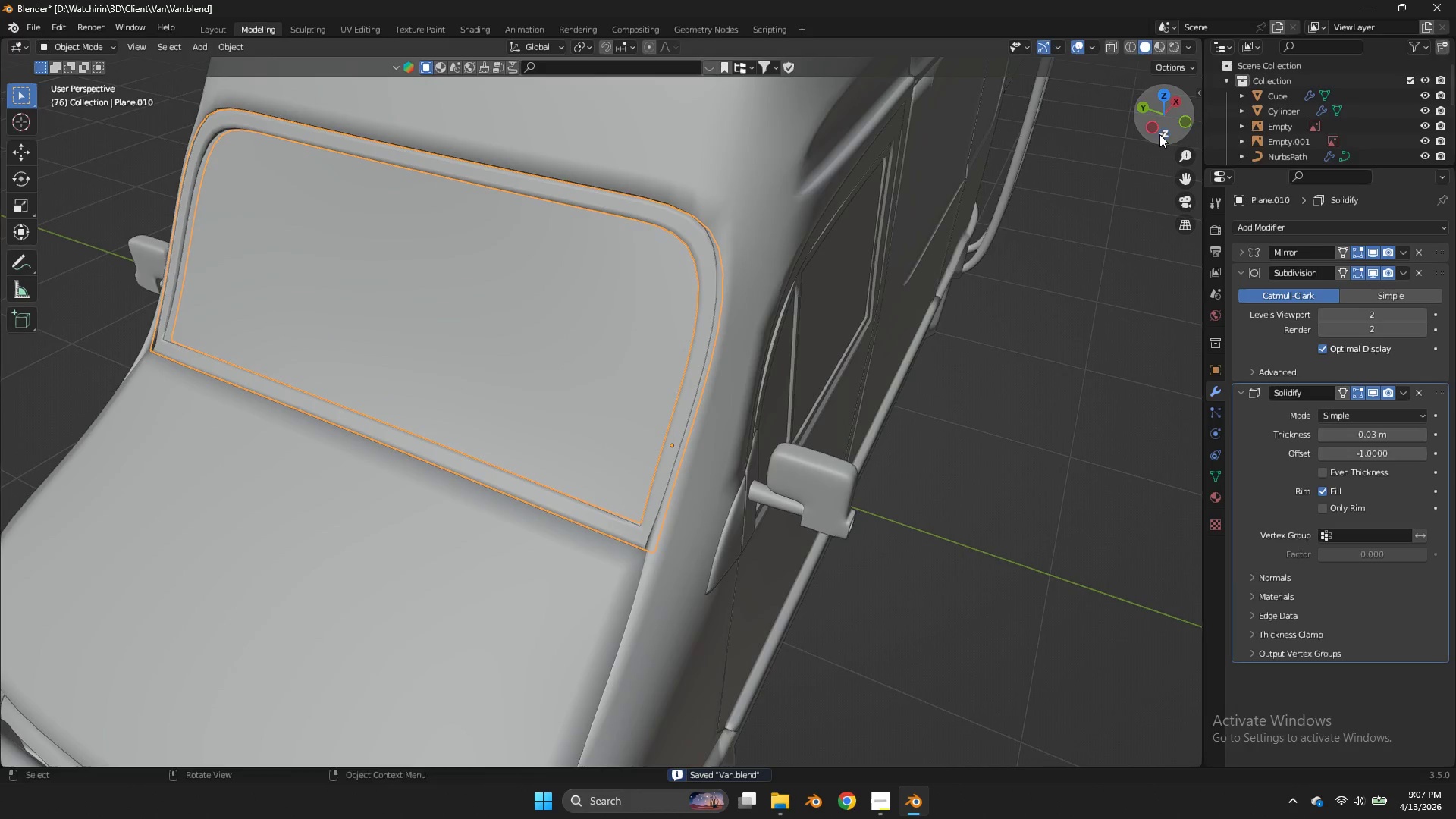 
key(Tab)
 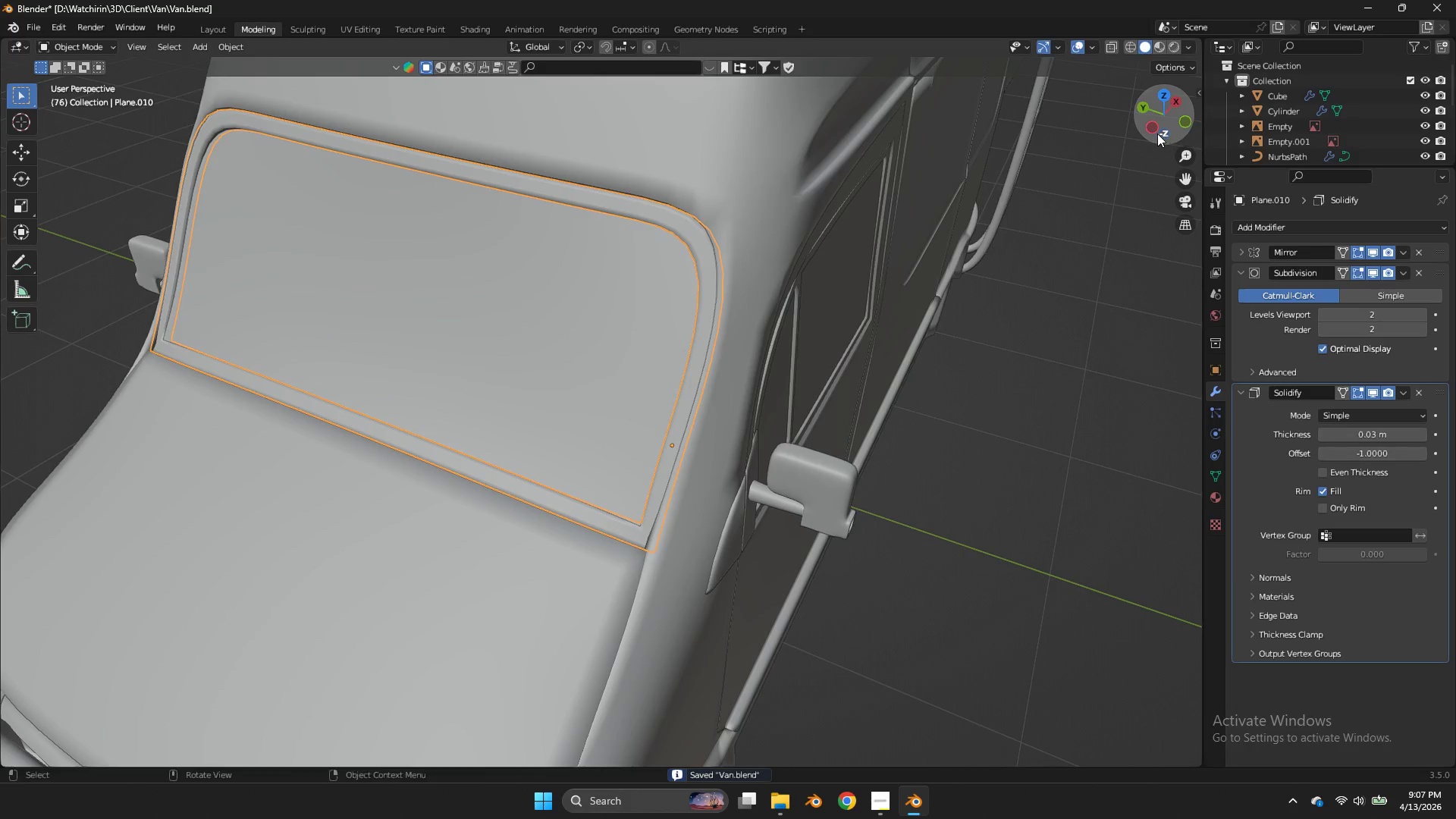 
left_click_drag(start_coordinate=[1159, 134], to_coordinate=[1030, 97])
 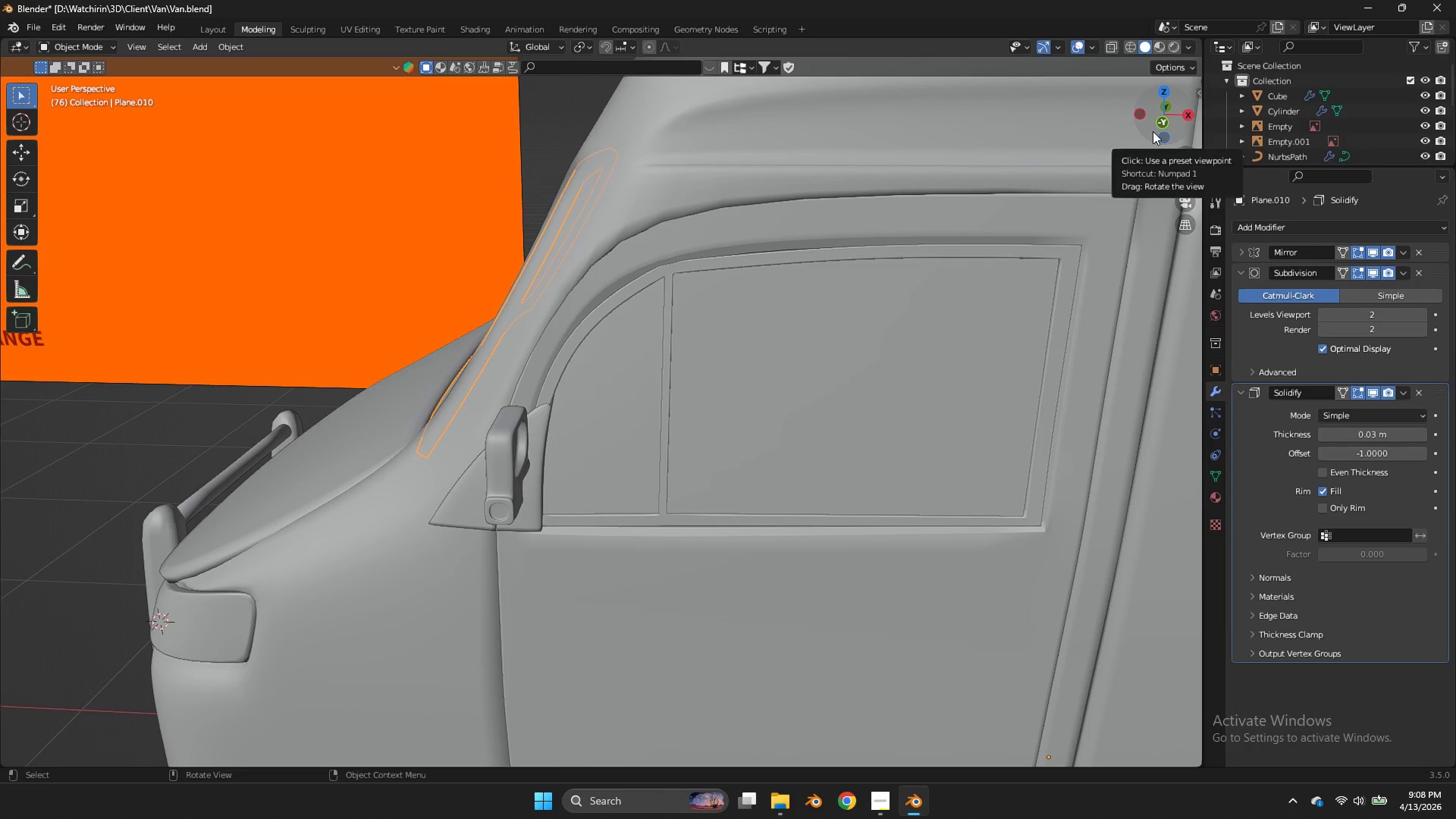 
wait(6.0)
 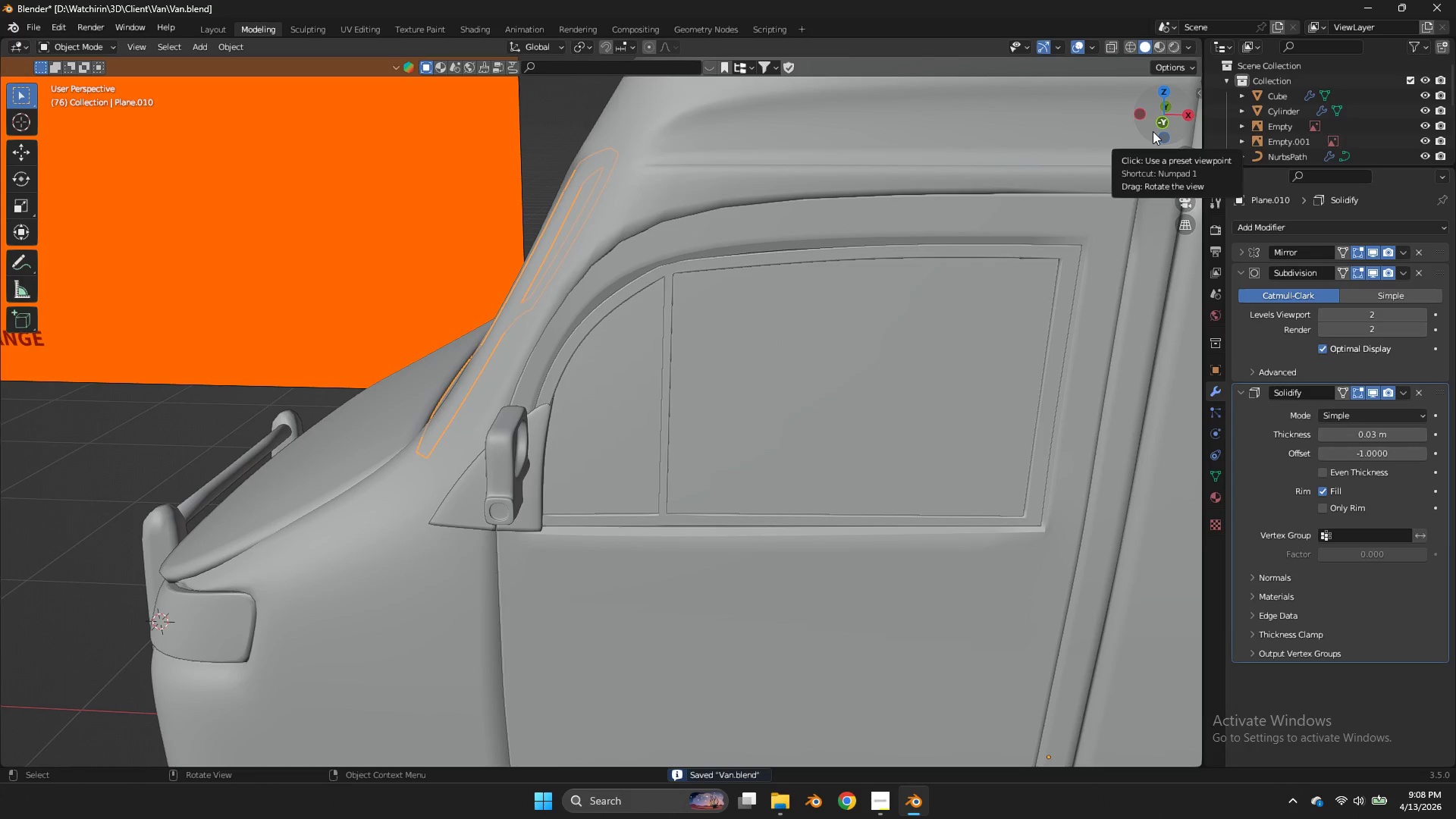 
left_click_drag(start_coordinate=[1164, 130], to_coordinate=[86, 720])
 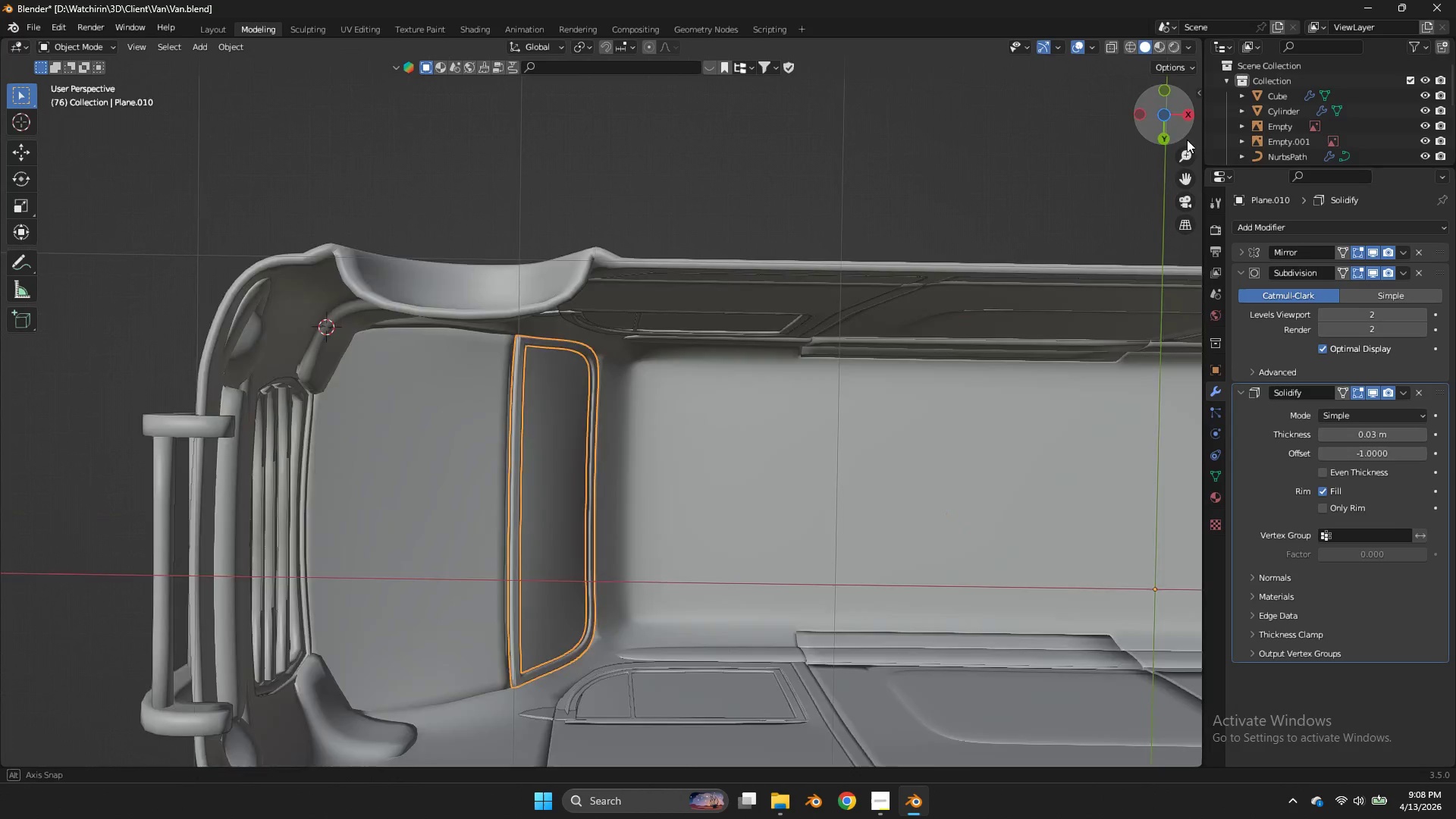 
left_click([1166, 126])
 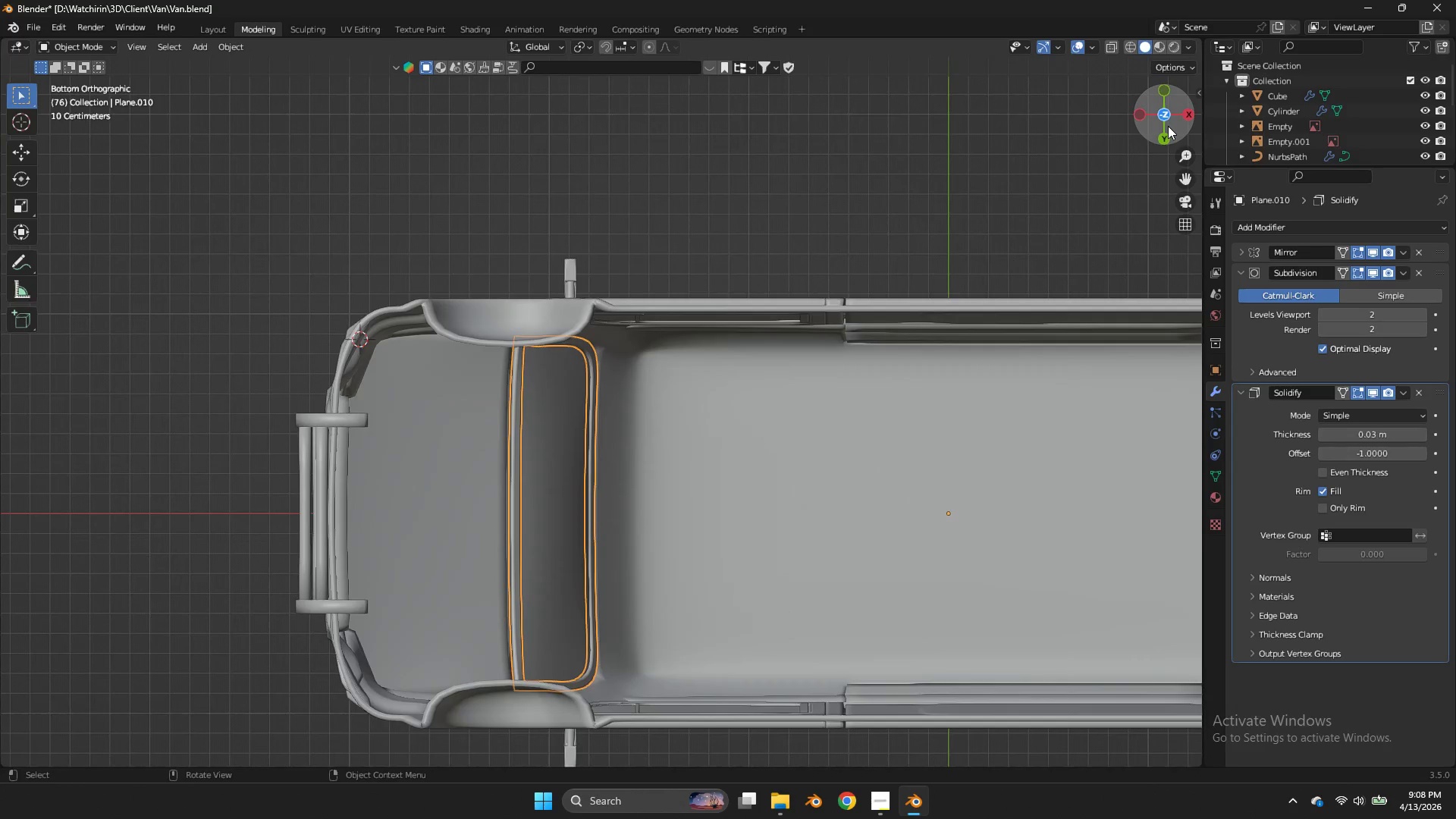 
left_click_drag(start_coordinate=[1168, 126], to_coordinate=[139, 265])
 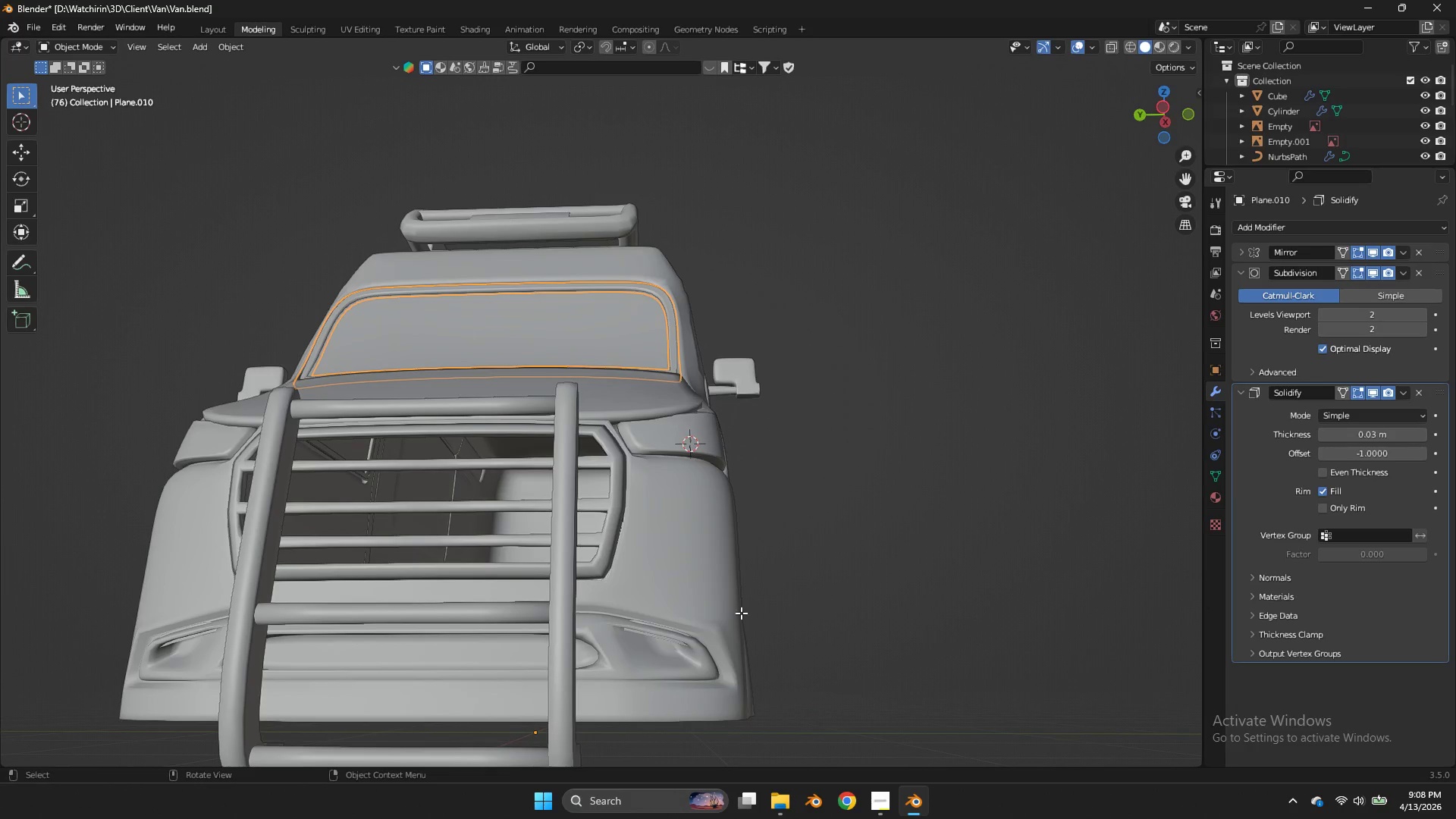 
scroll: coordinate [1168, 126], scroll_direction: down, amount: 3.0
 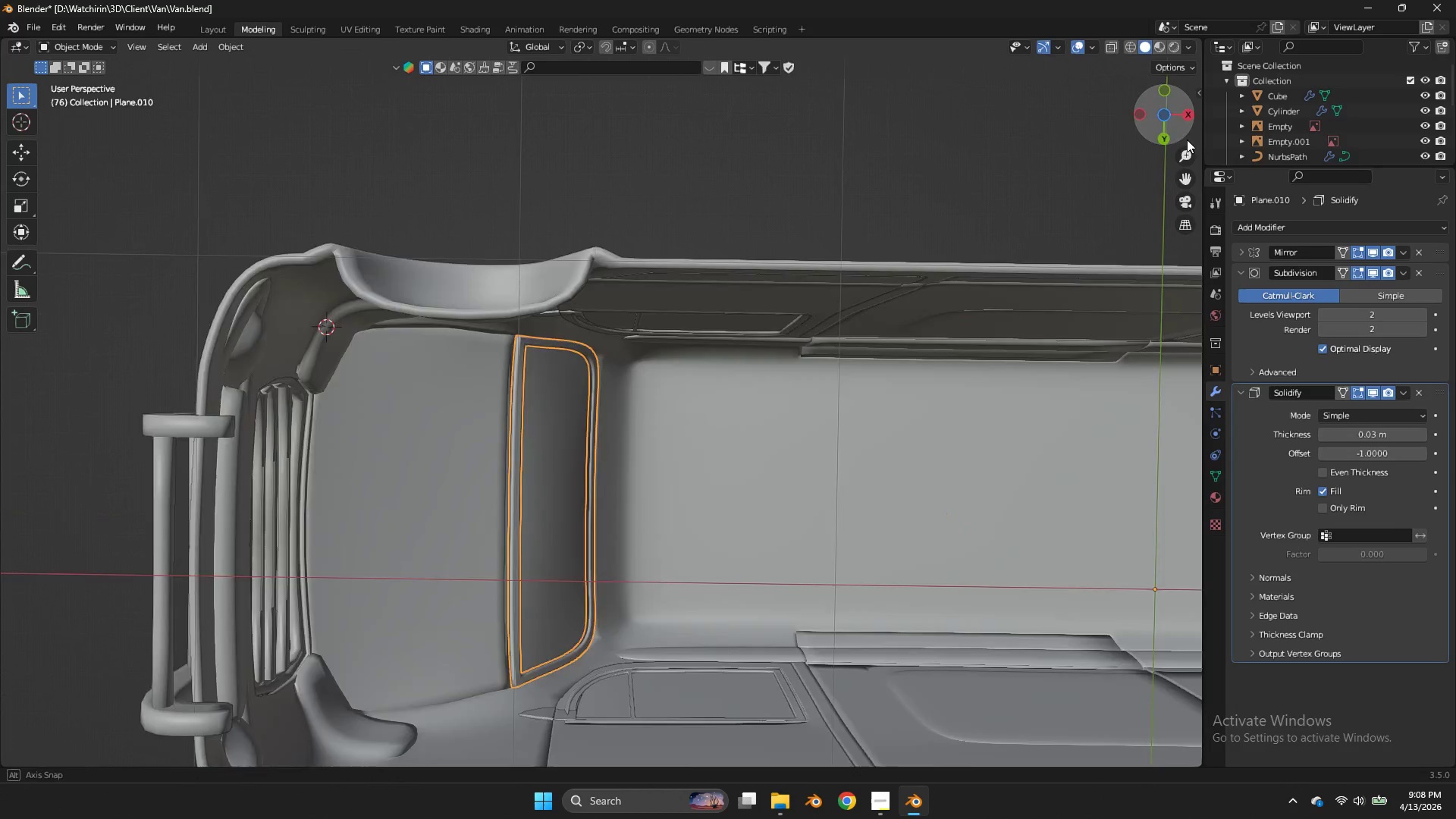 
left_click([1172, 130])
 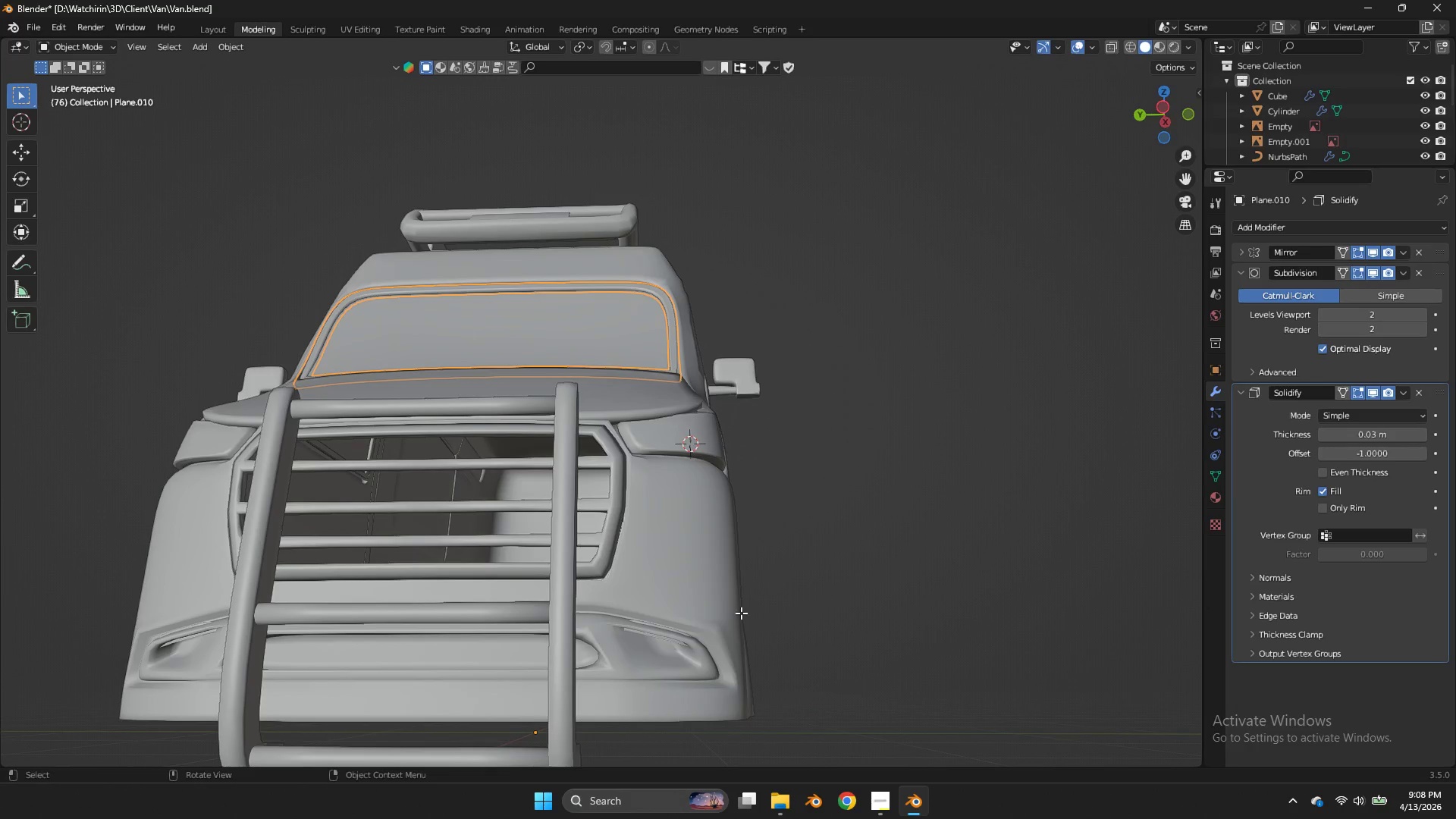 
middle_click([1172, 130])
 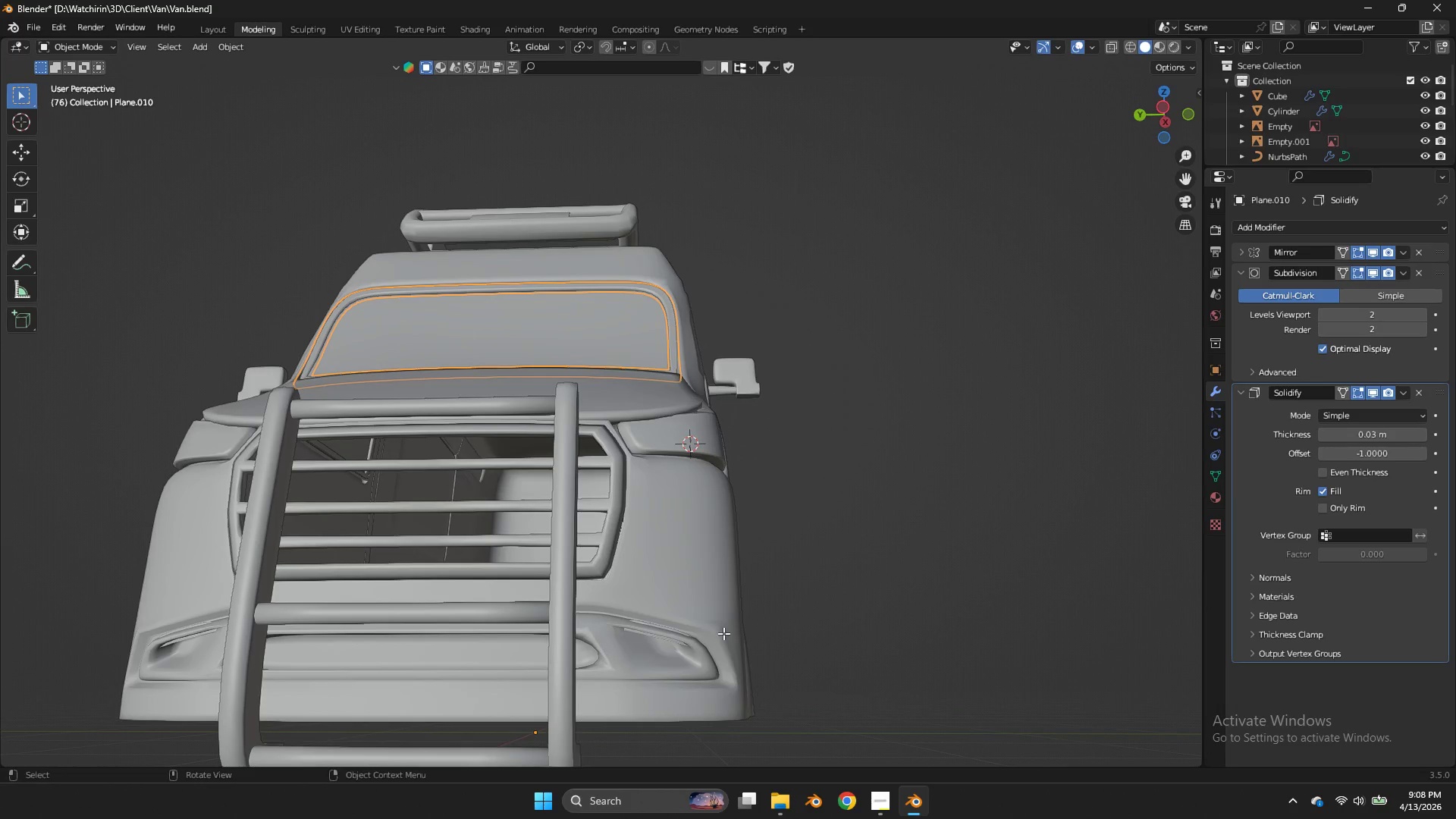 
left_click([717, 639])
 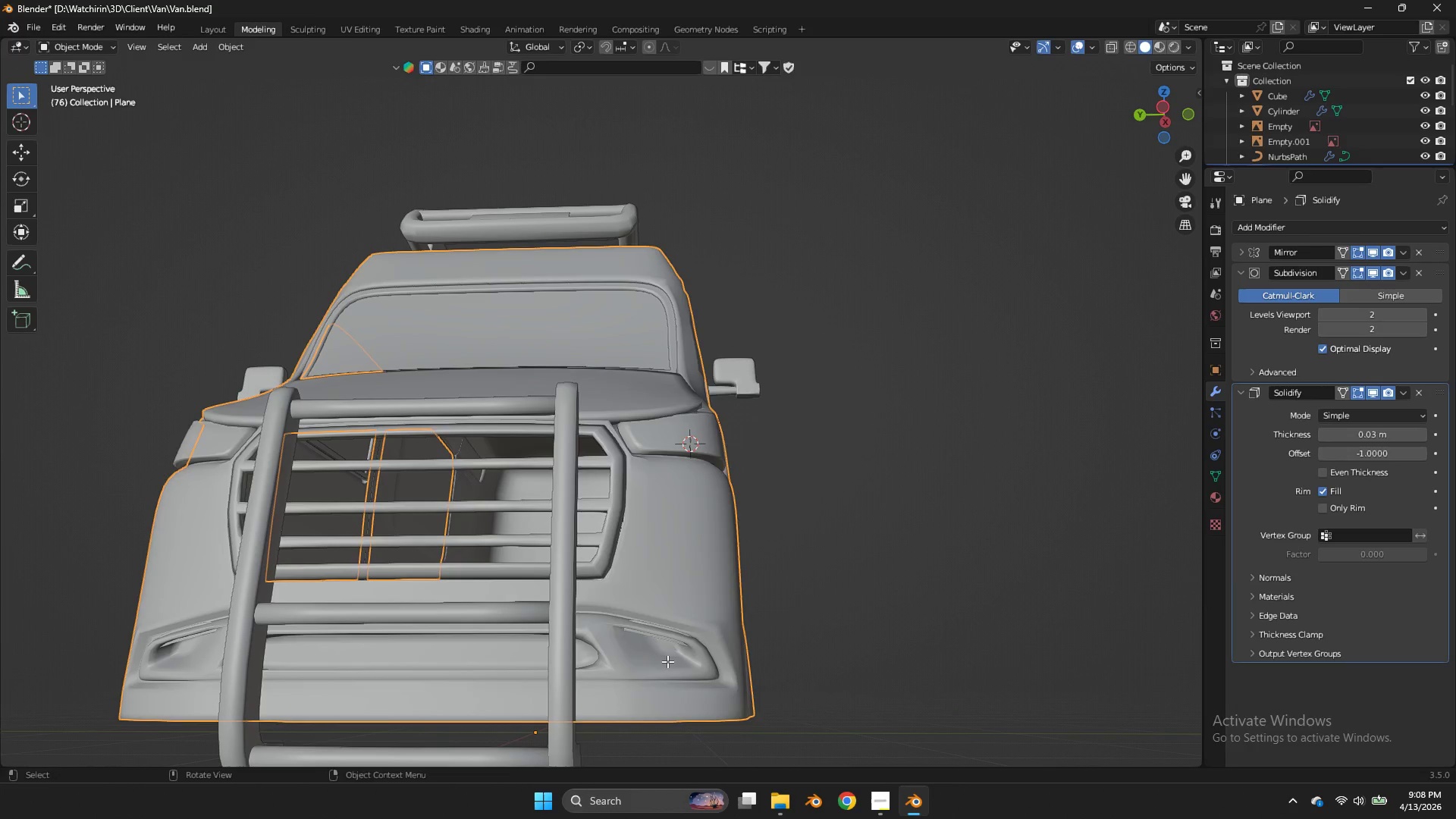 
key(Tab)
 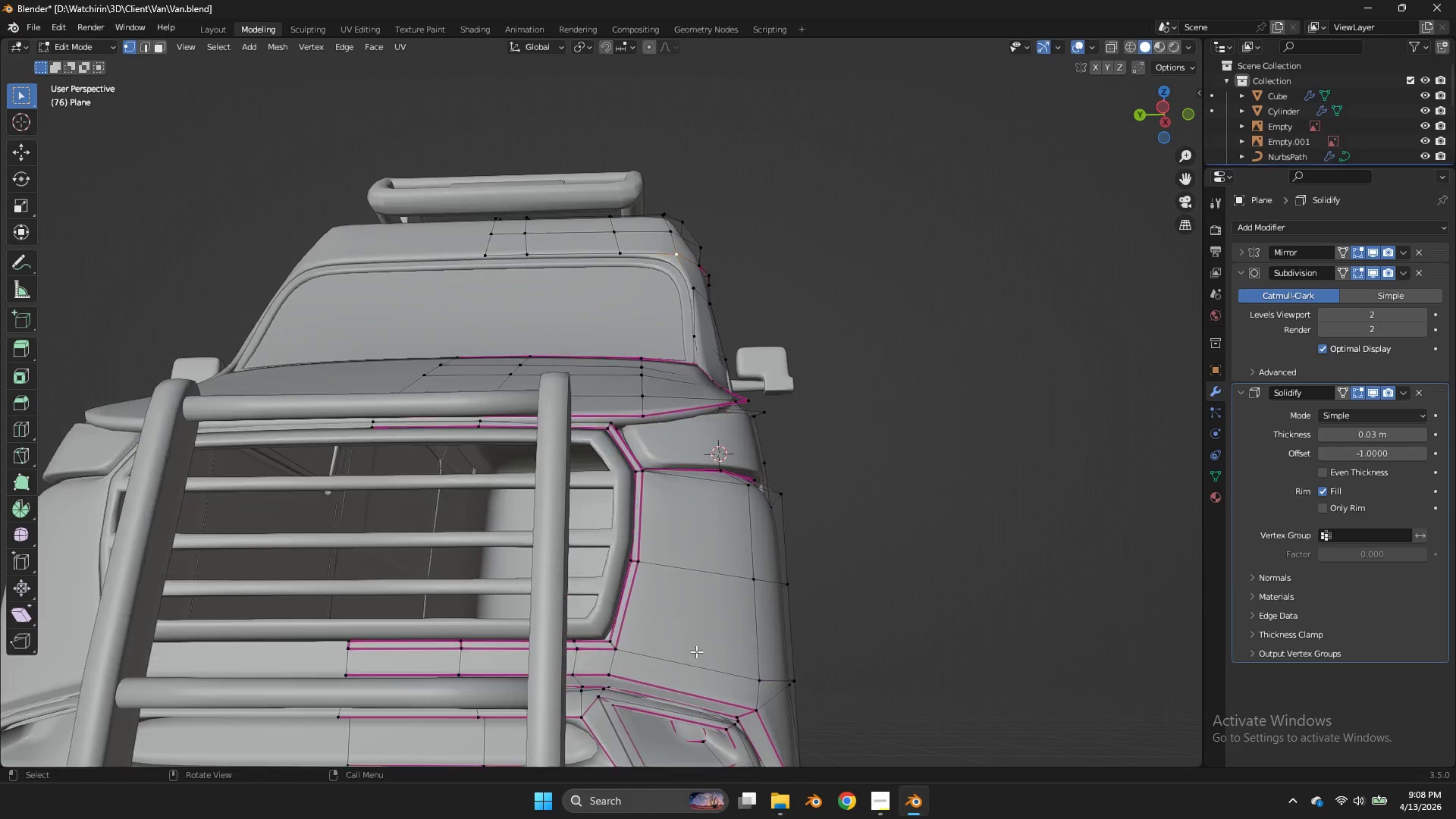 
key(Tab)
 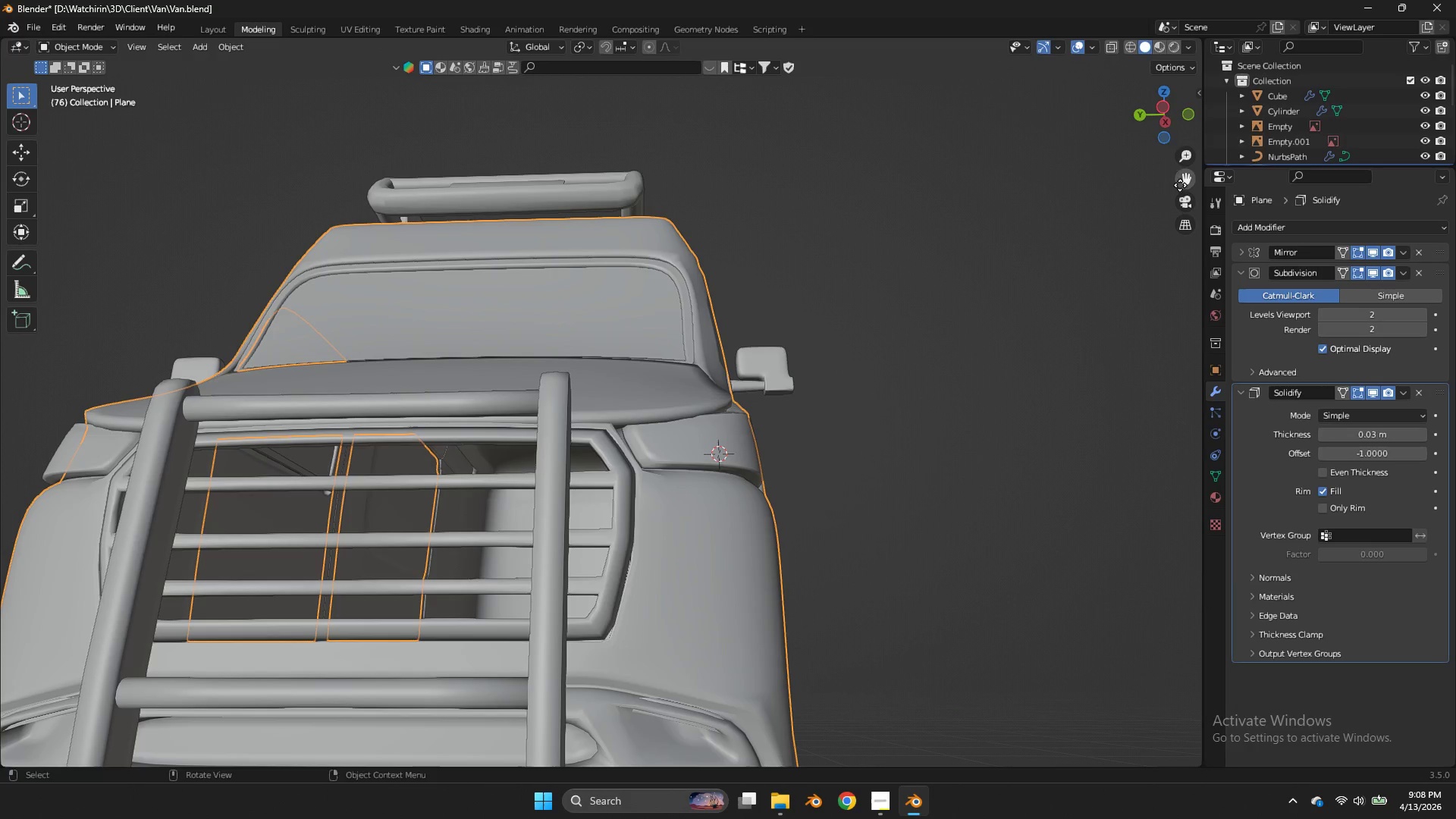 
scroll: coordinate [696, 651], scroll_direction: up, amount: 1.0
 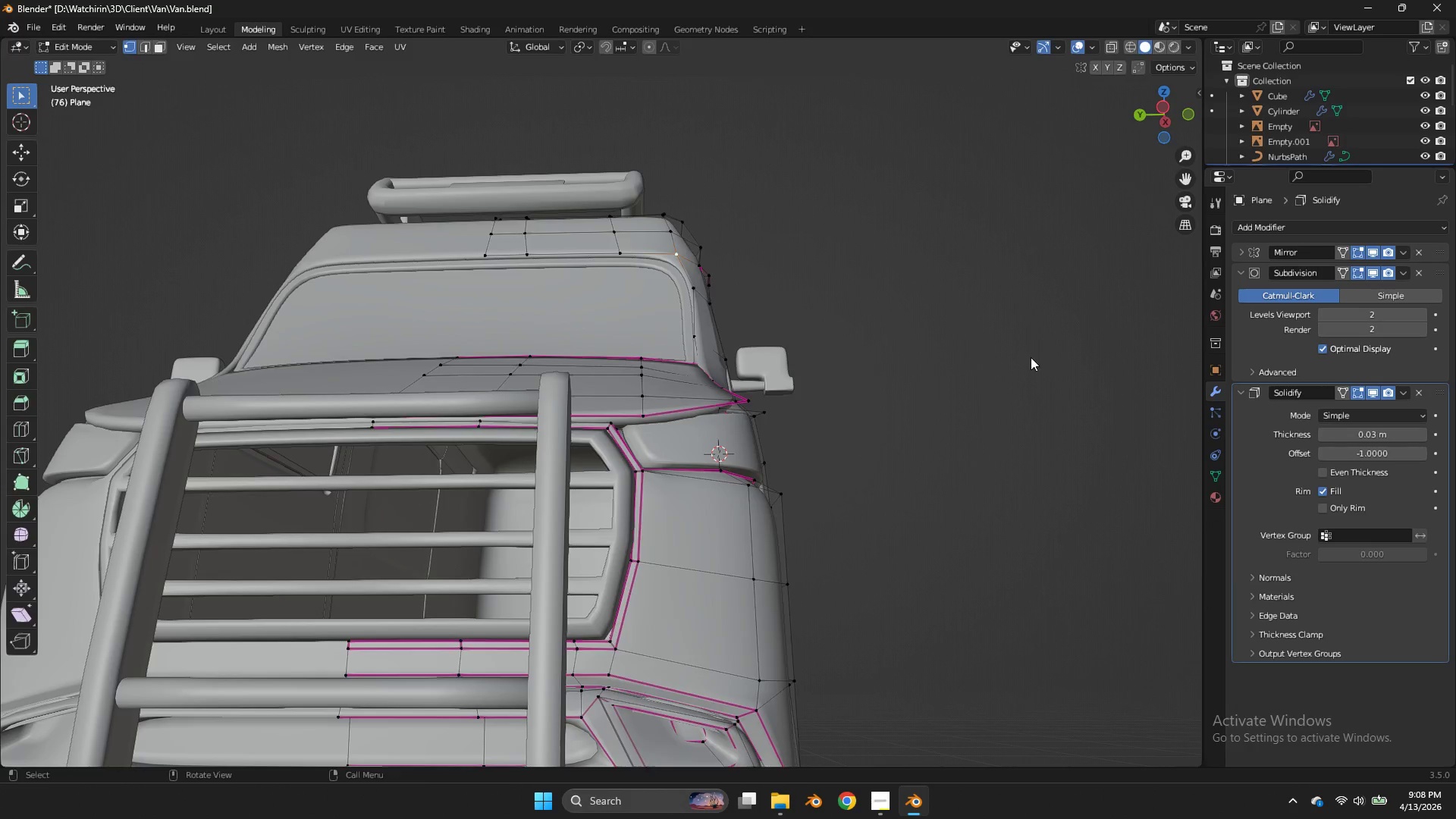 
left_click_drag(start_coordinate=[1188, 177], to_coordinate=[1110, 711])
 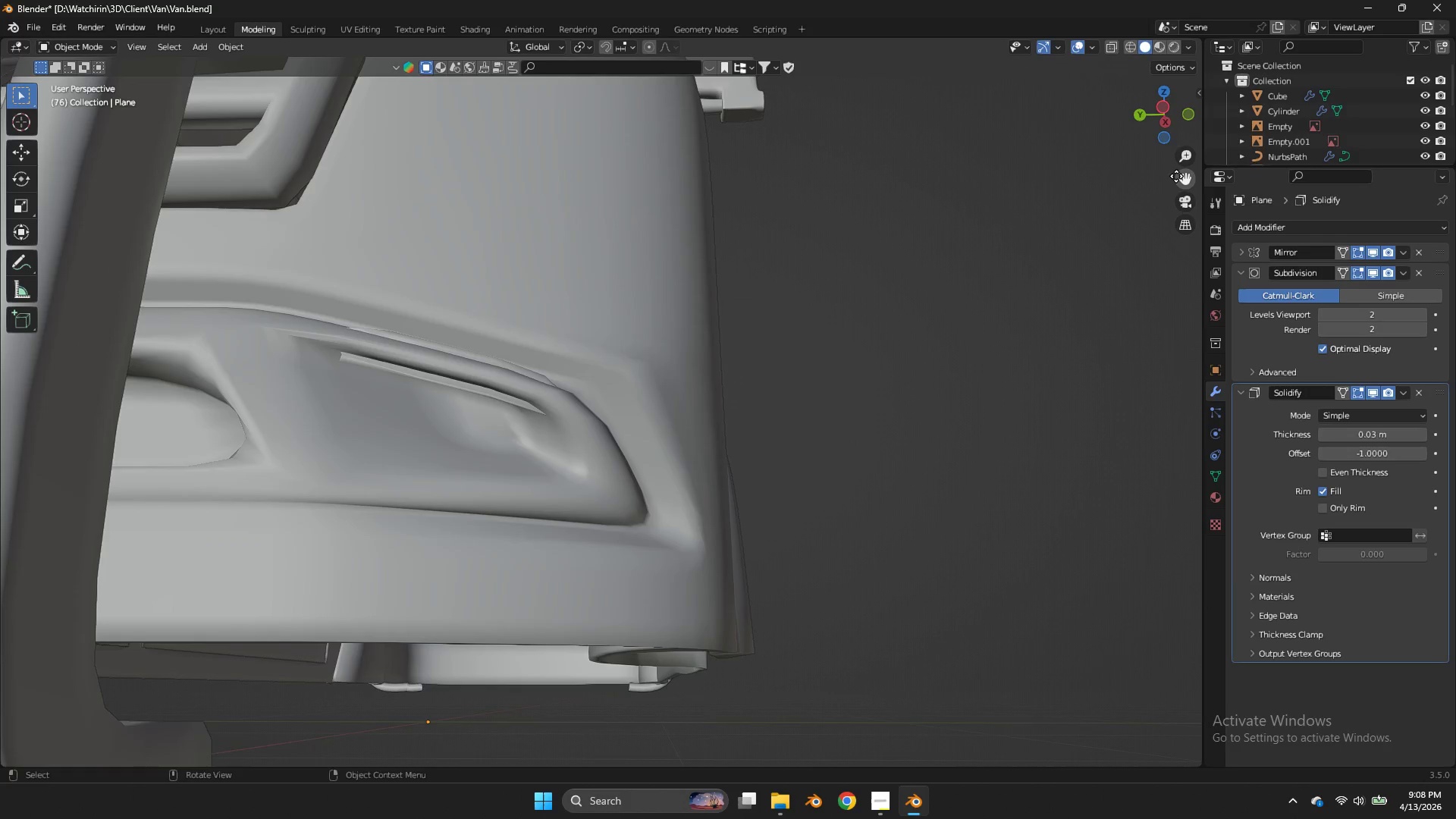 
left_click_drag(start_coordinate=[1163, 125], to_coordinate=[1178, 127])
 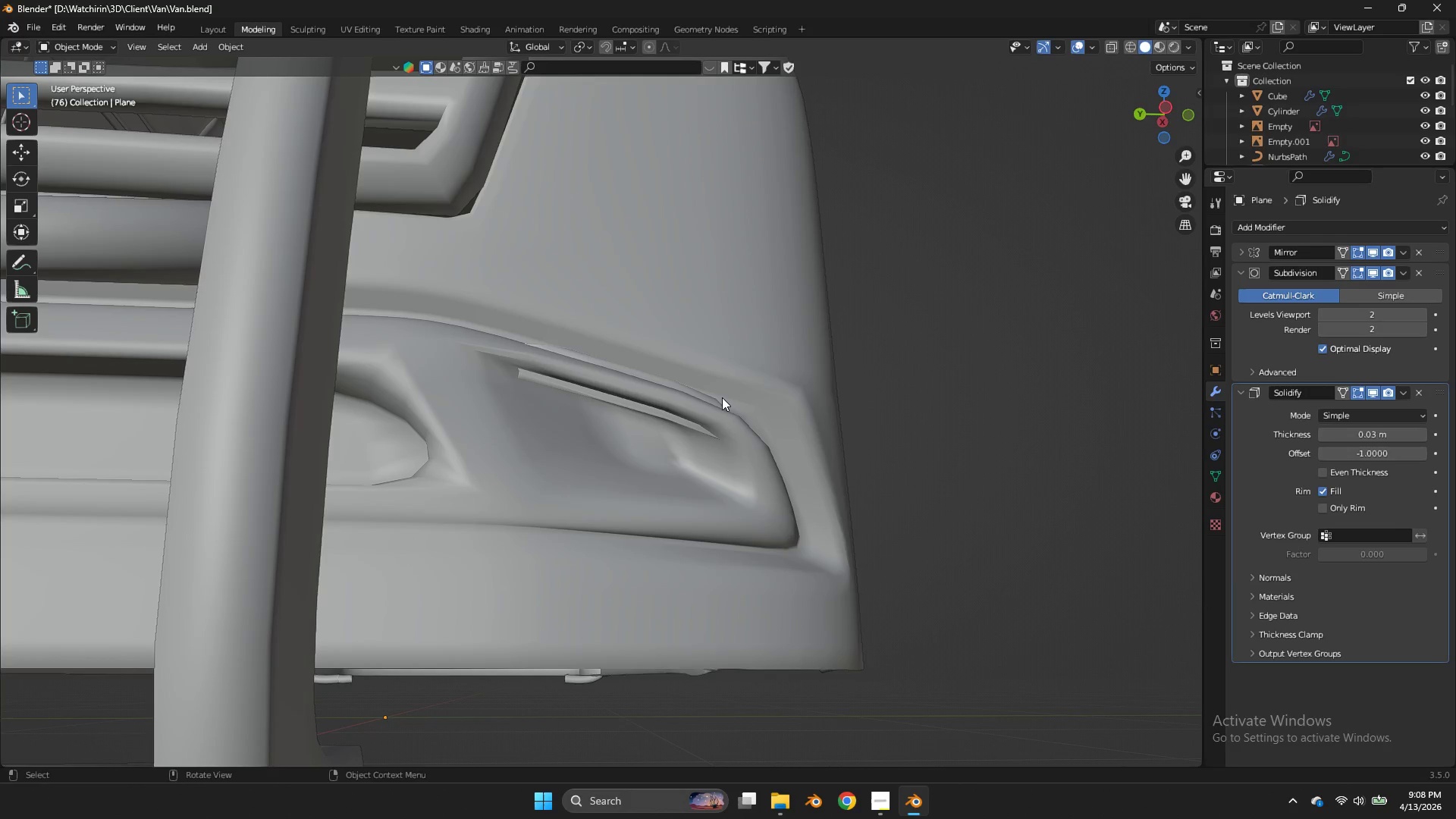 
scroll: coordinate [1176, 176], scroll_direction: up, amount: 2.0
 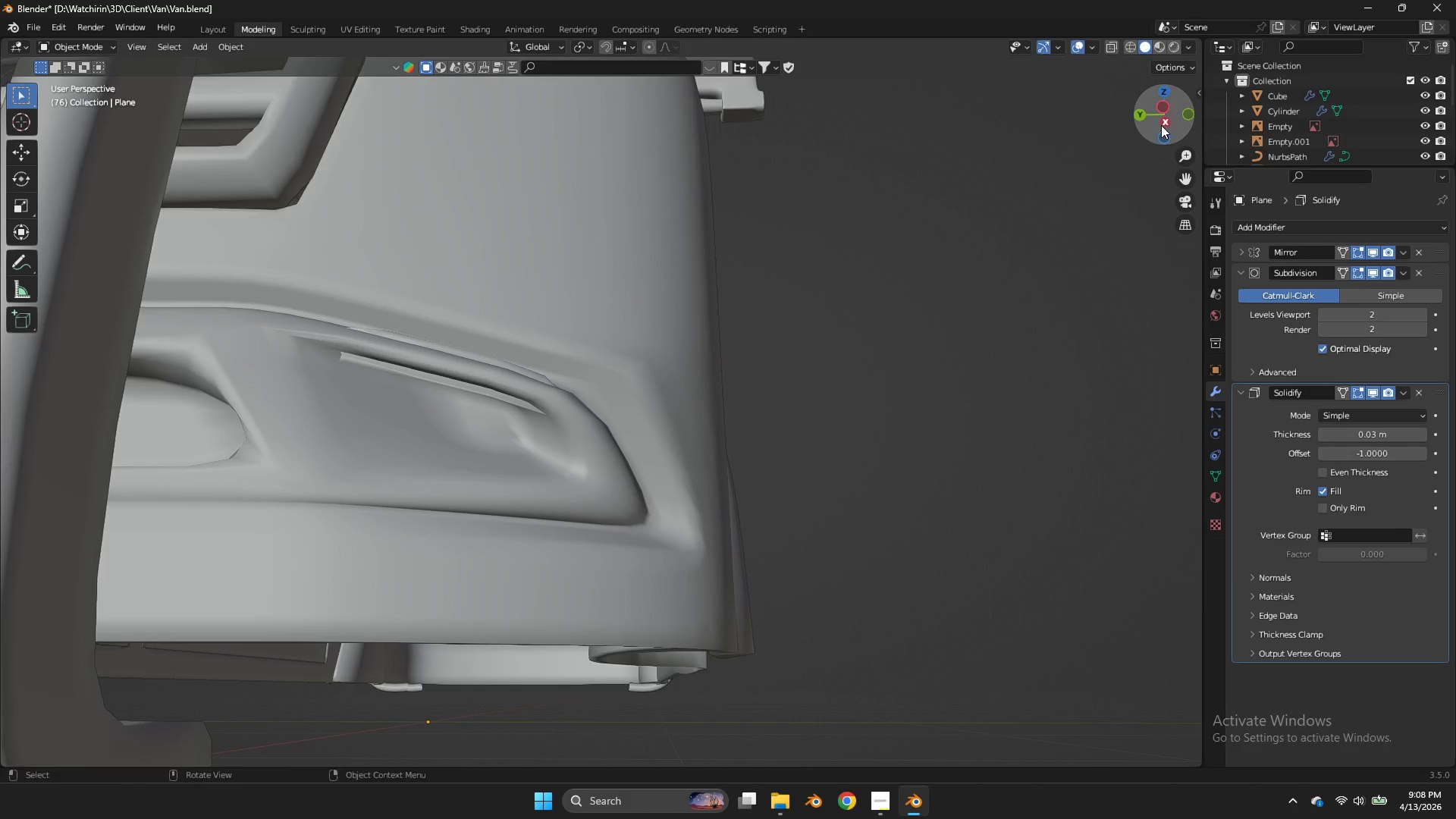 
left_click([722, 397])
 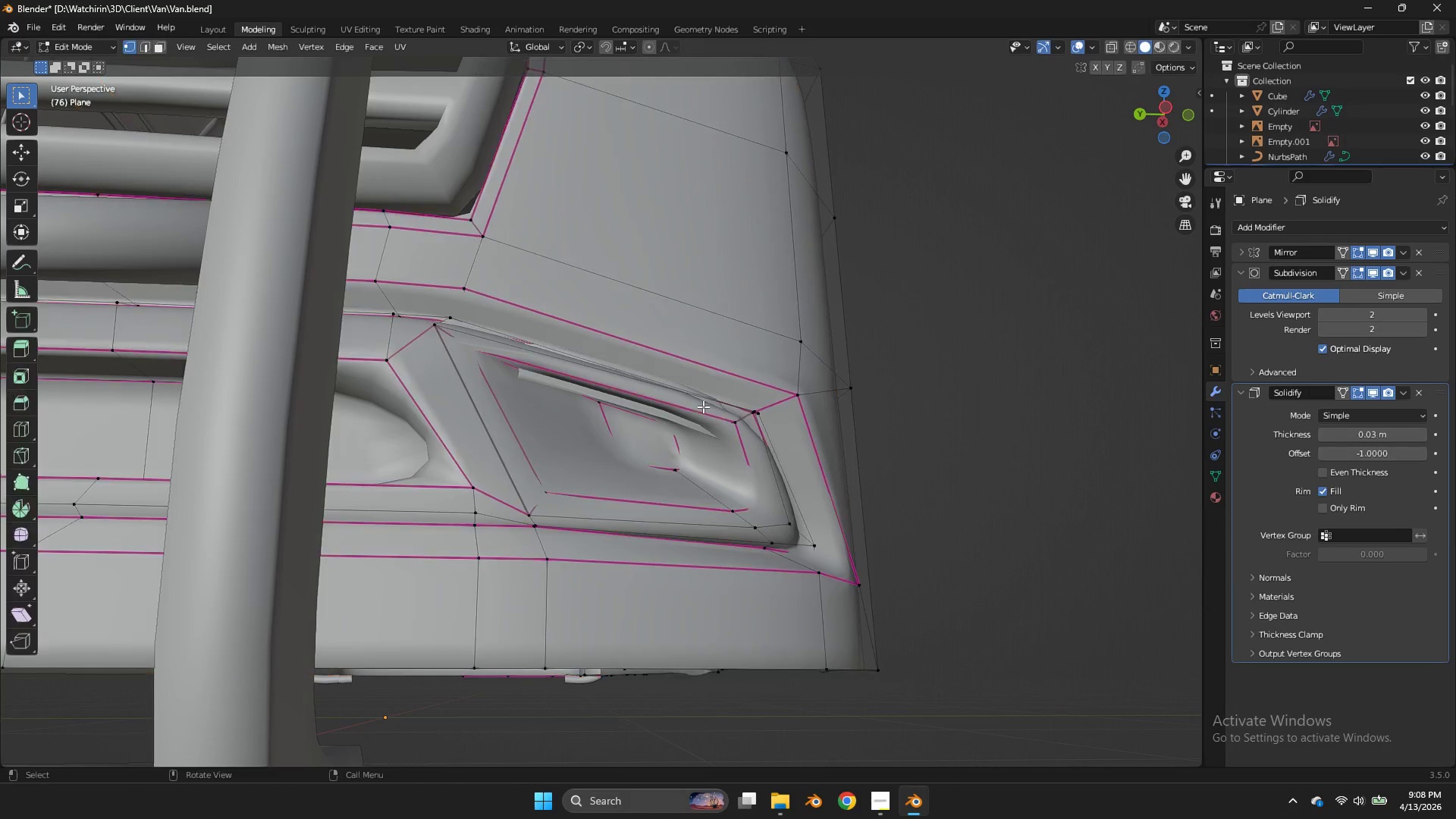 
key(Tab)
 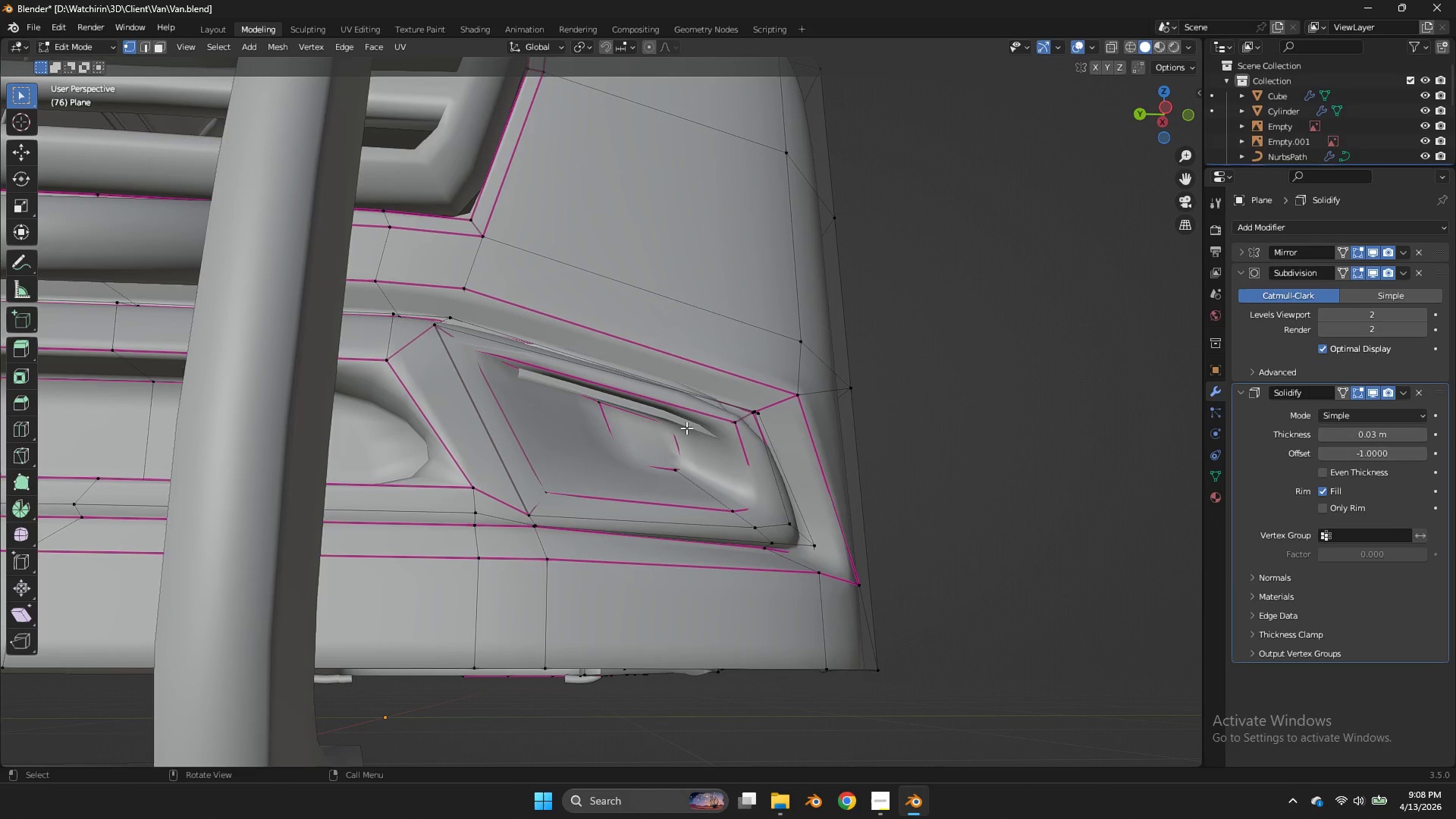 
left_click([686, 428])
 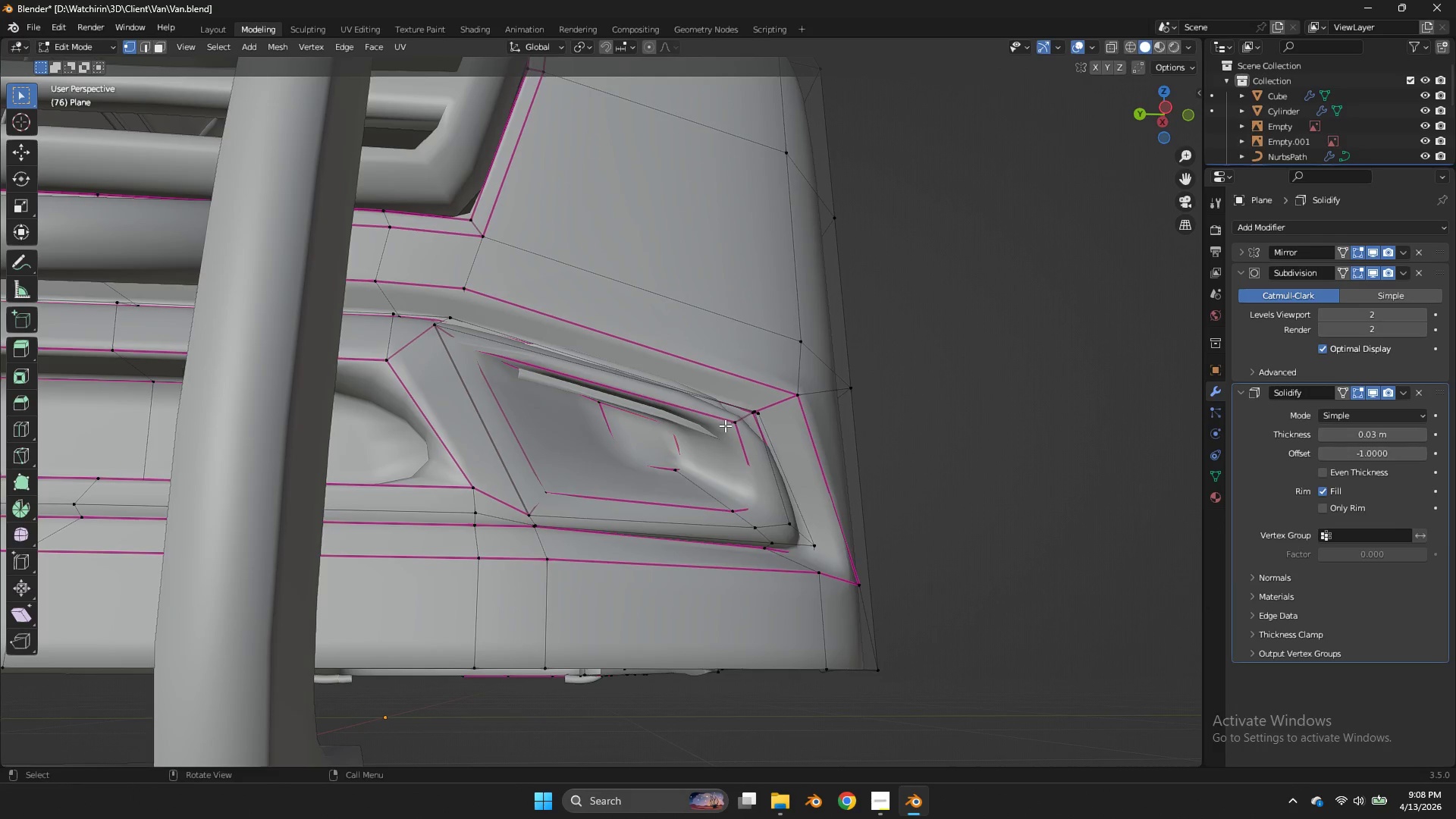 
hold_key(key=AltLeft, duration=0.61)
 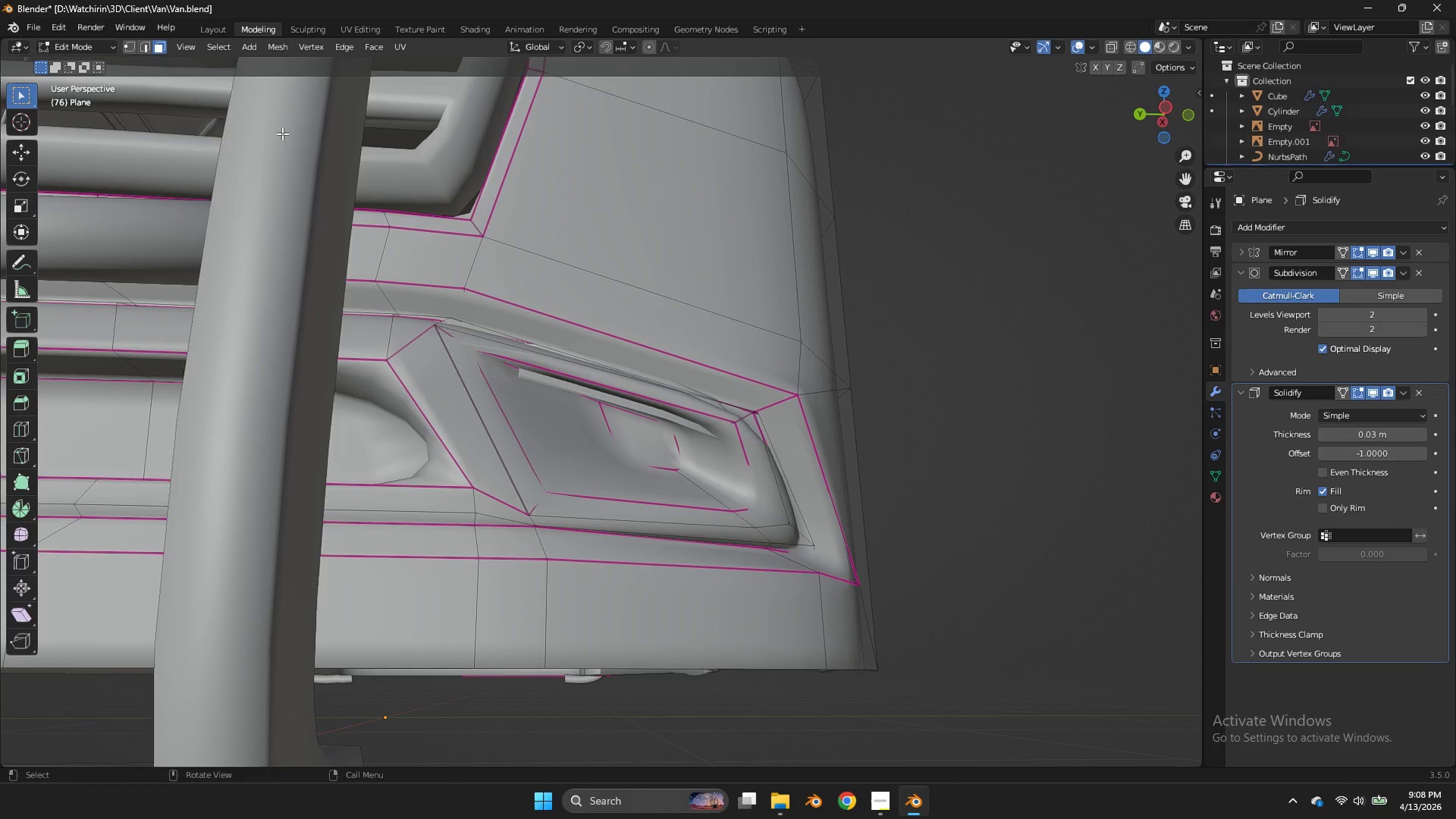 
hold_key(key=AltLeft, duration=1.01)
left_click([717, 428])
 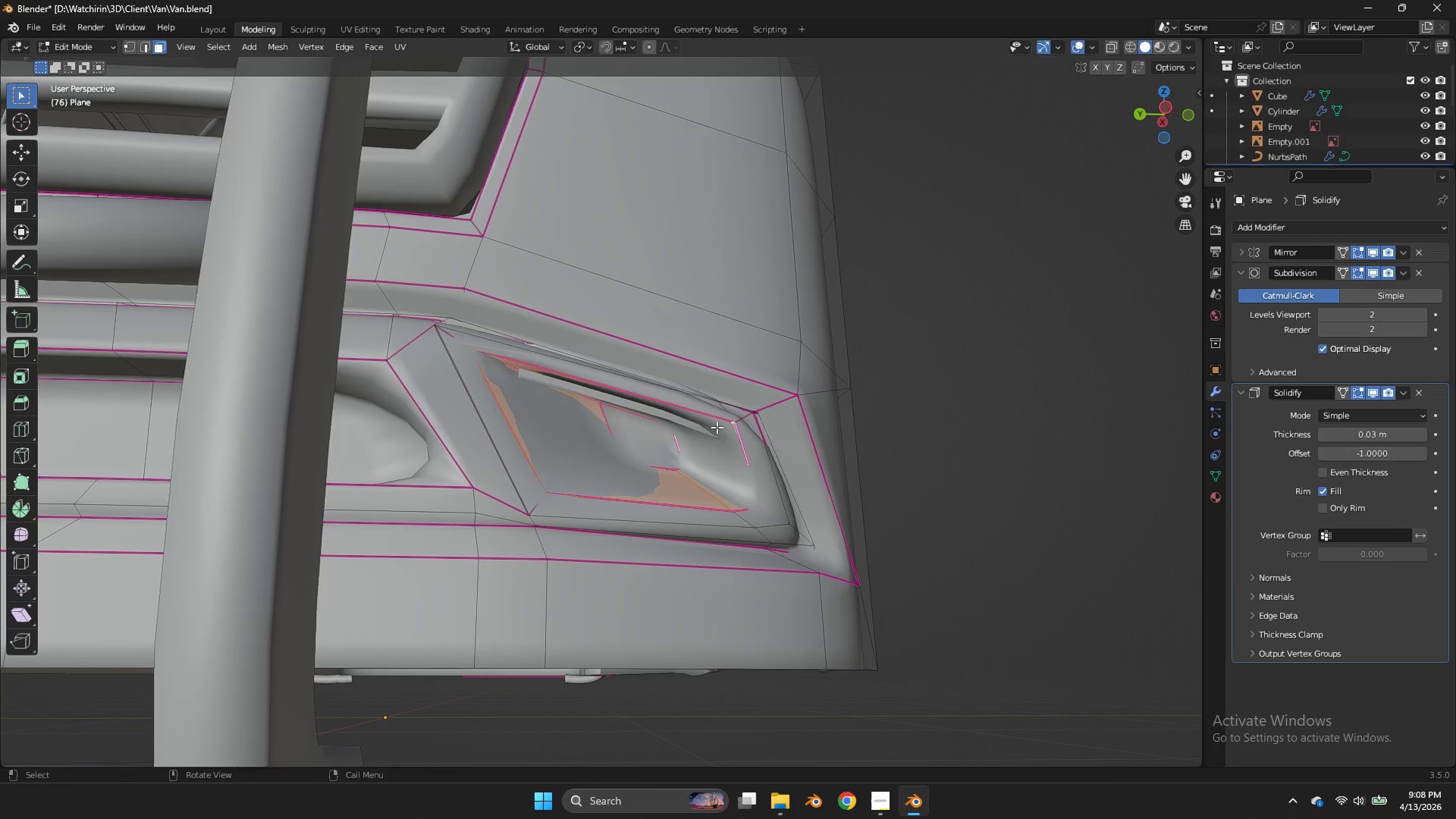 
key(G)
 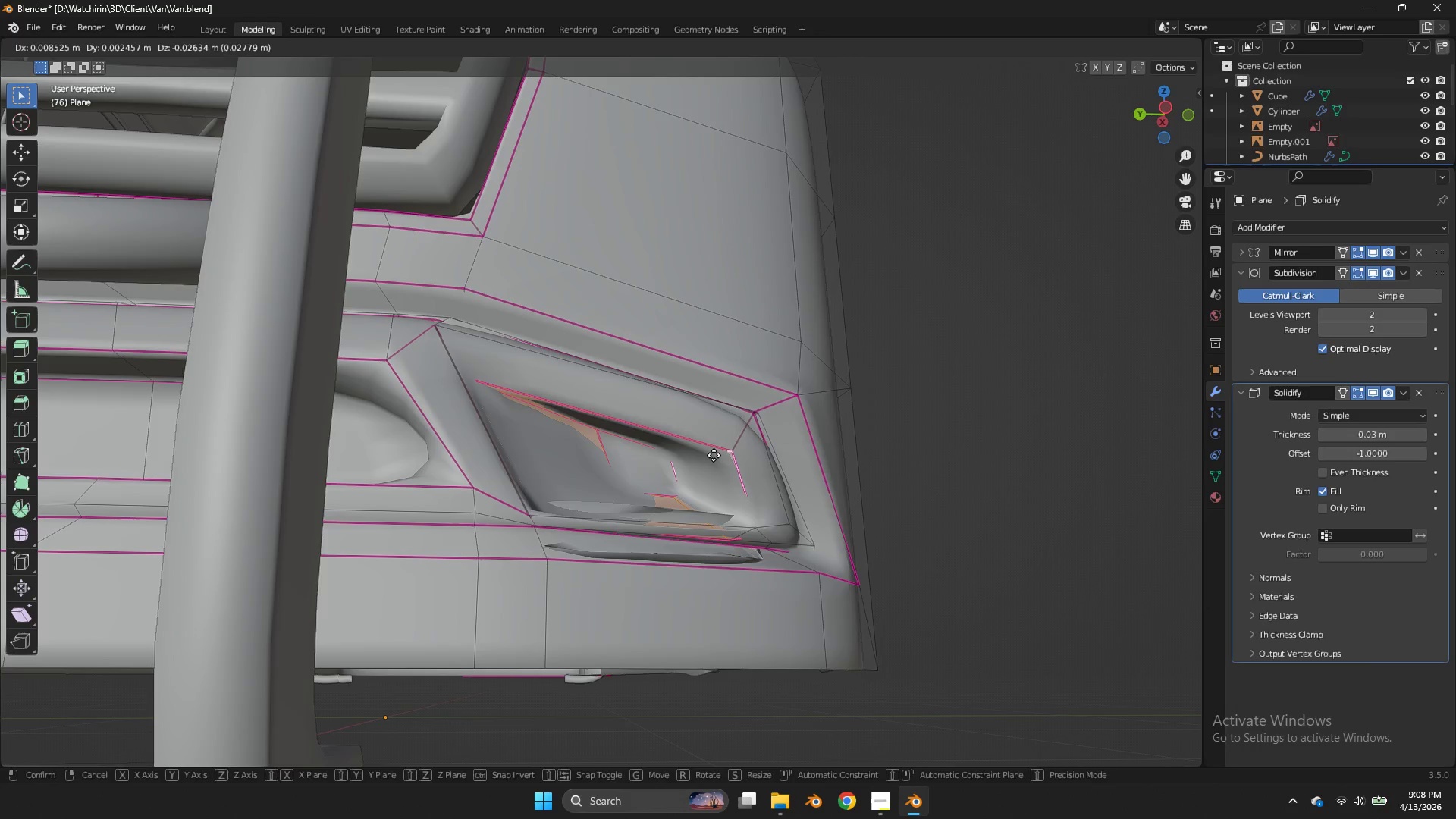 
right_click([714, 455])
 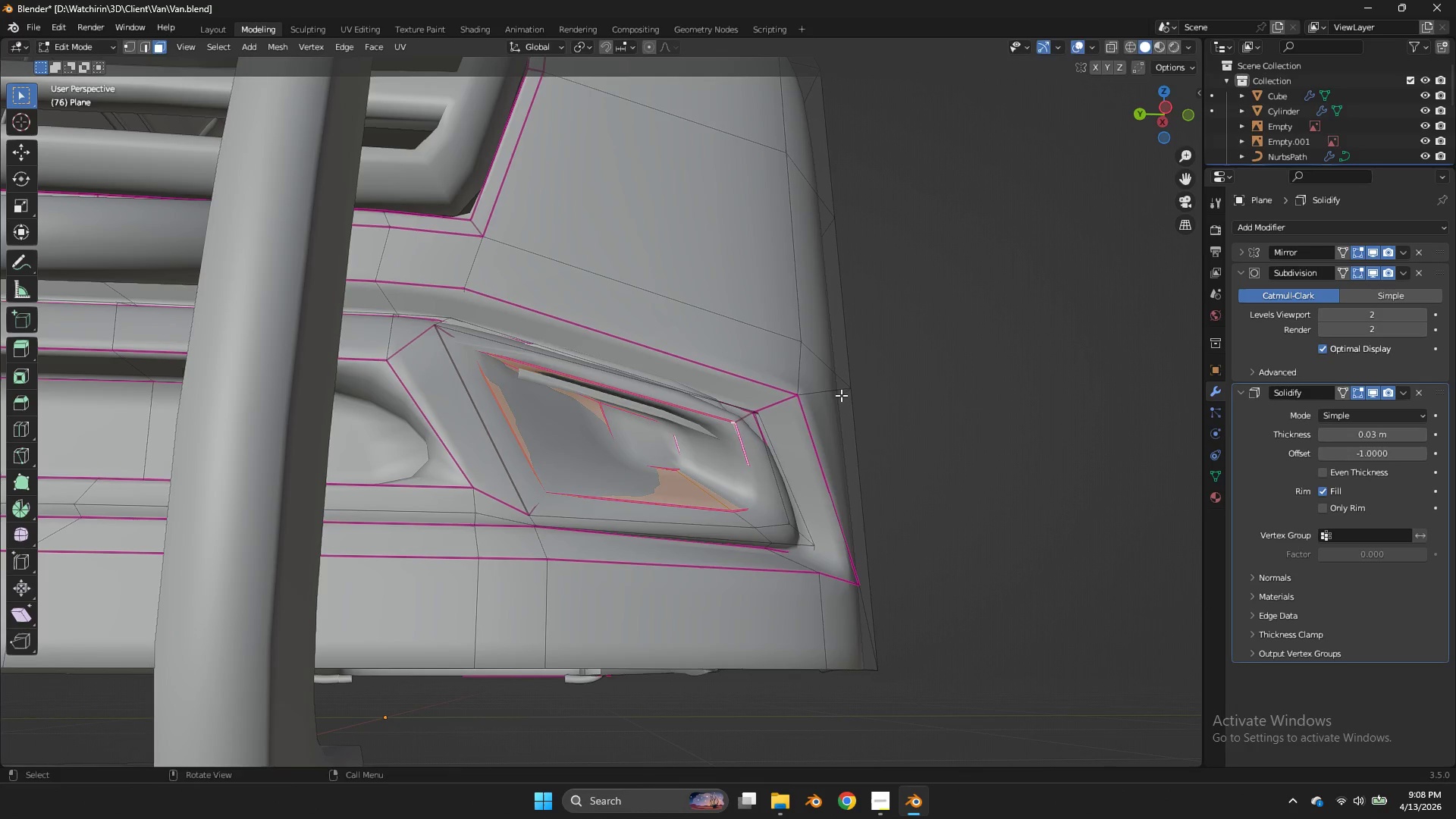 
key(S)
 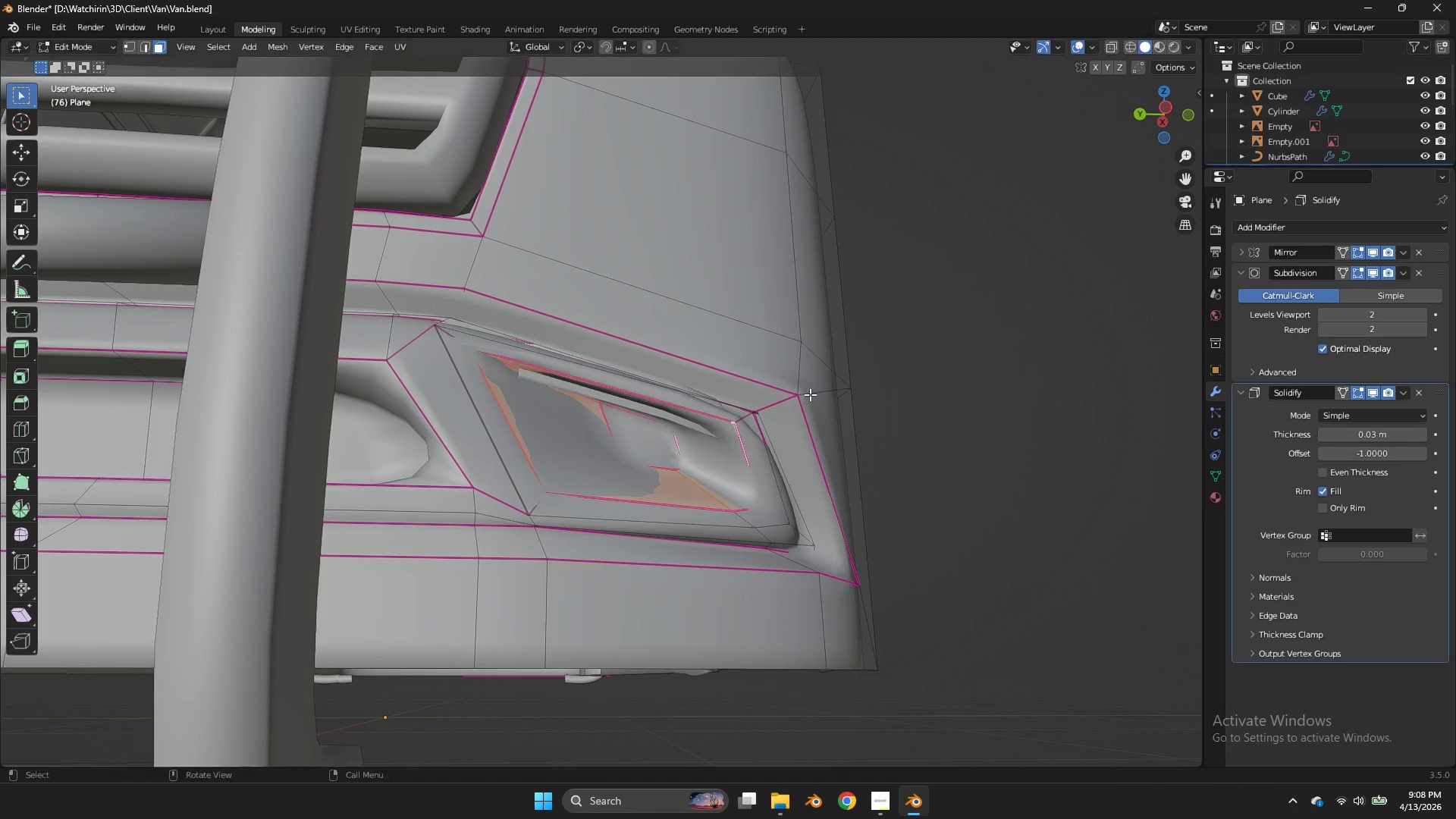 
right_click([810, 394])
 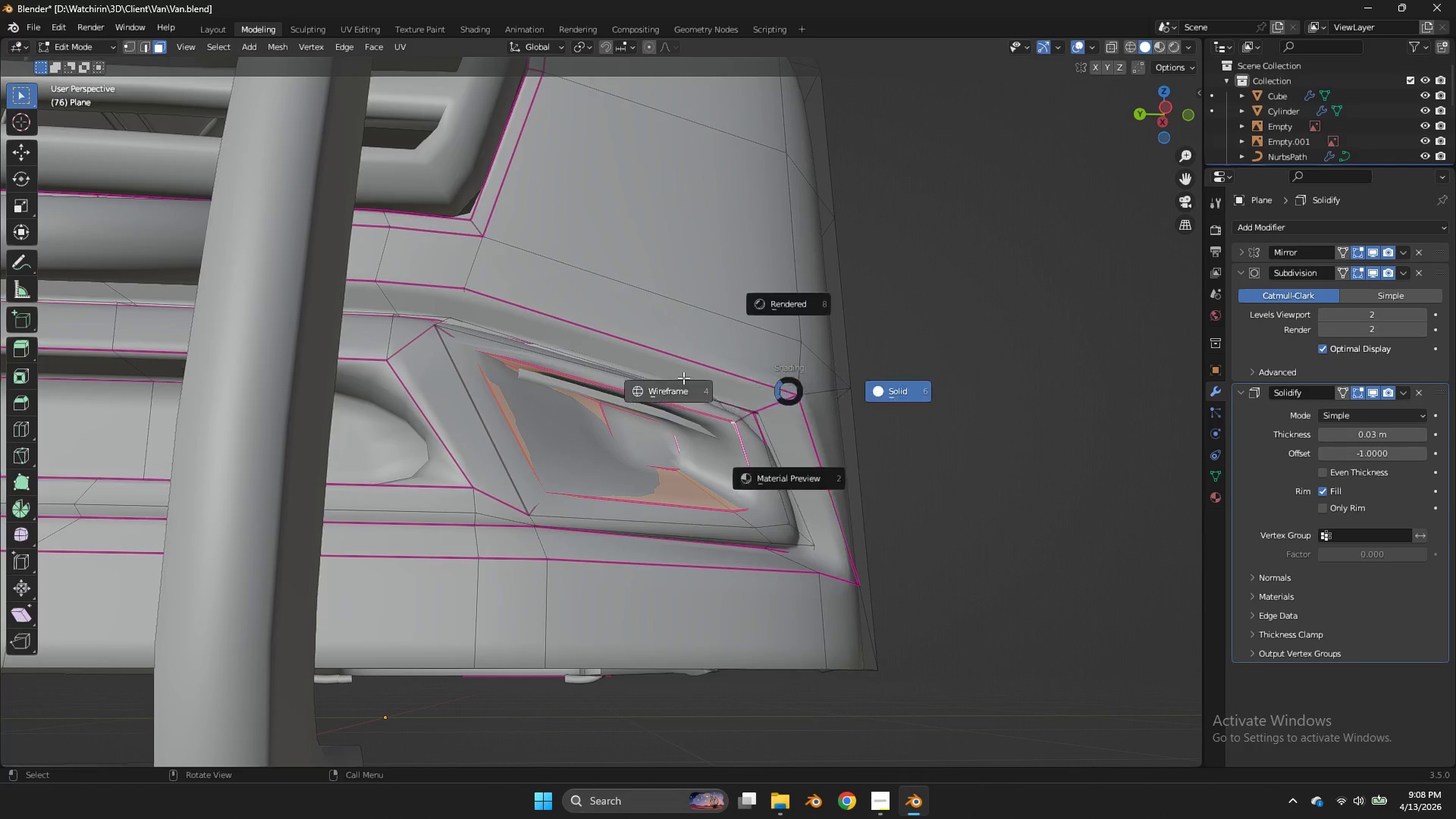 
key(Z)
 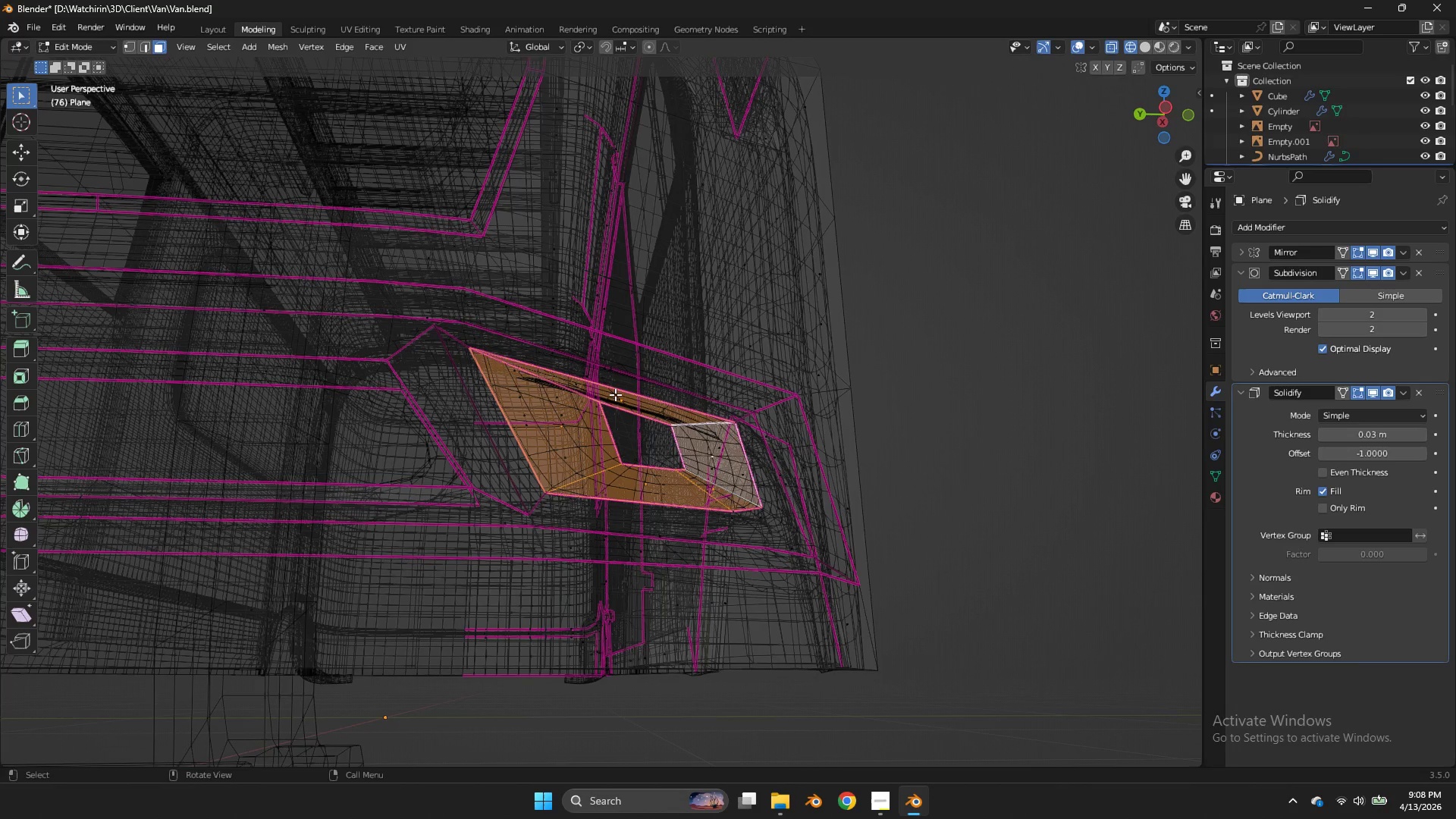 
left_click([614, 397])
 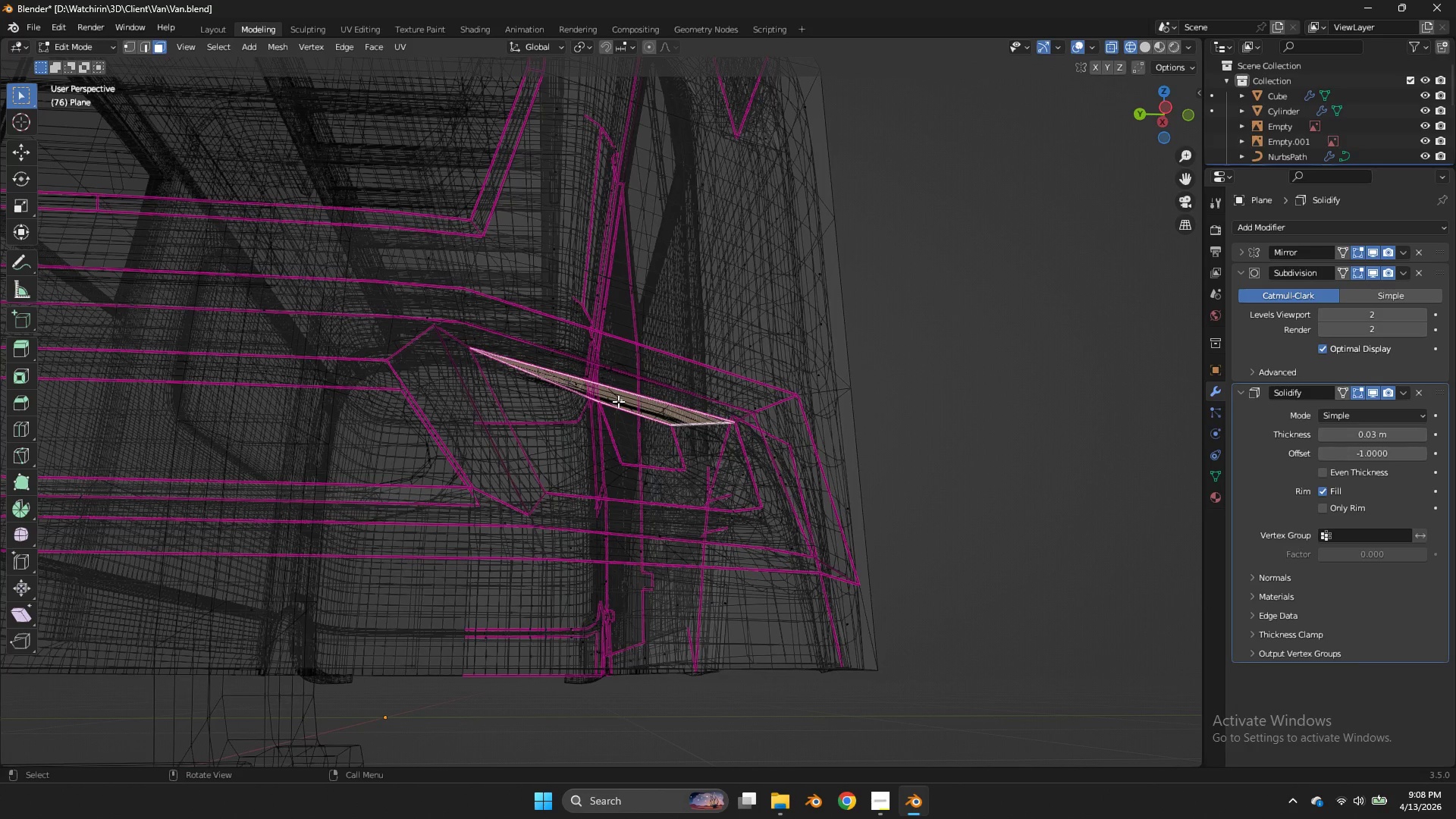 
left_click([618, 401])
 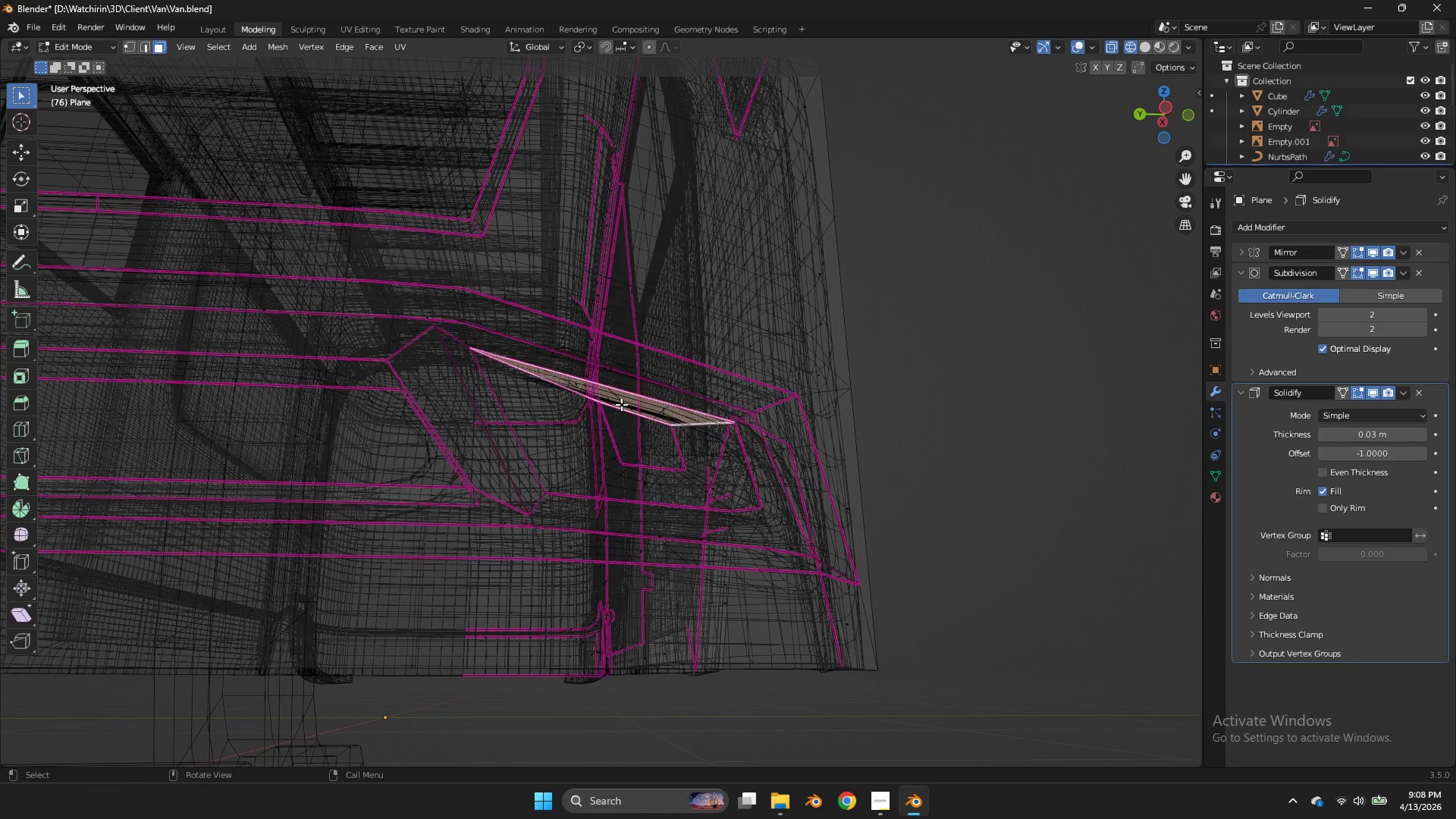 
middle_click([620, 404])
 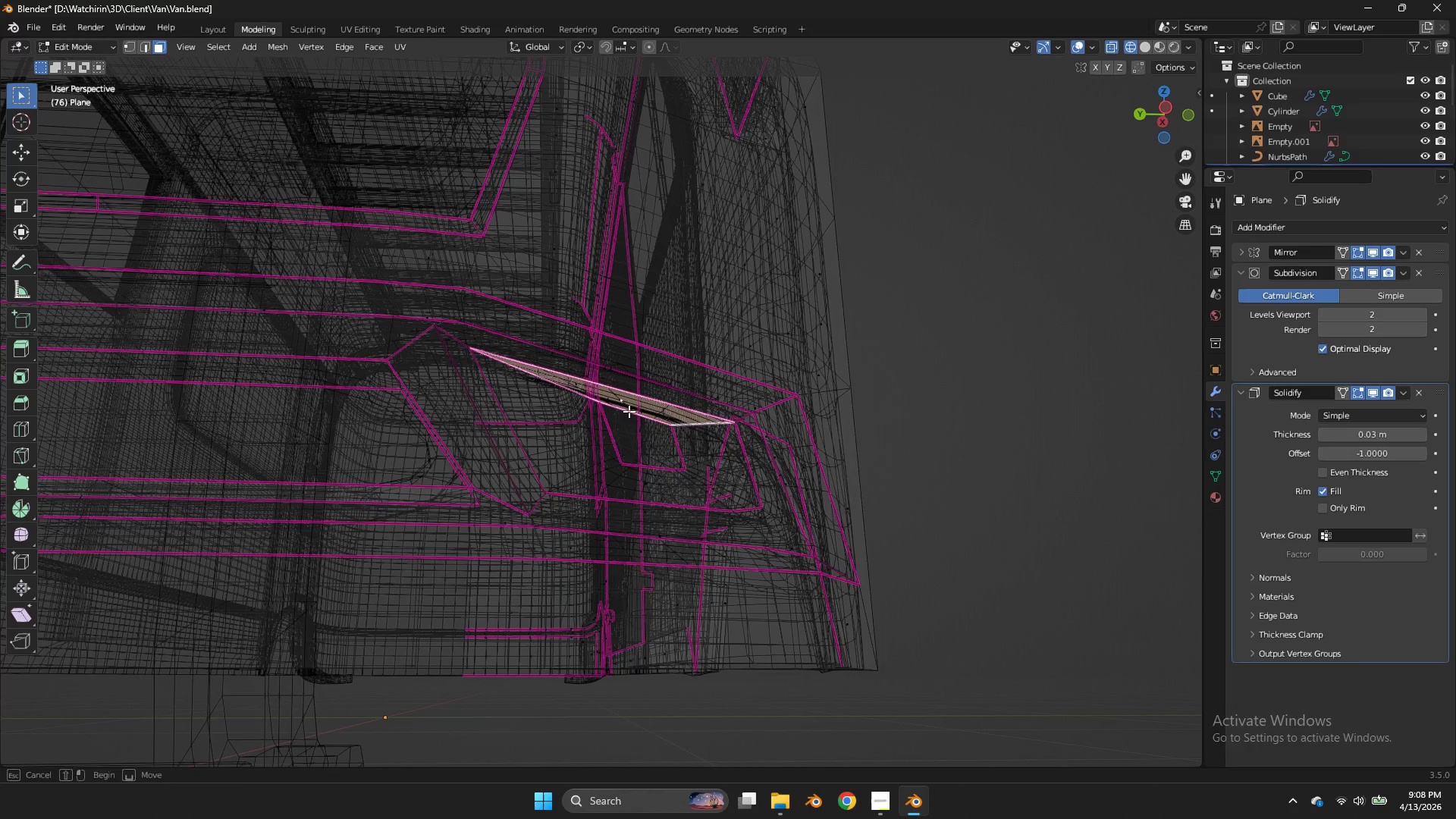 
left_click_drag(start_coordinate=[624, 408], to_coordinate=[629, 411])
 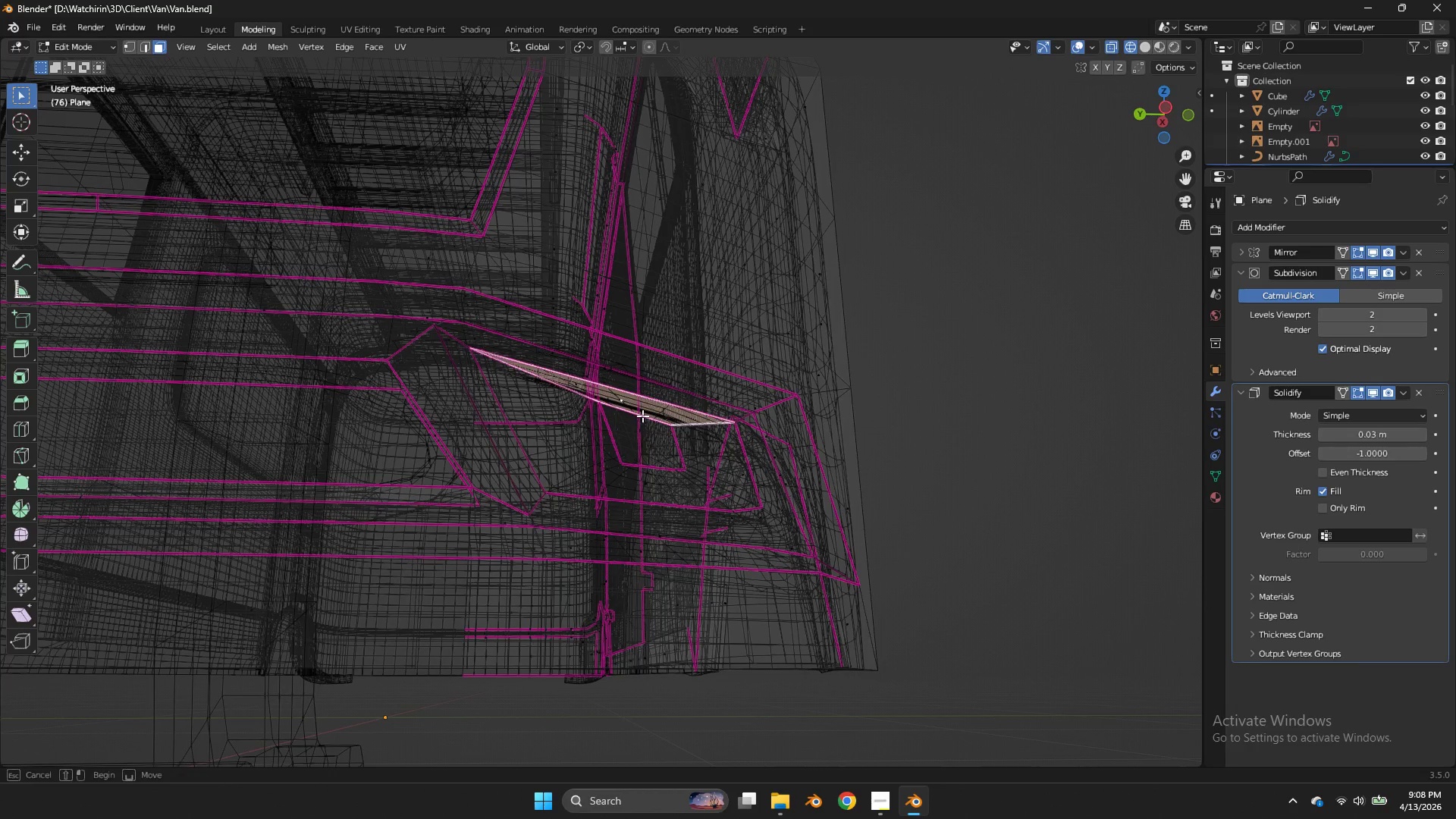 
triple_click([629, 411])
 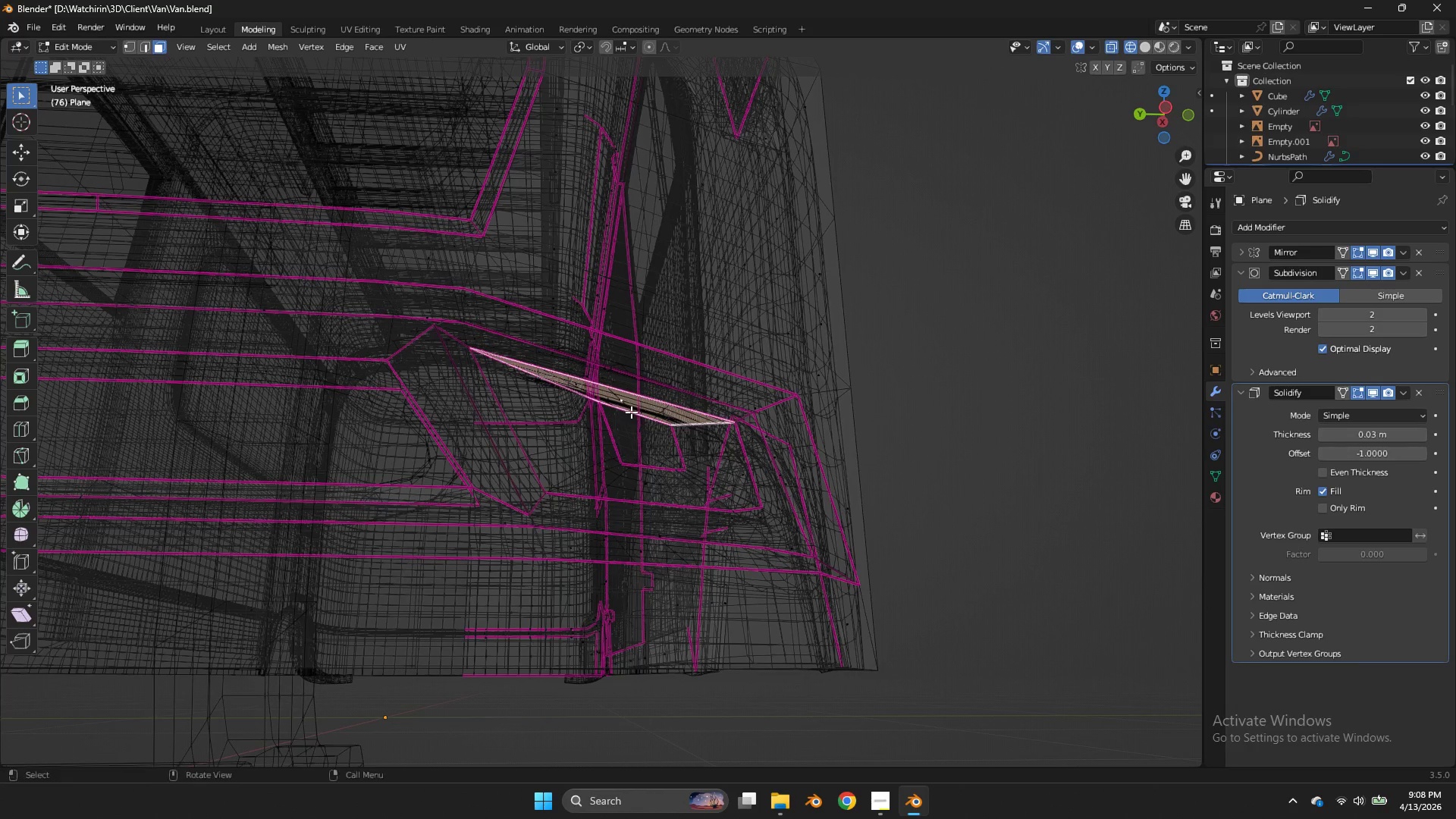 
left_click_drag(start_coordinate=[639, 414], to_coordinate=[648, 416])
 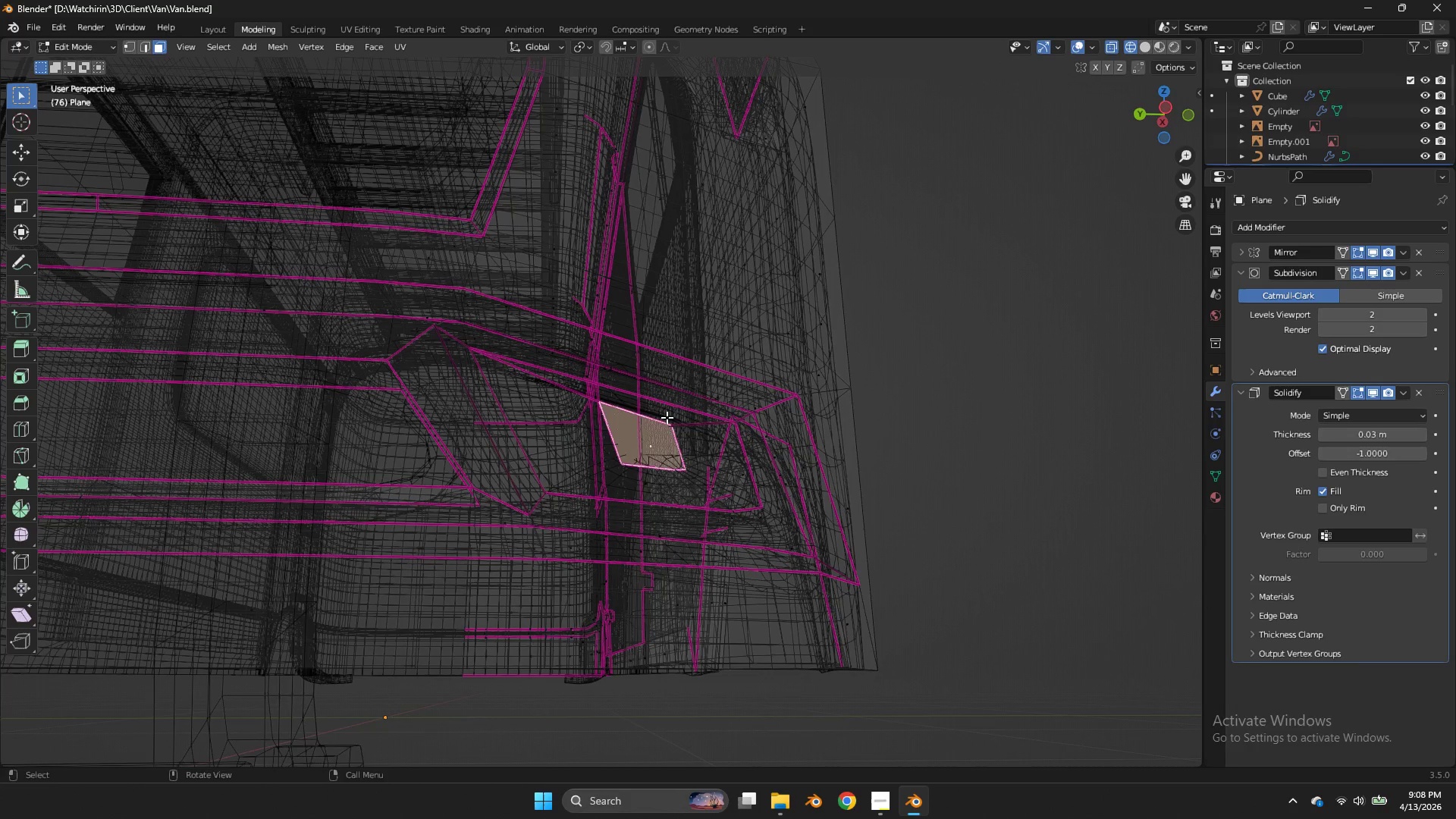 
triple_click([667, 417])
 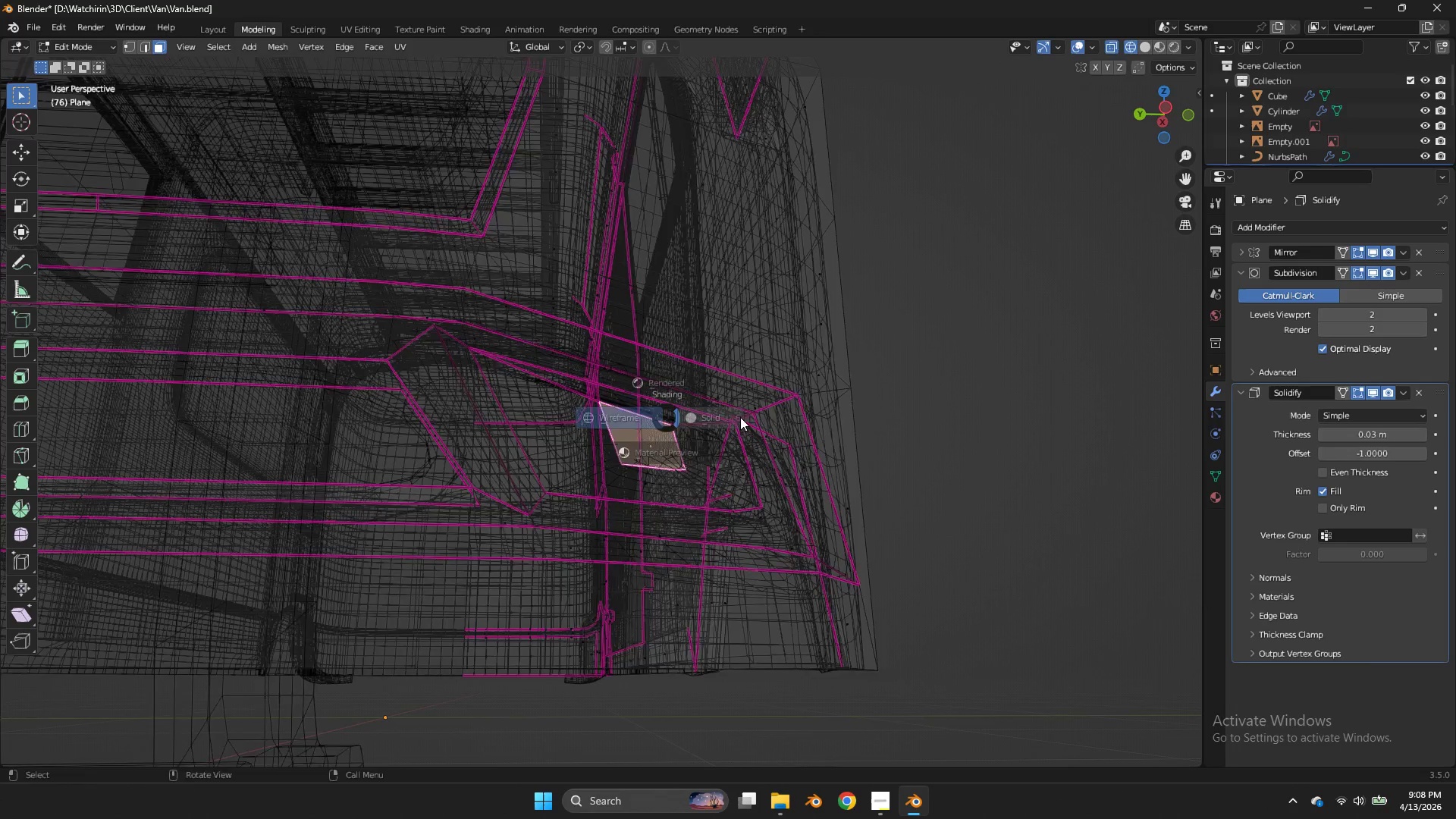 
key(Z)
 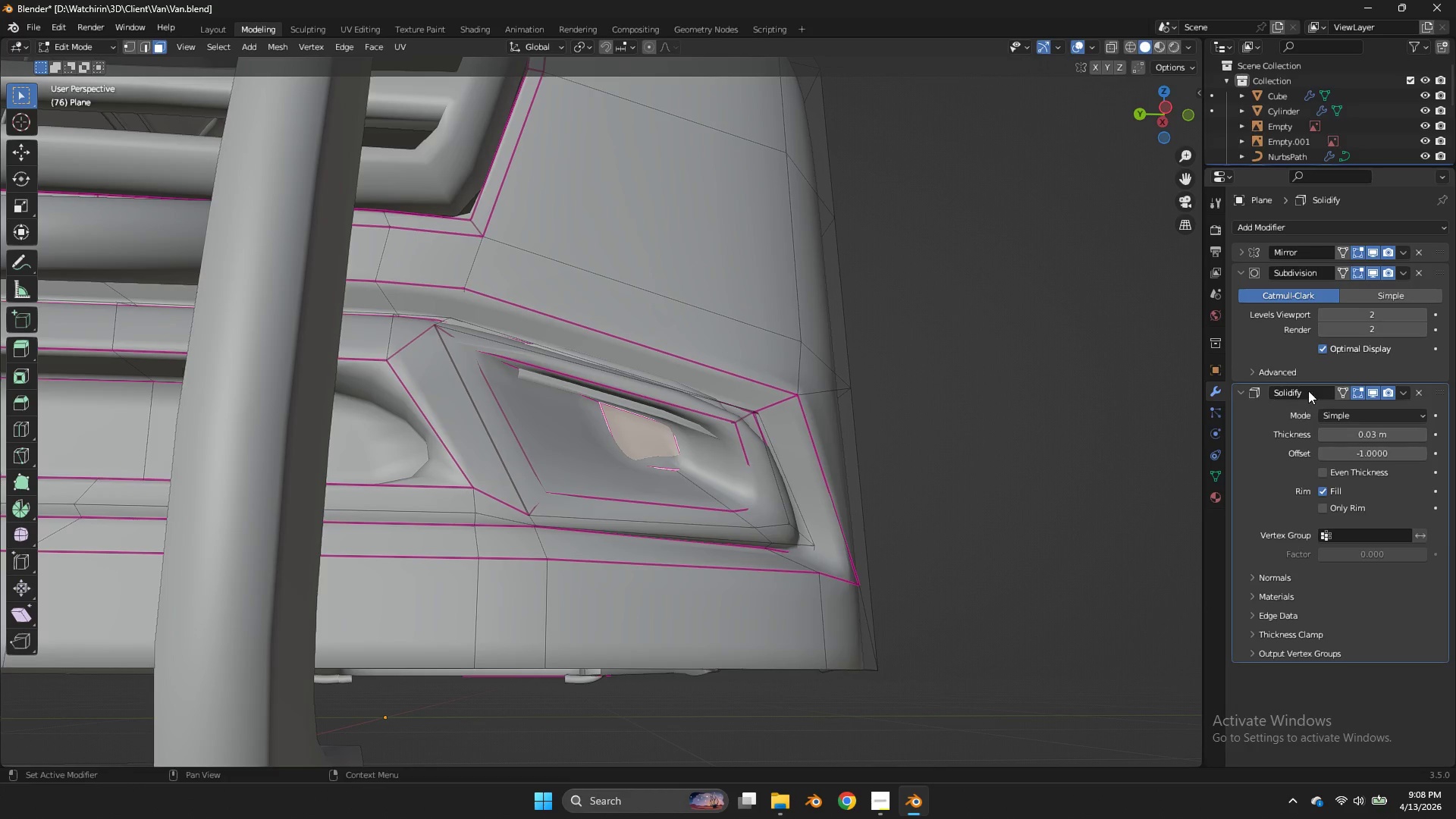 
left_click([1344, 392])
 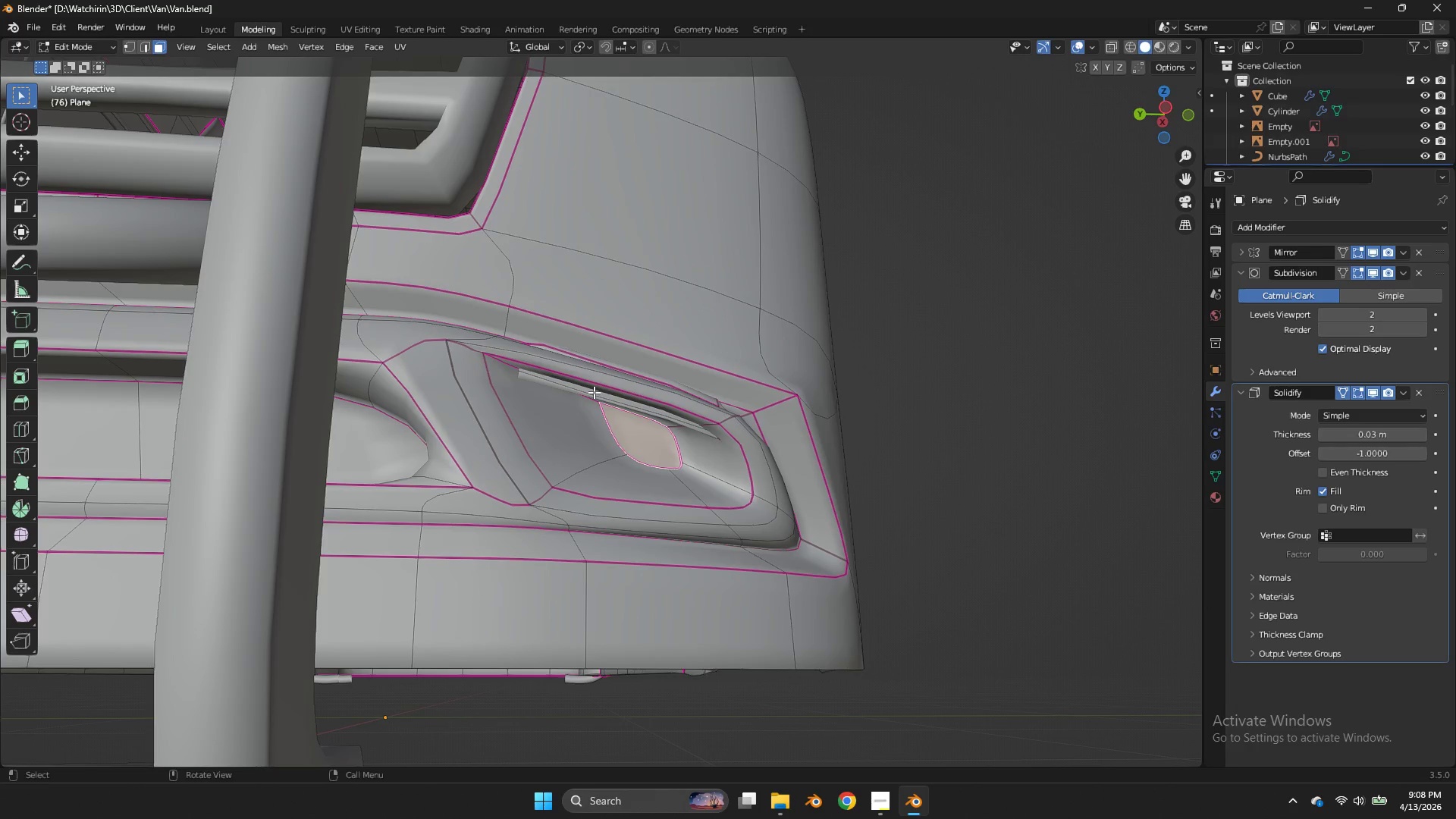 
double_click([596, 394])
 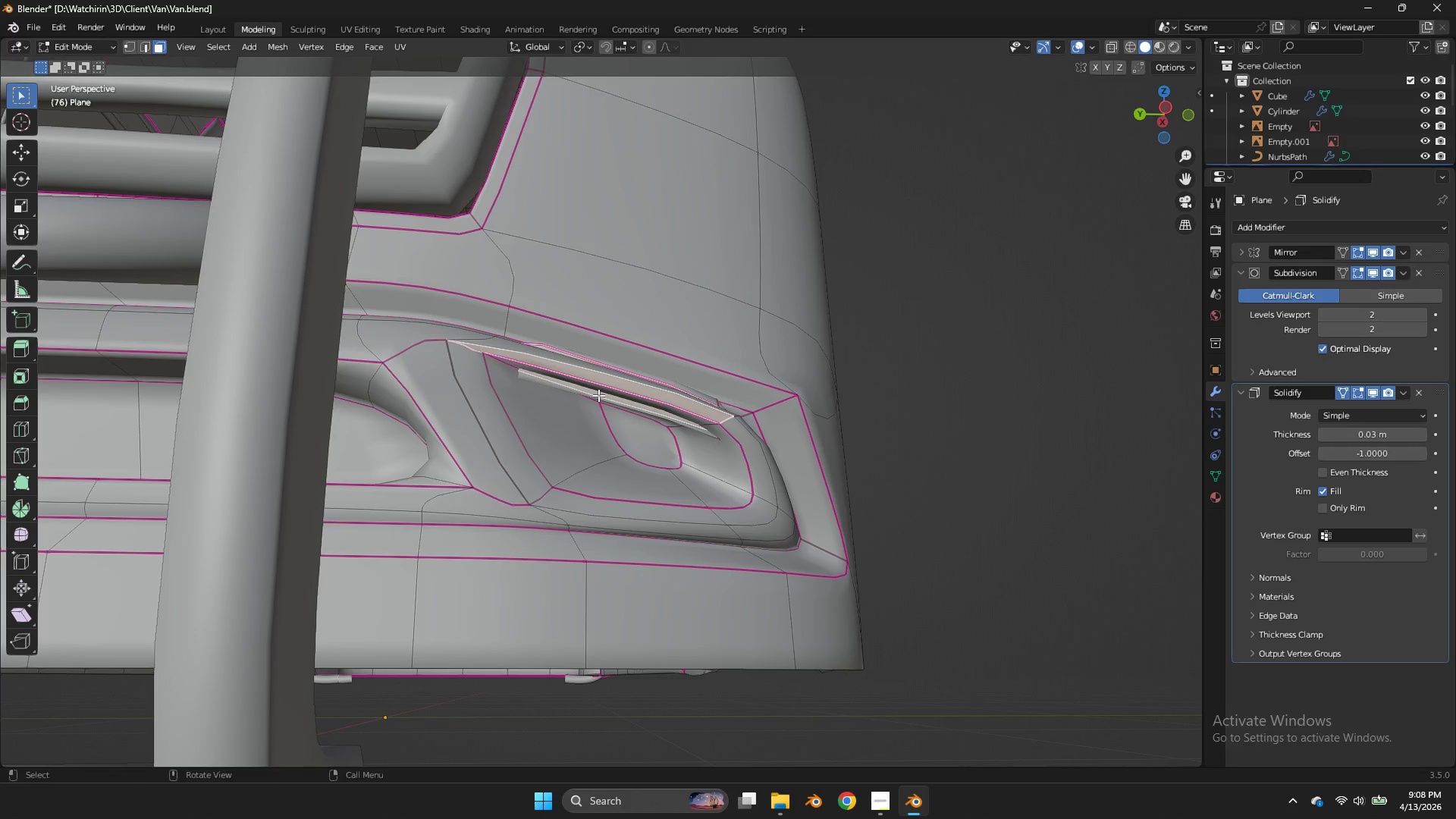 
triple_click([598, 395])
 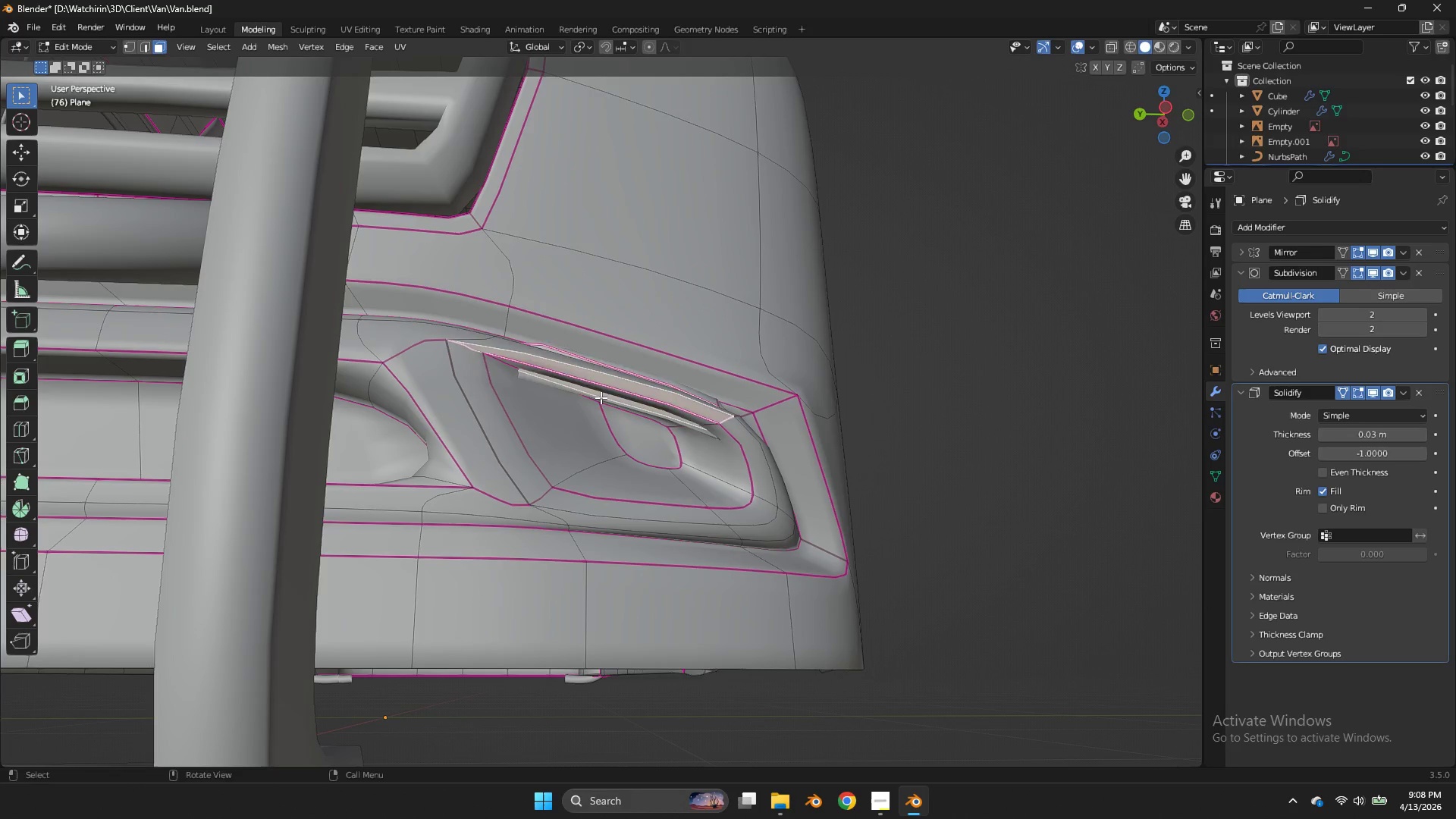 
triple_click([601, 397])
 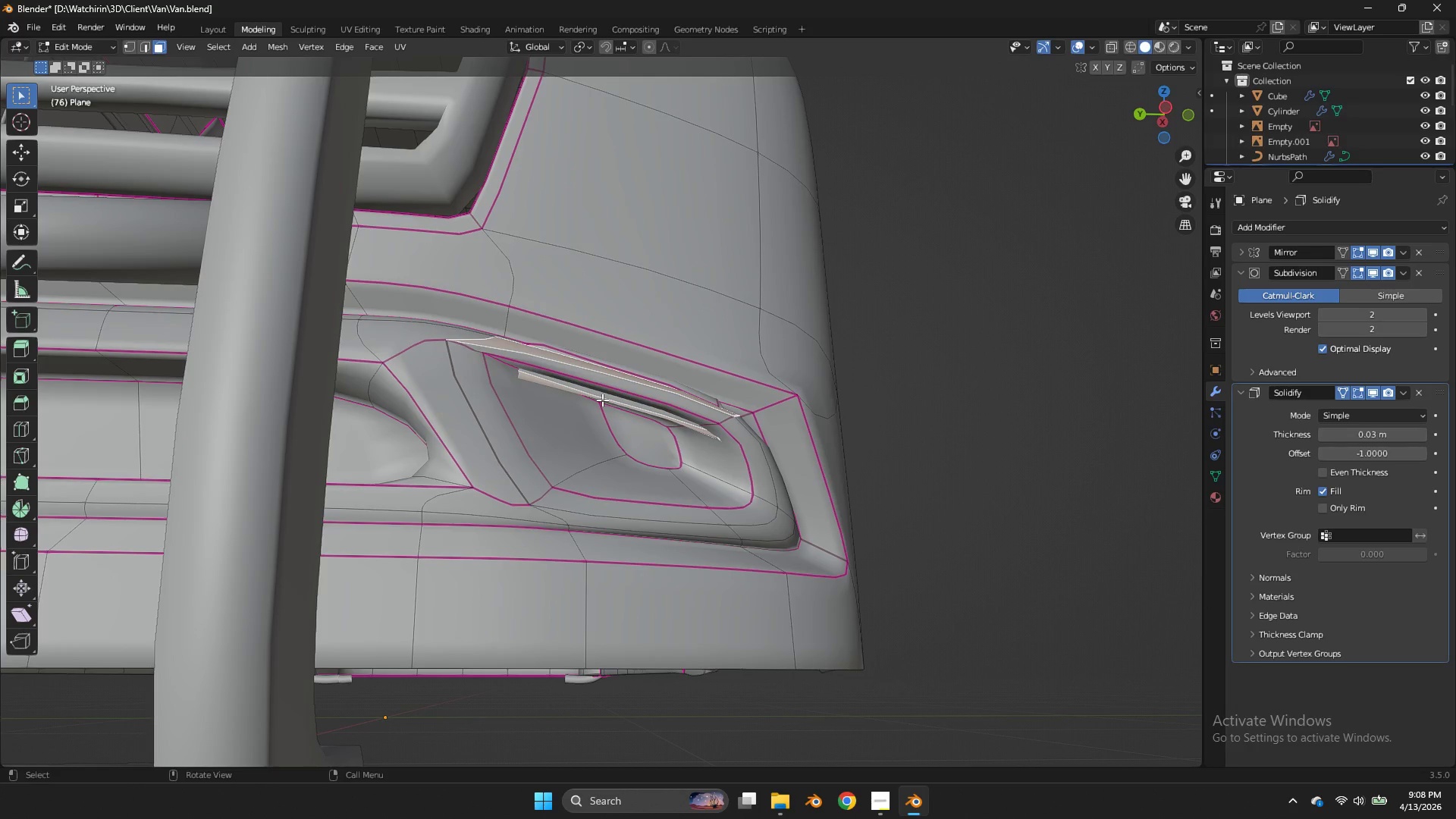 
triple_click([602, 400])
 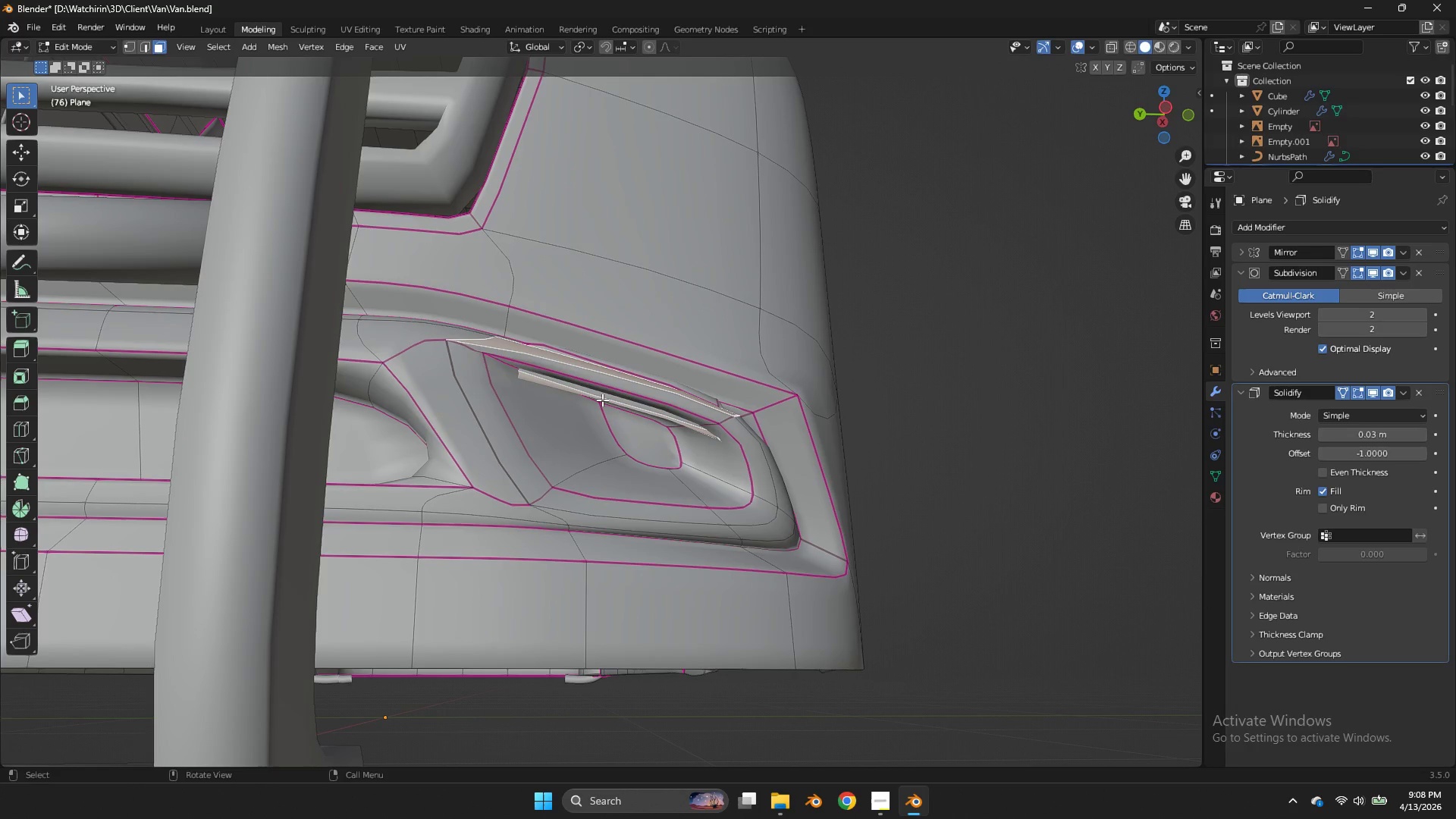 
triple_click([602, 400])
 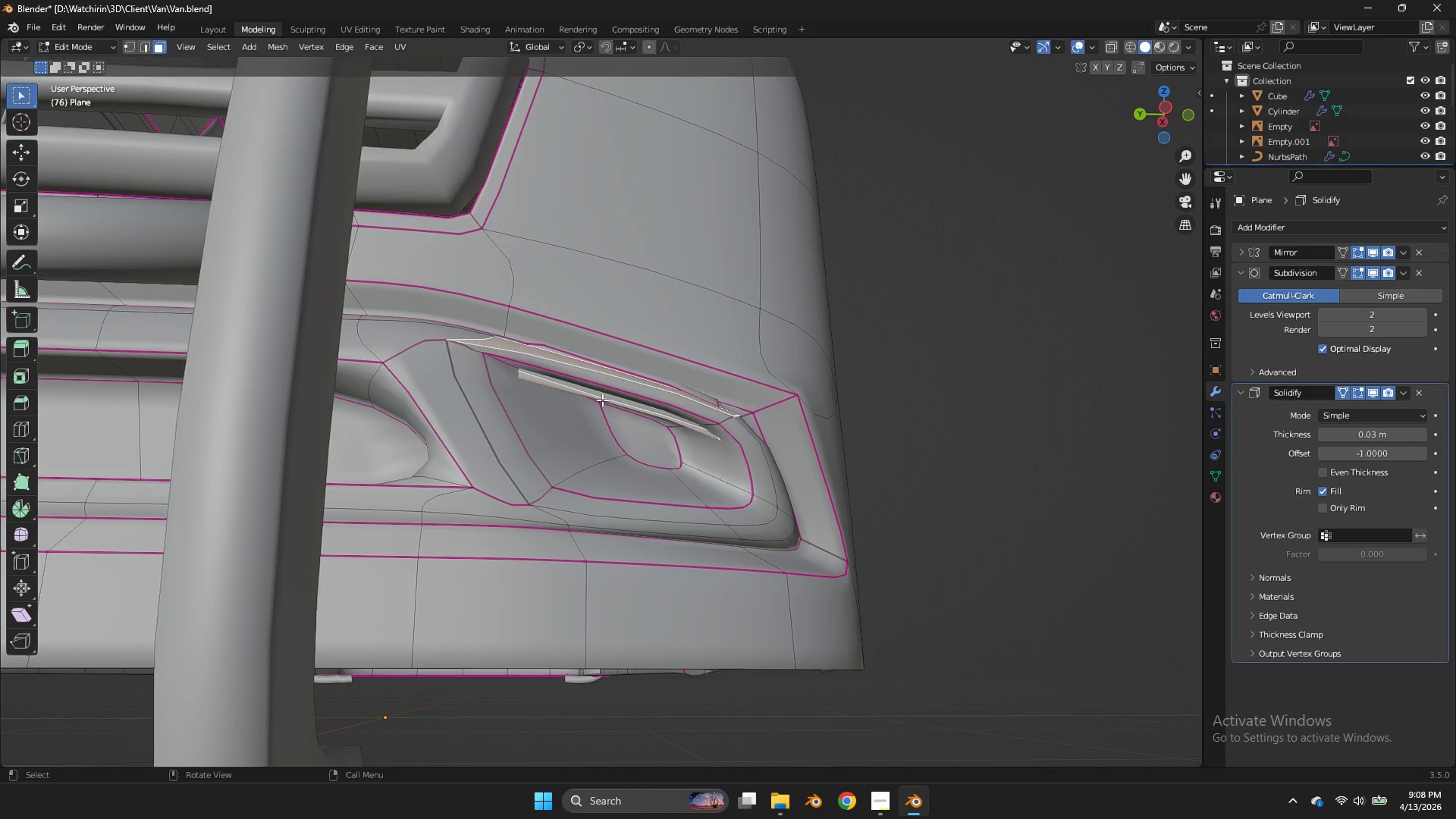 
key(G)
 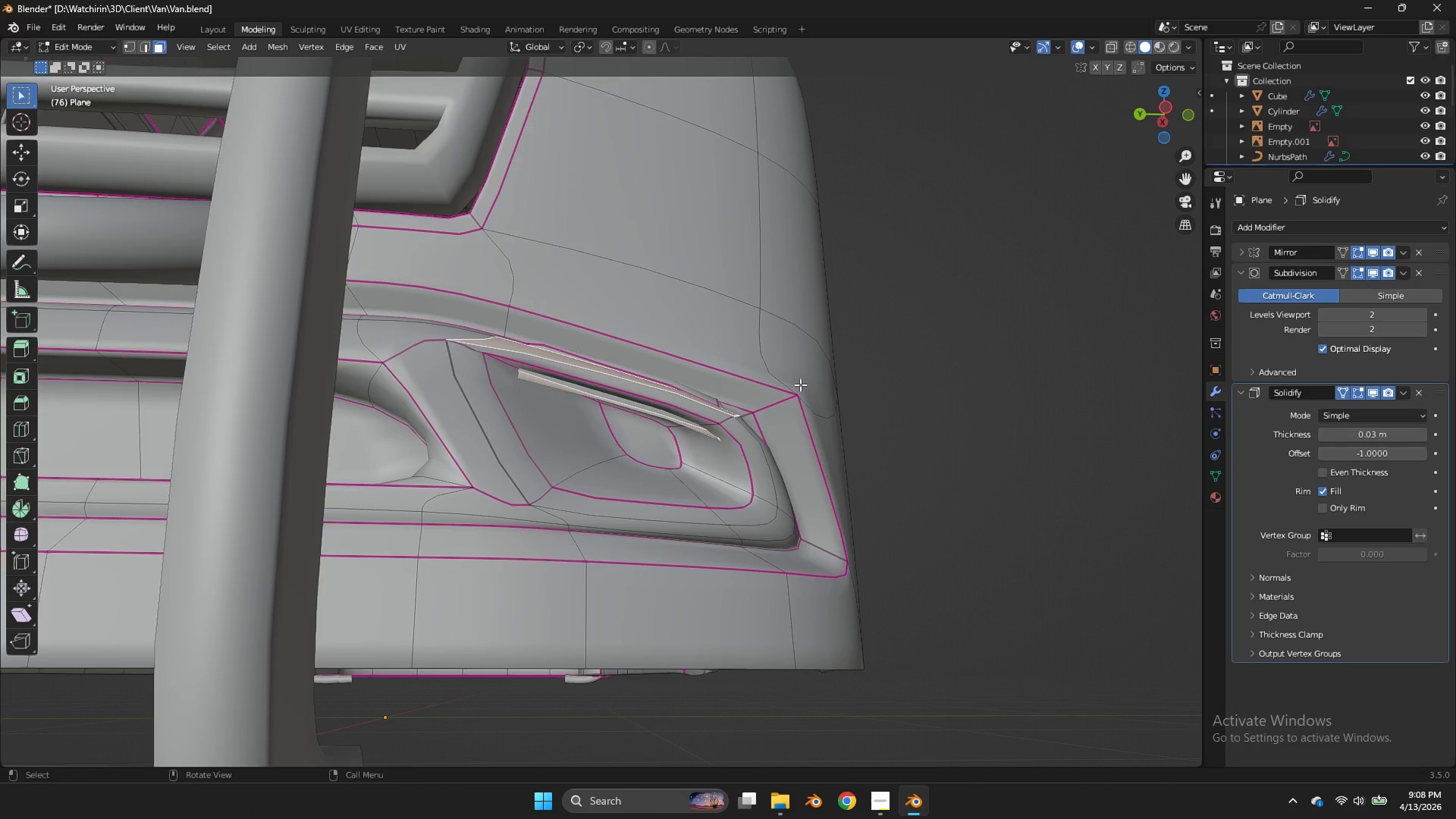 
key(S)
 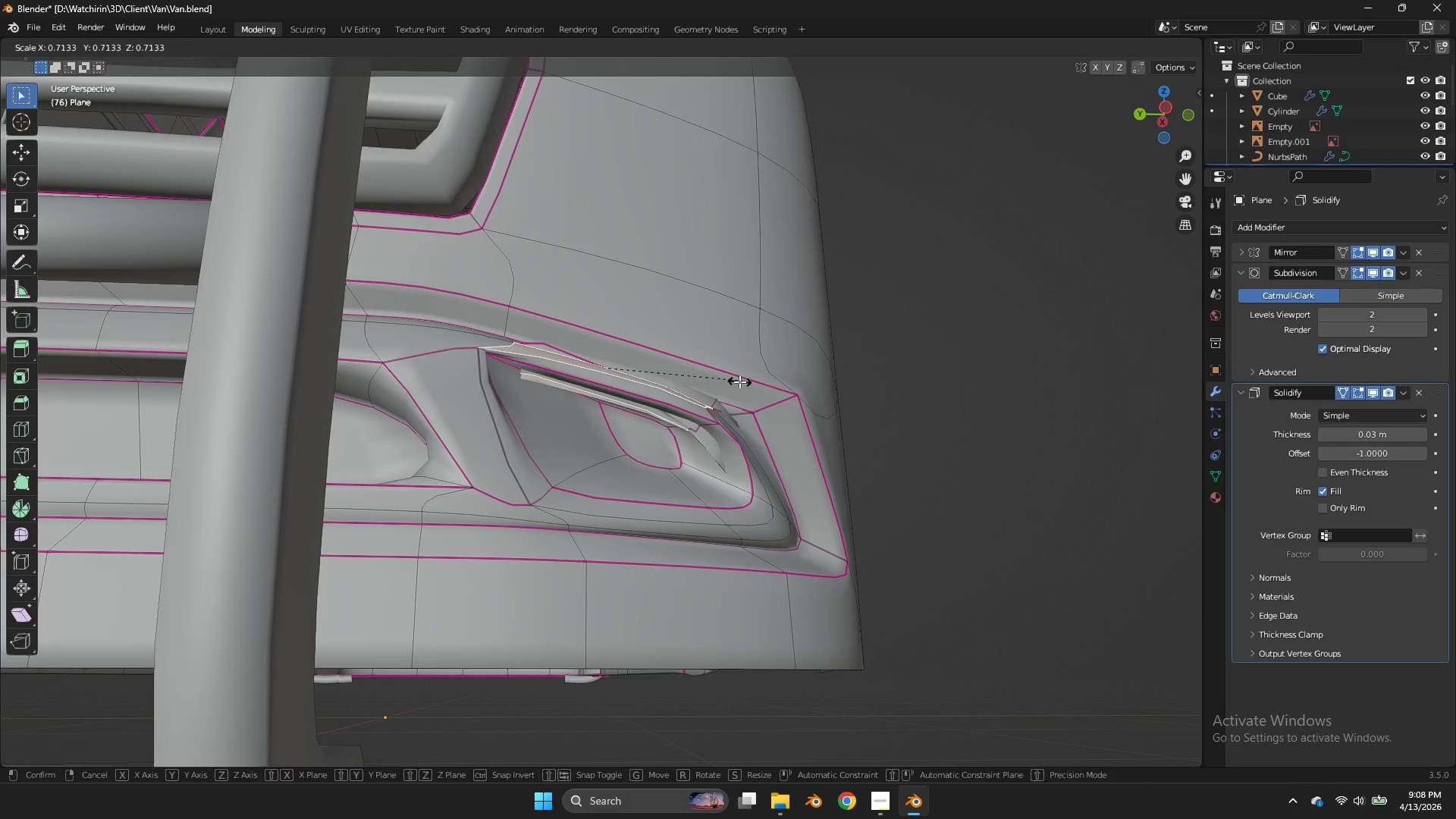 
right_click([739, 381])
 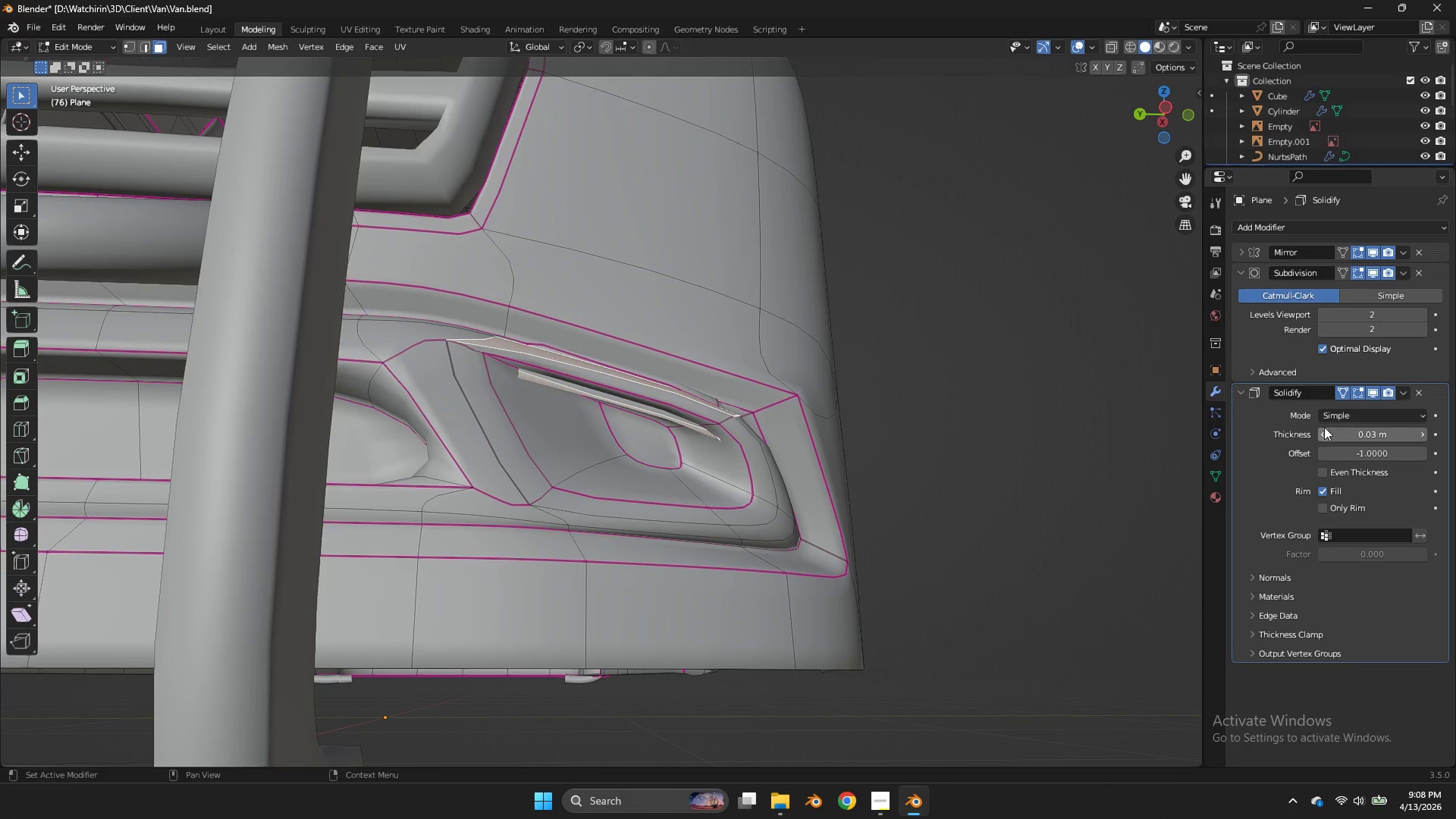 
left_click([1323, 427])
 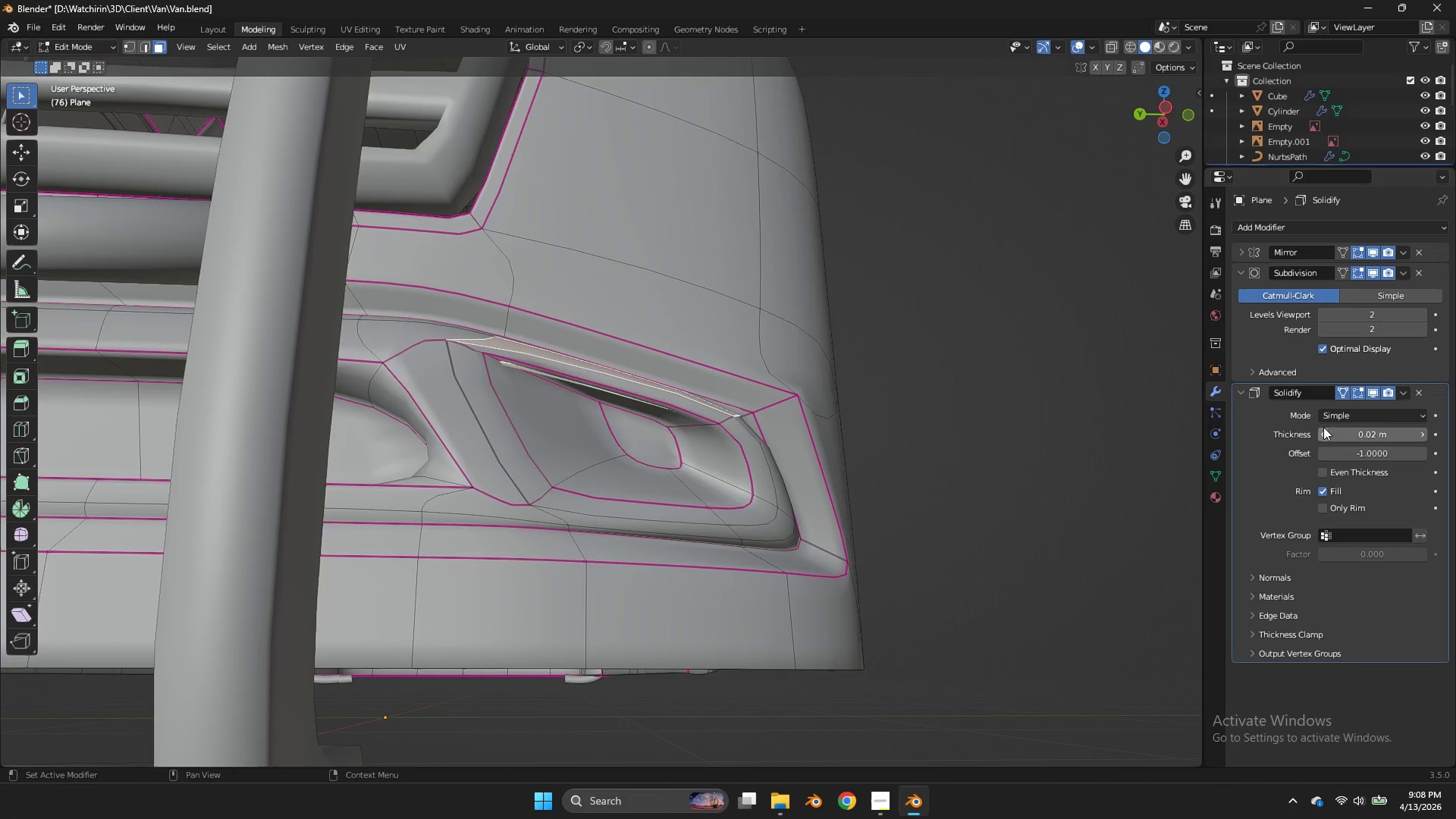 
double_click([1323, 427])
 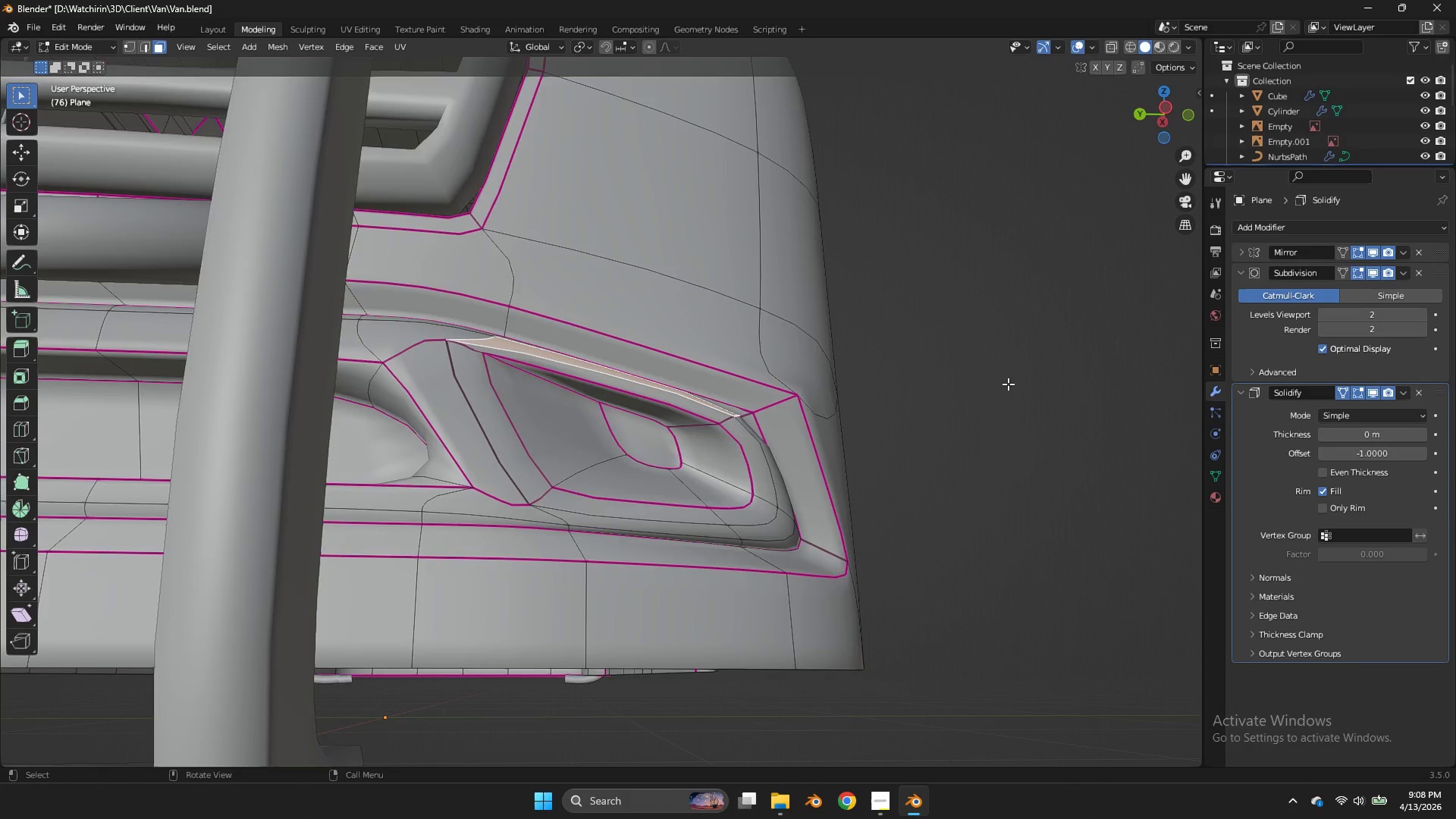 
scroll: coordinate [1008, 384], scroll_direction: down, amount: 1.0
 